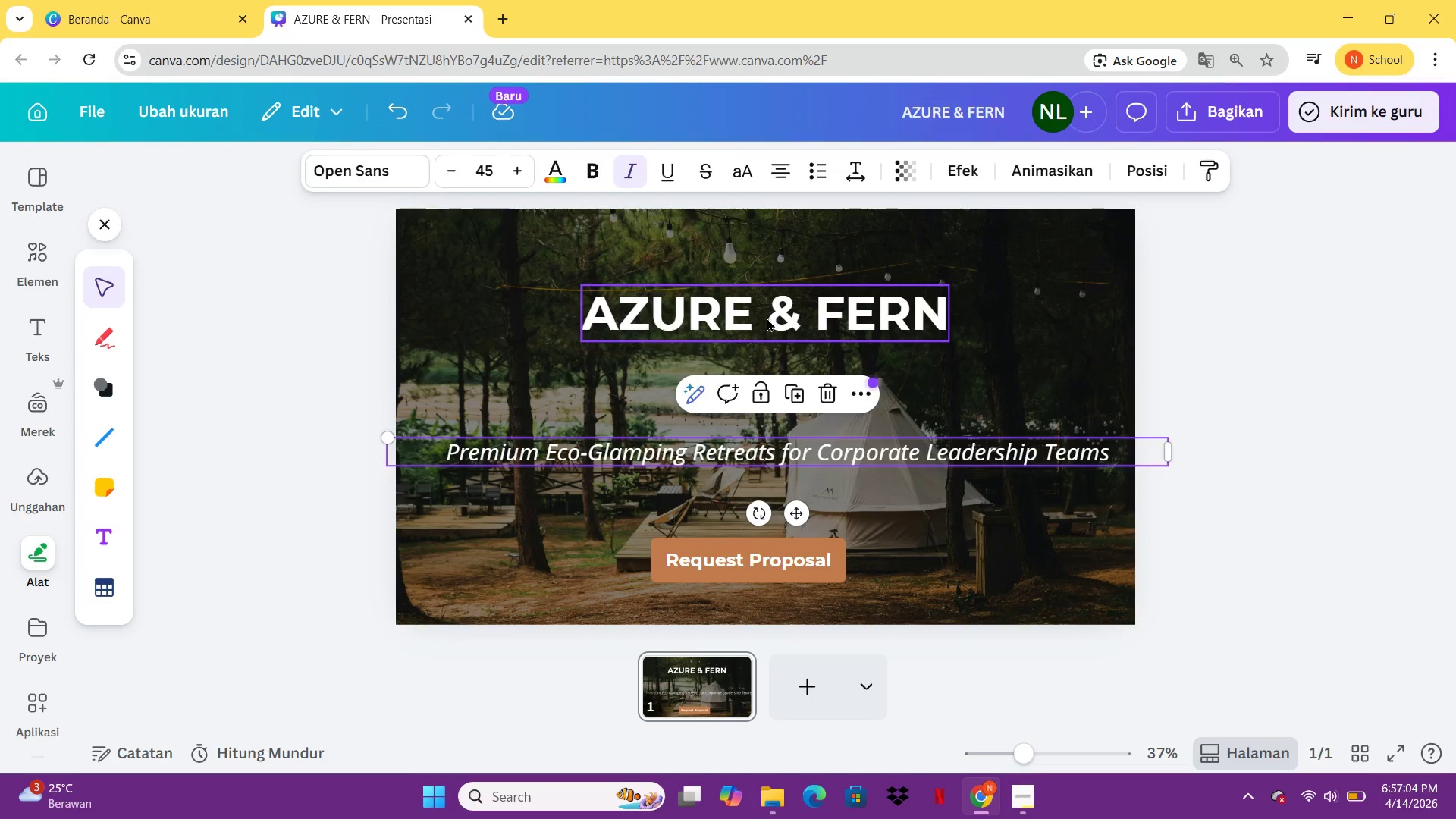 
left_click_drag(start_coordinate=[767, 315], to_coordinate=[760, 392])
 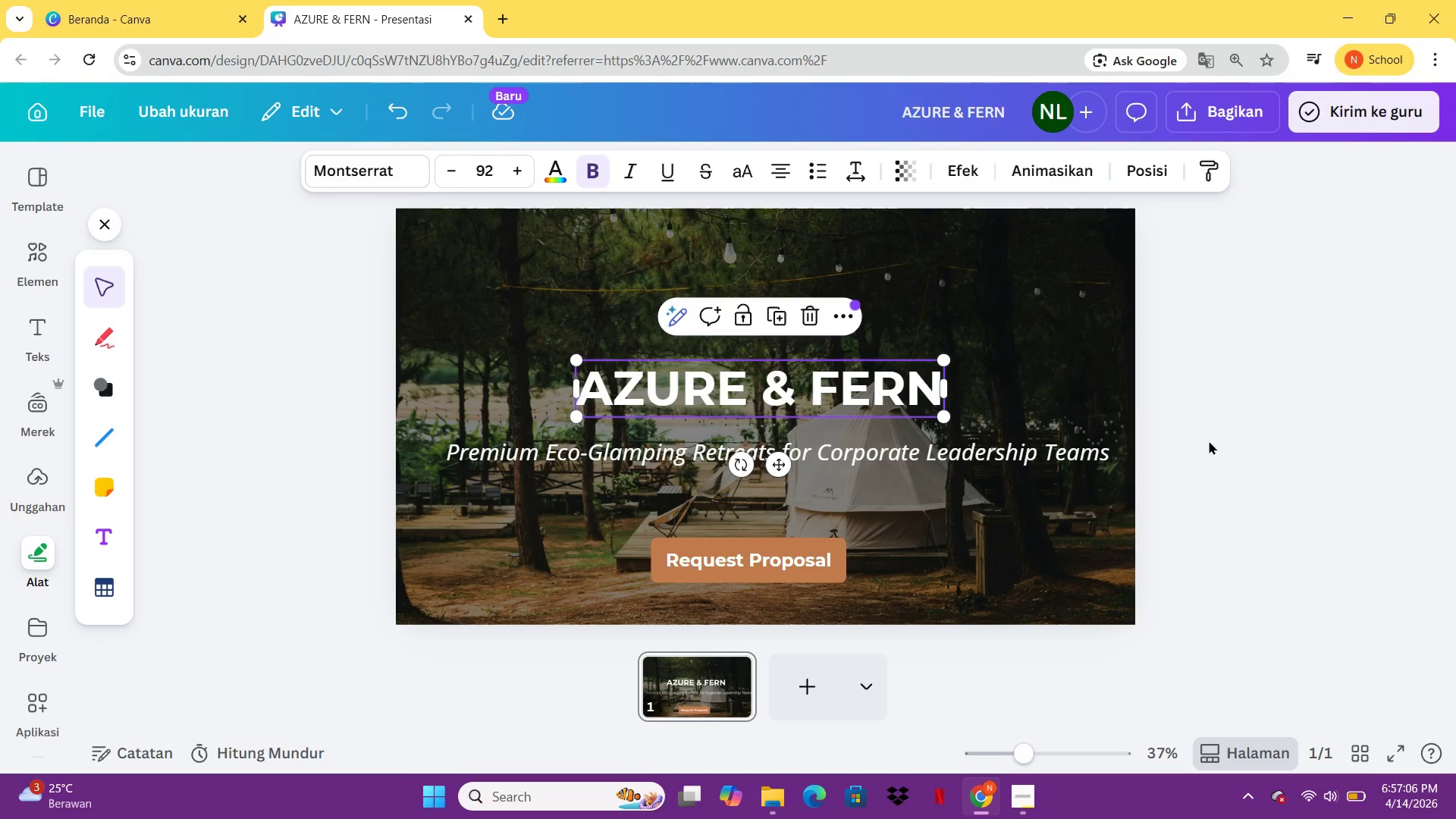 
left_click([1244, 428])
 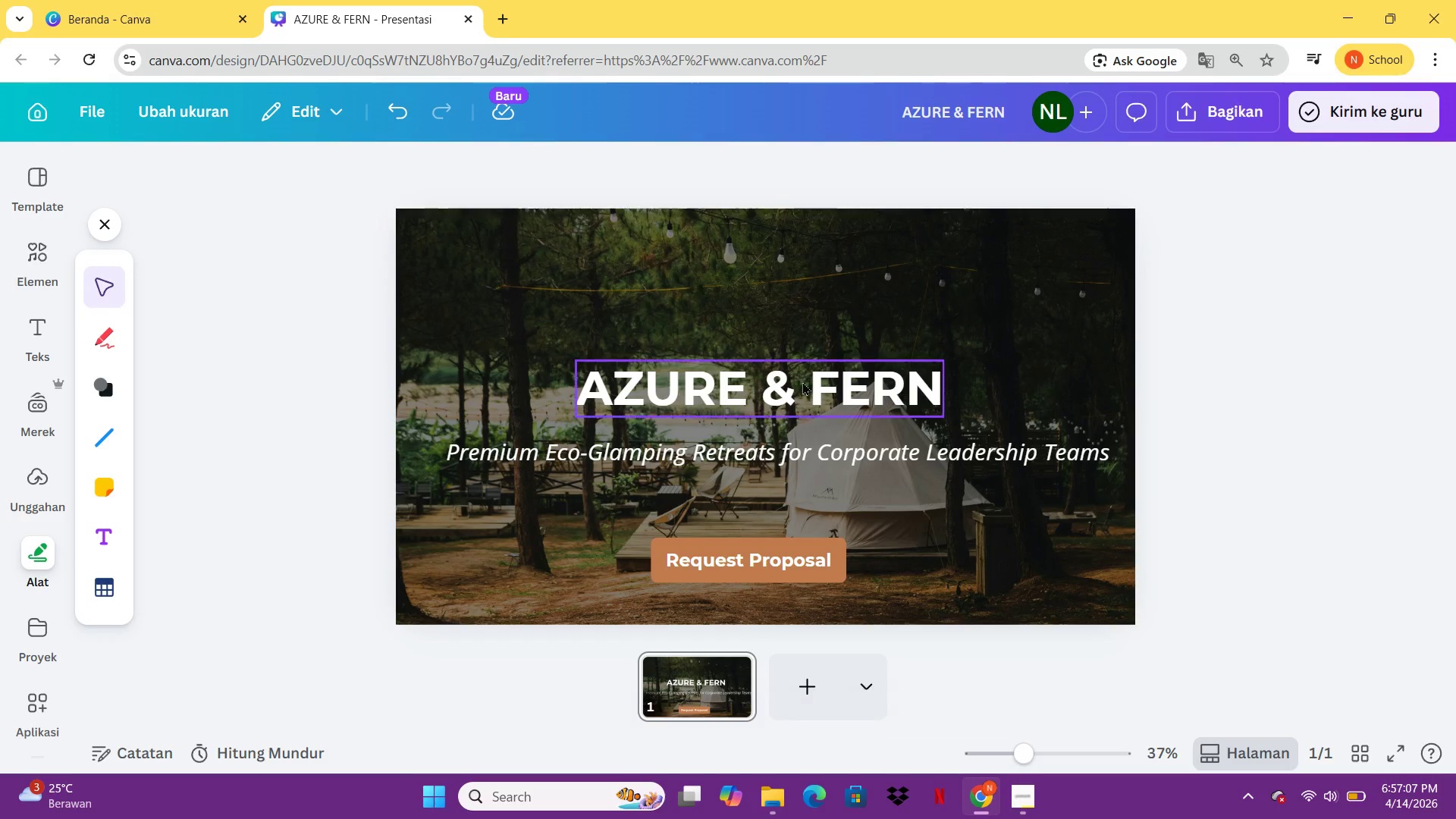 
left_click_drag(start_coordinate=[792, 381], to_coordinate=[781, 343])
 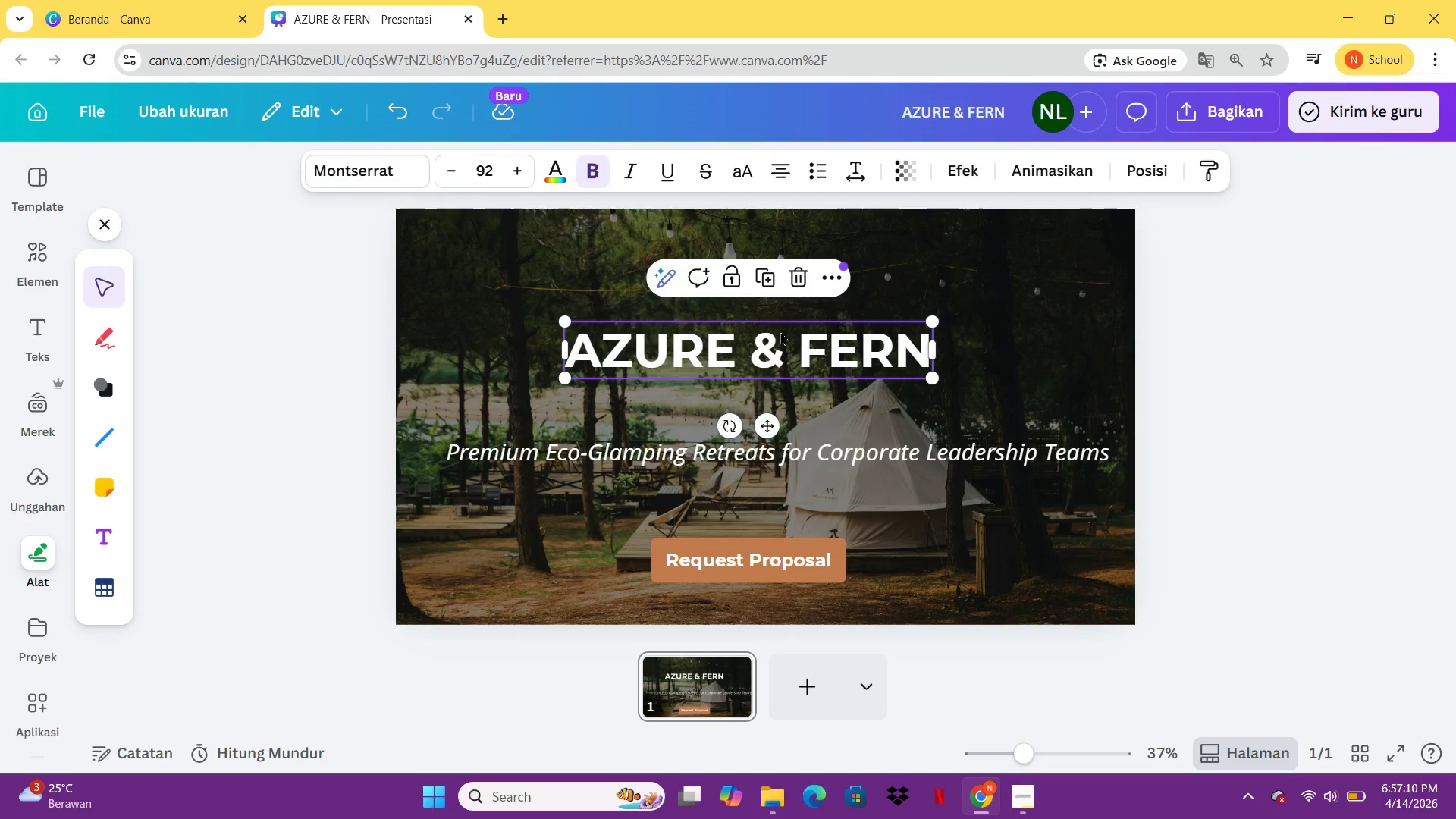 
left_click_drag(start_coordinate=[781, 334], to_coordinate=[792, 334])
 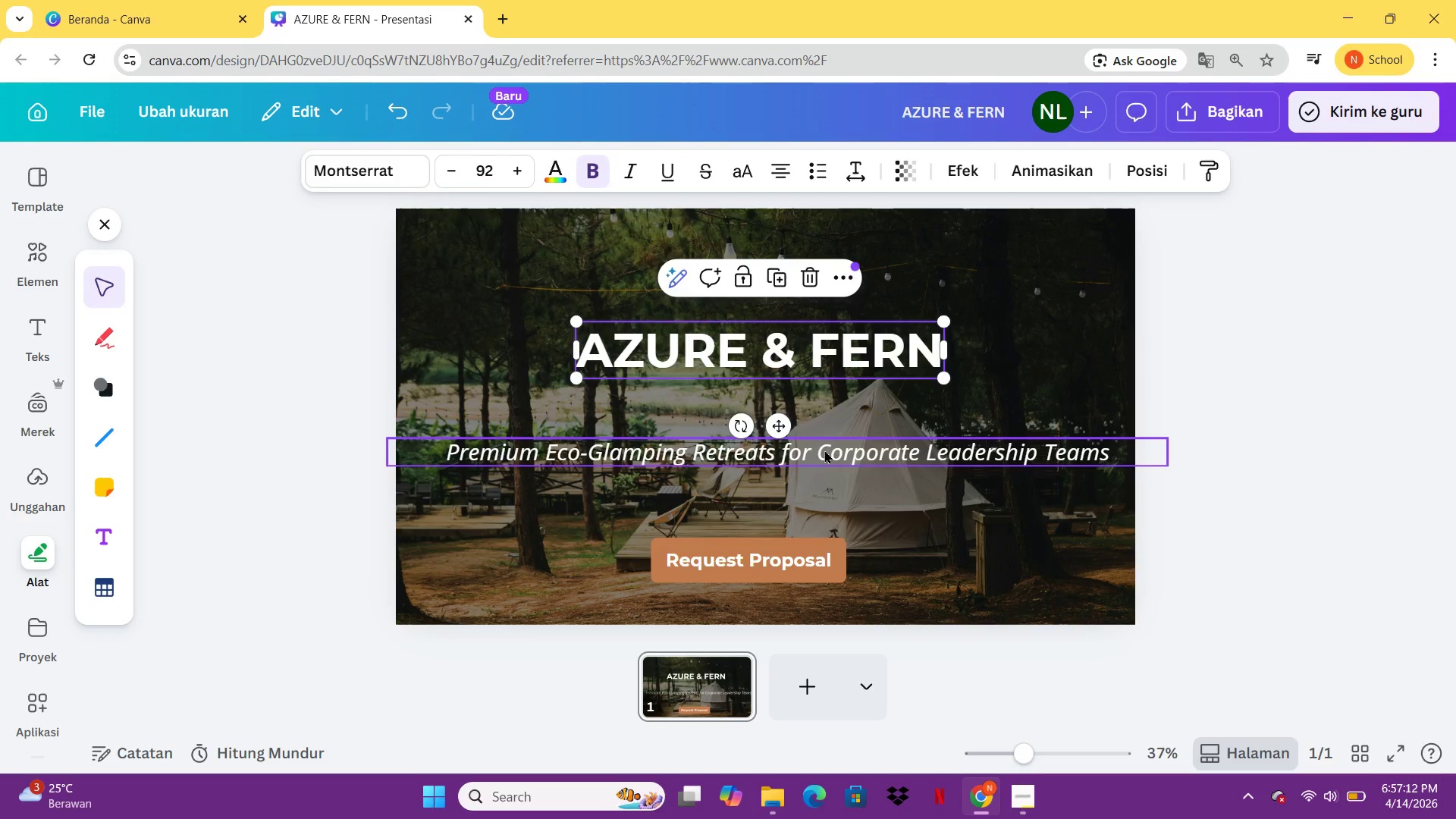 
left_click_drag(start_coordinate=[824, 450], to_coordinate=[824, 429])
 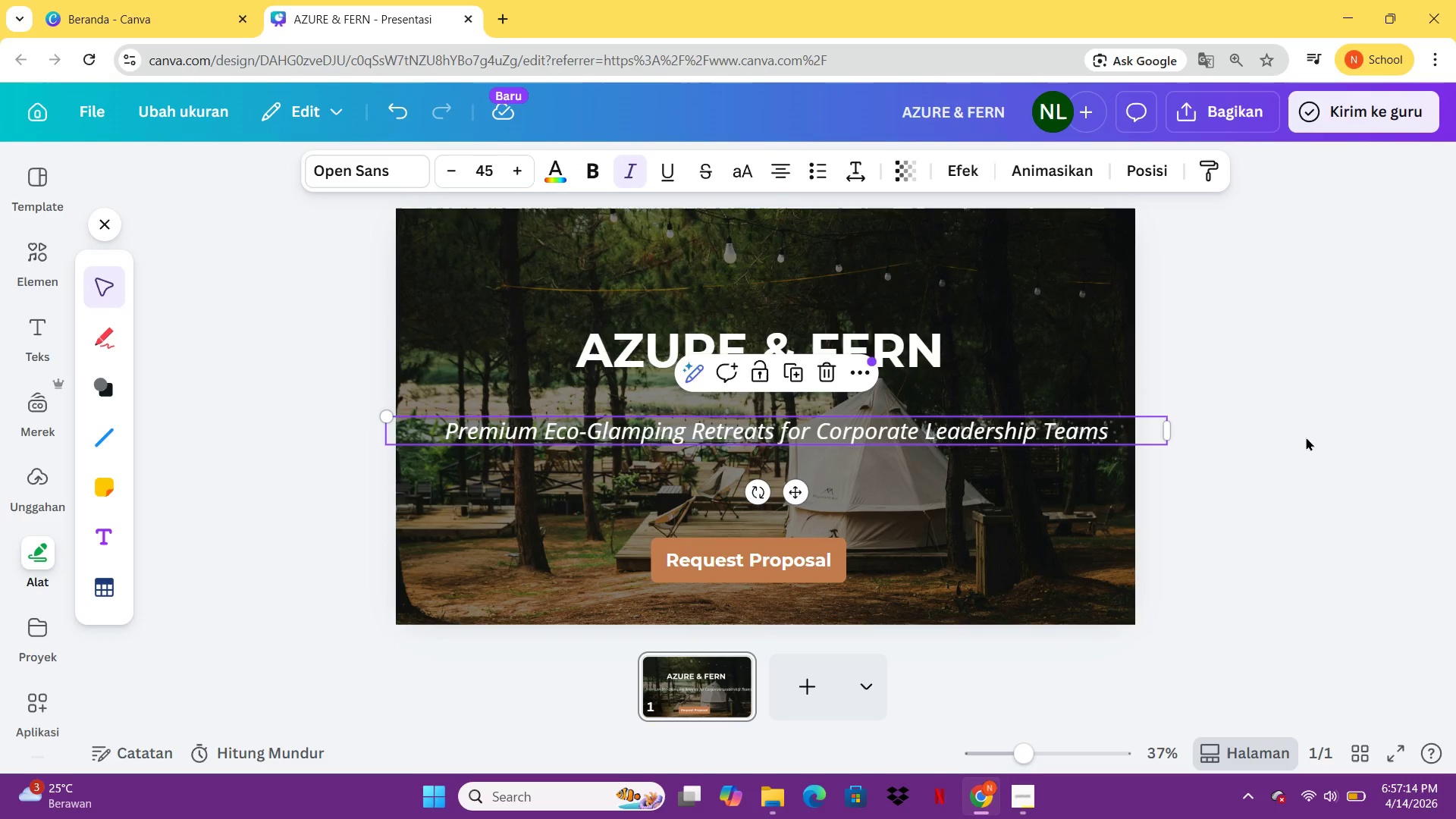 
left_click([1307, 437])
 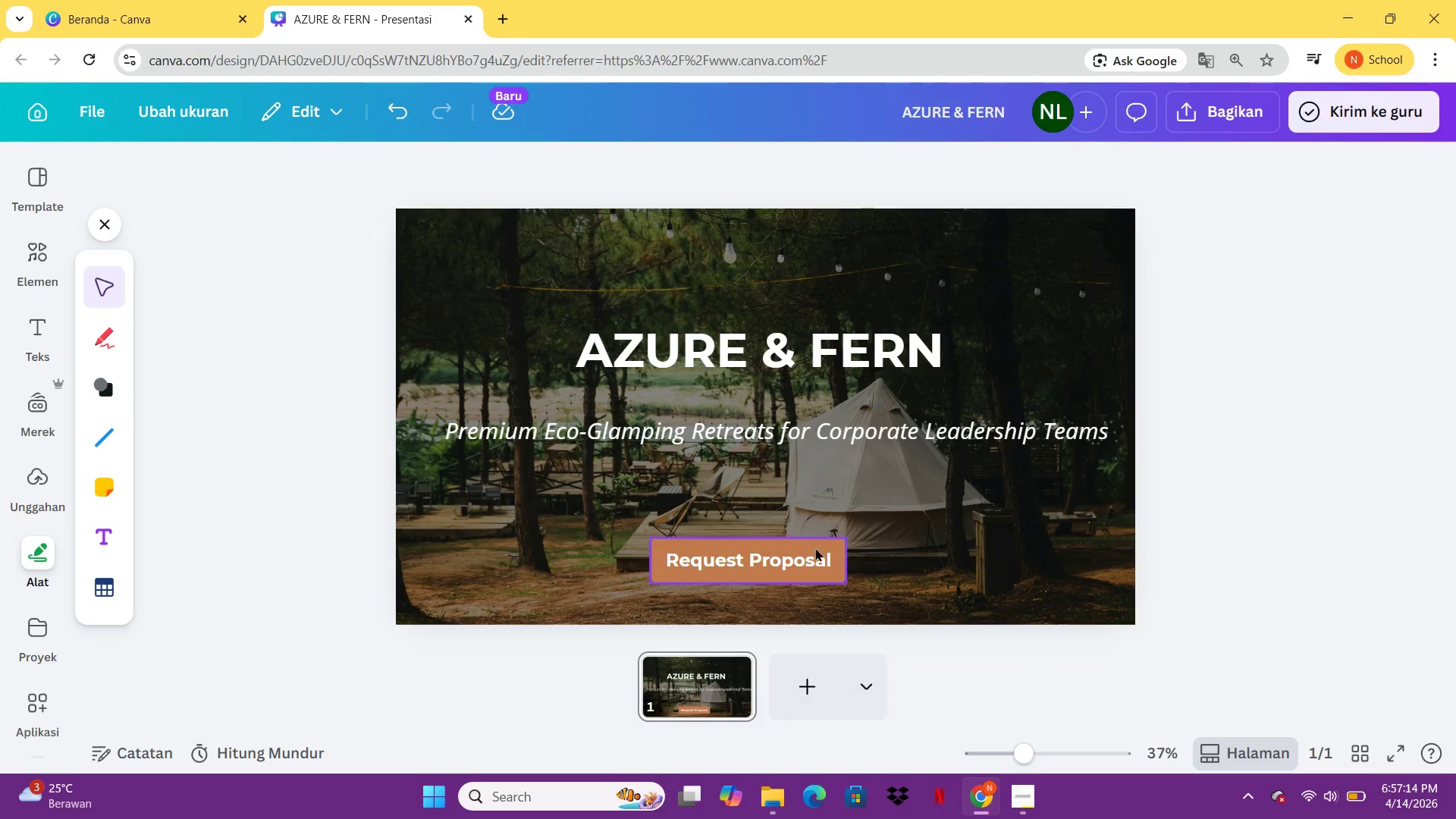 
left_click_drag(start_coordinate=[799, 548], to_coordinate=[809, 492])
 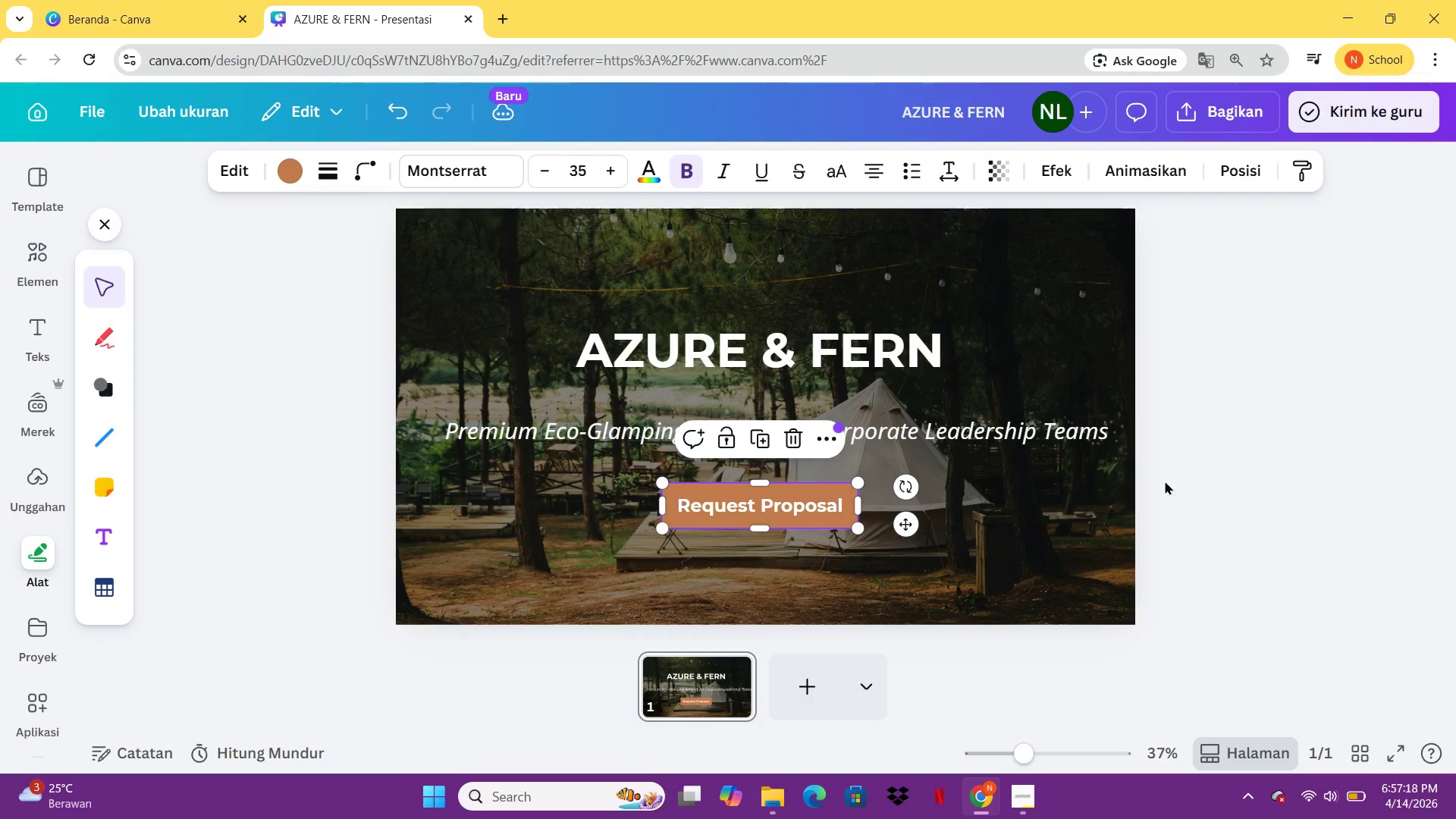 
left_click([1236, 469])
 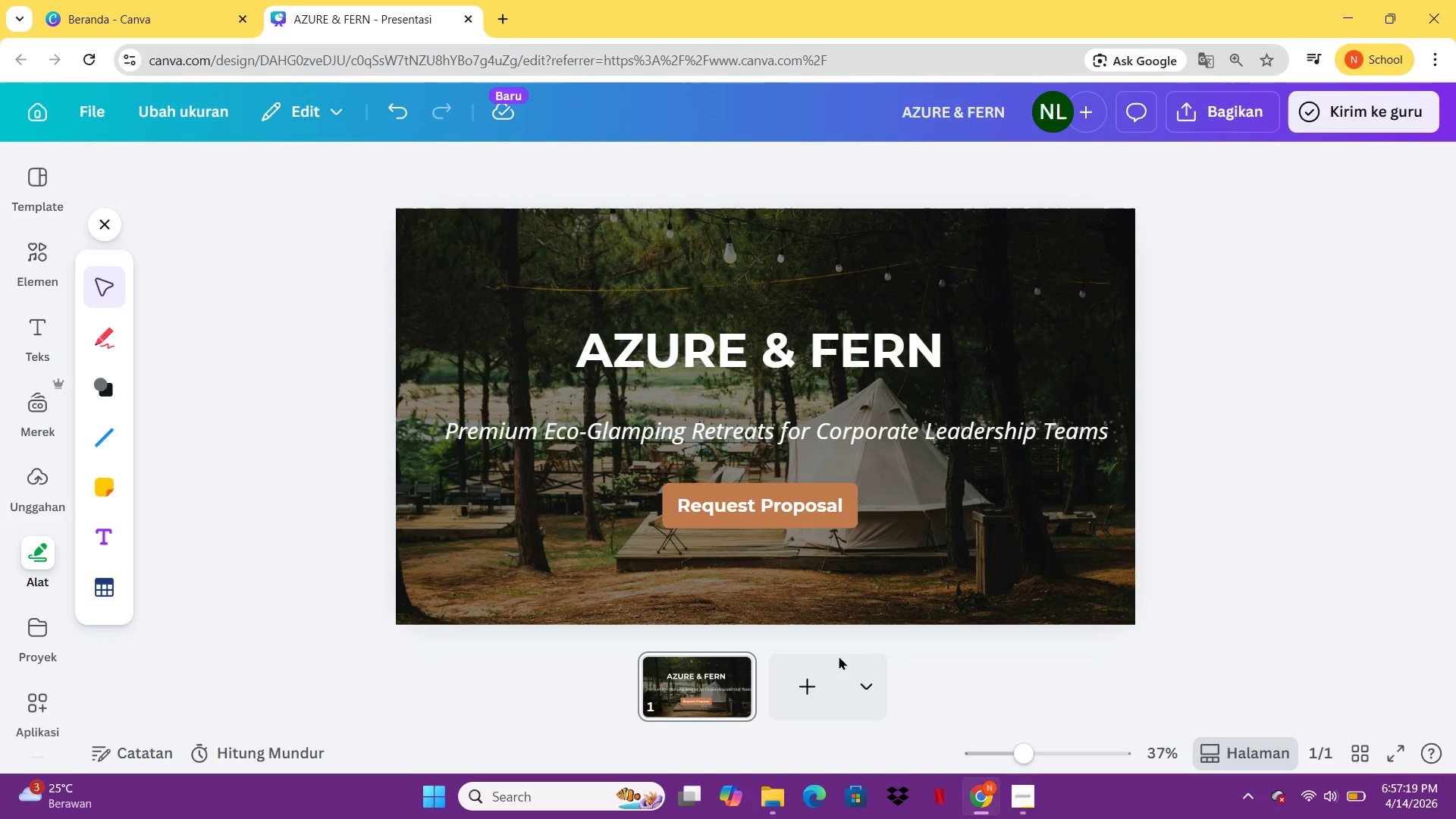 
left_click([833, 669])
 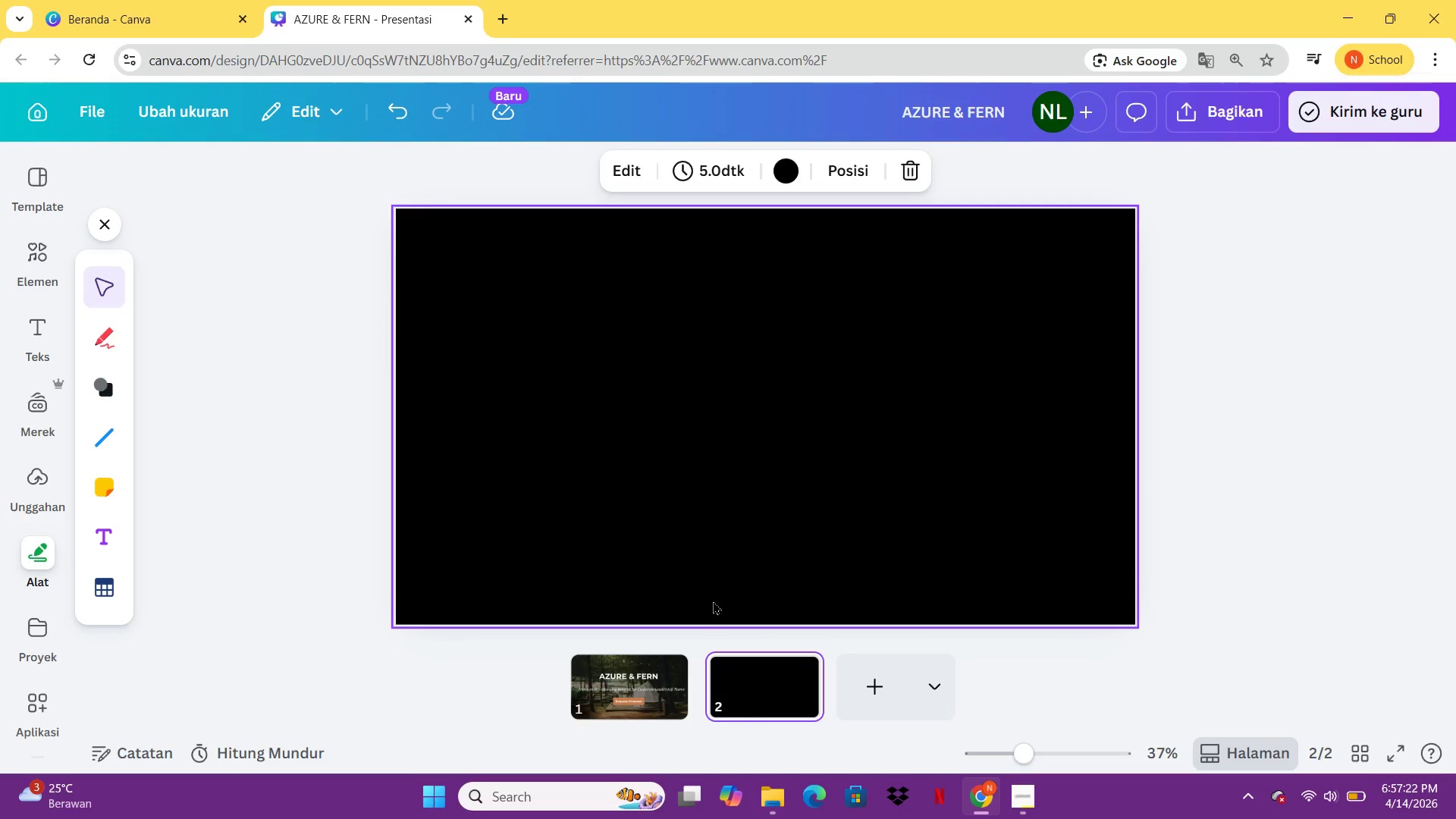 
double_click([653, 676])
 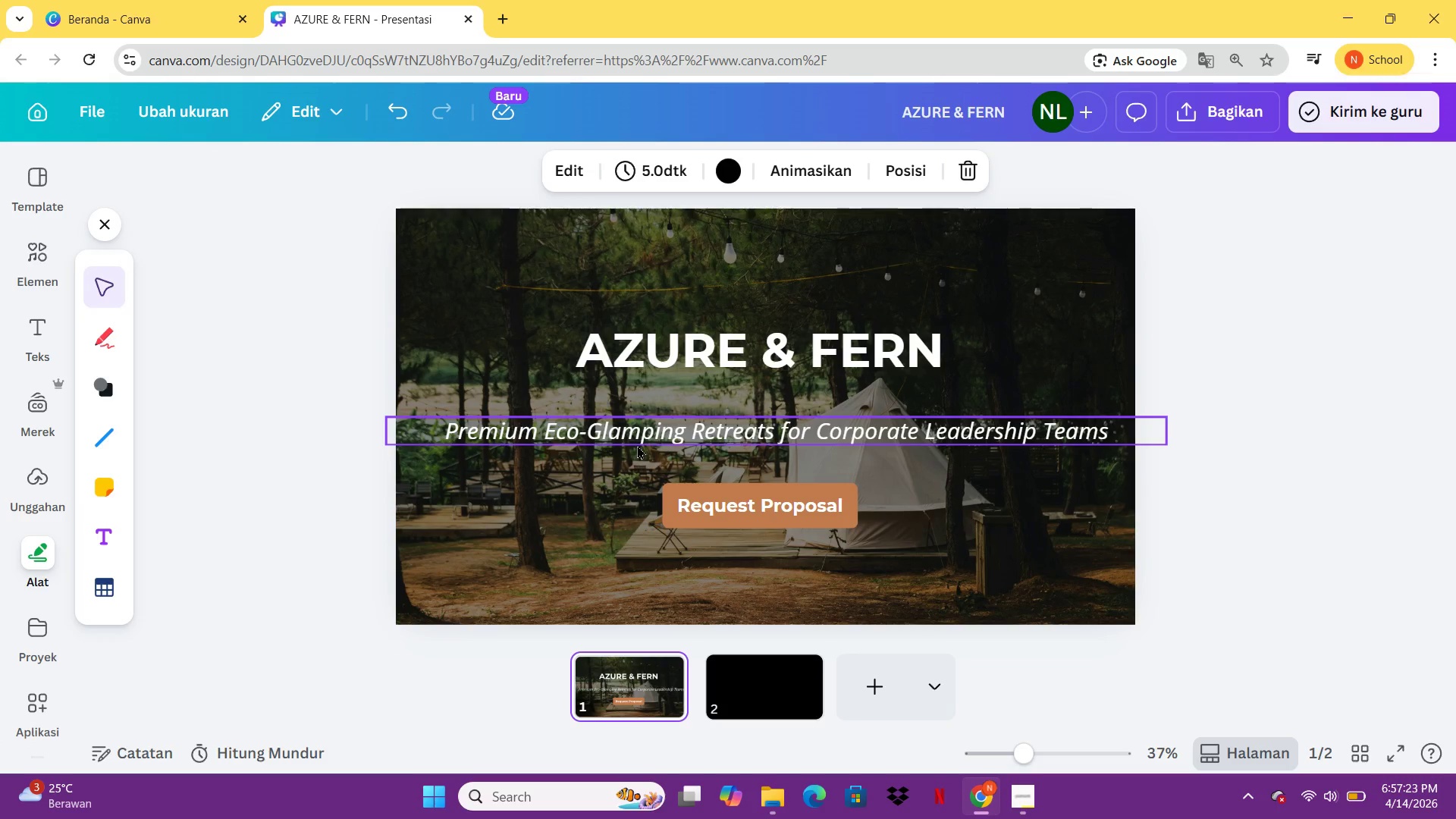 
left_click([639, 443])
 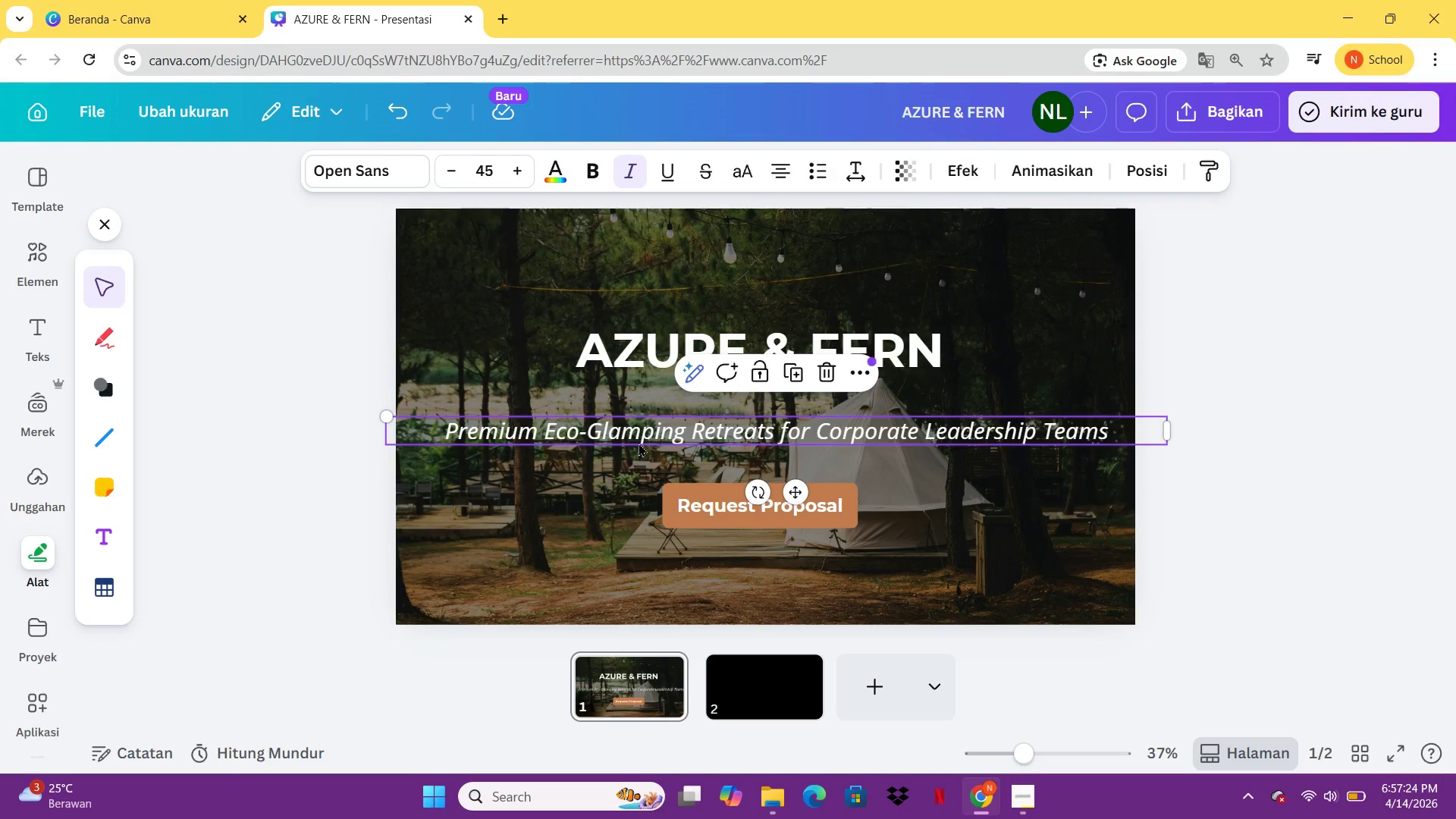 
key(Control+C)
 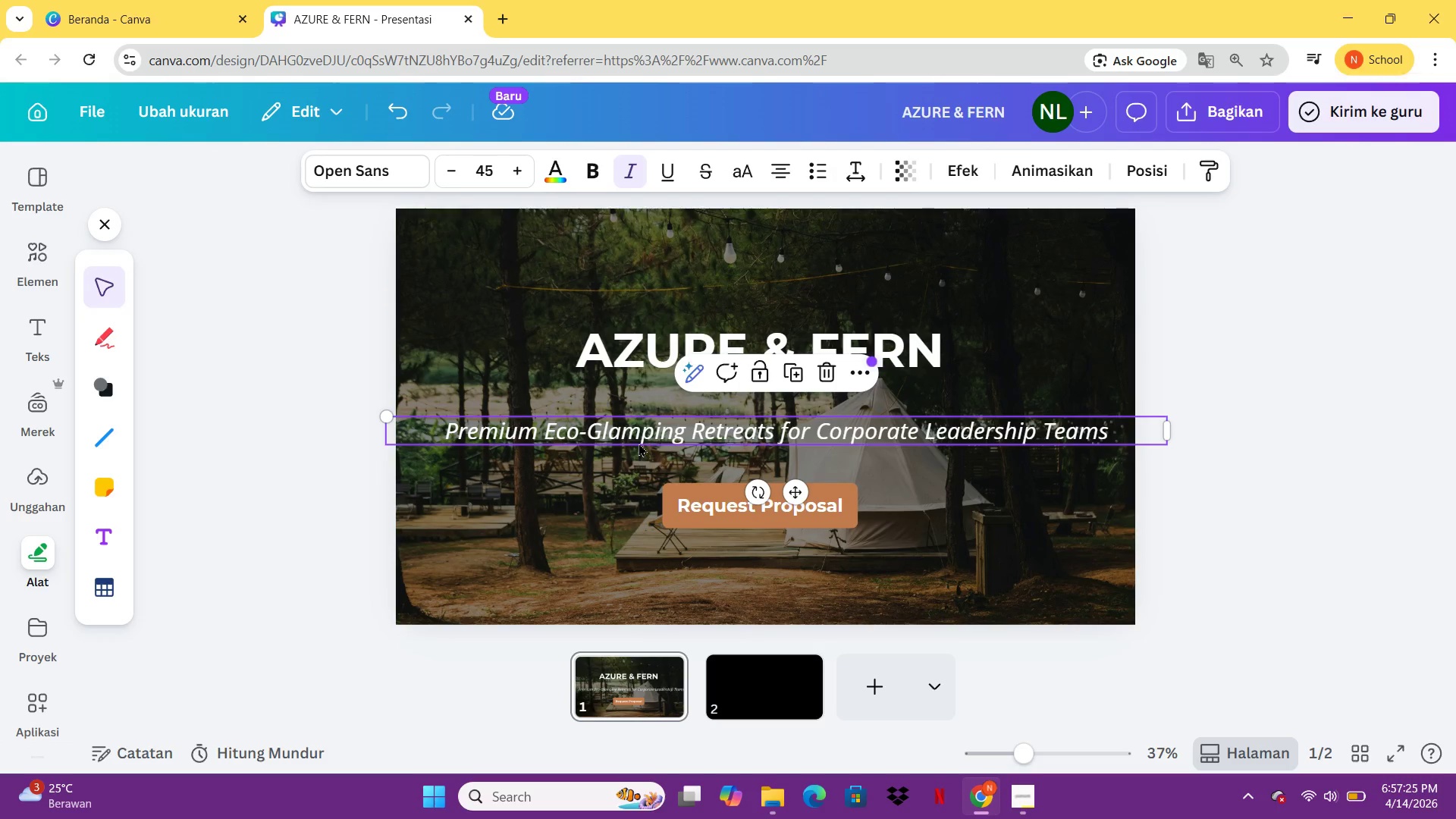 
key(Control+V)
 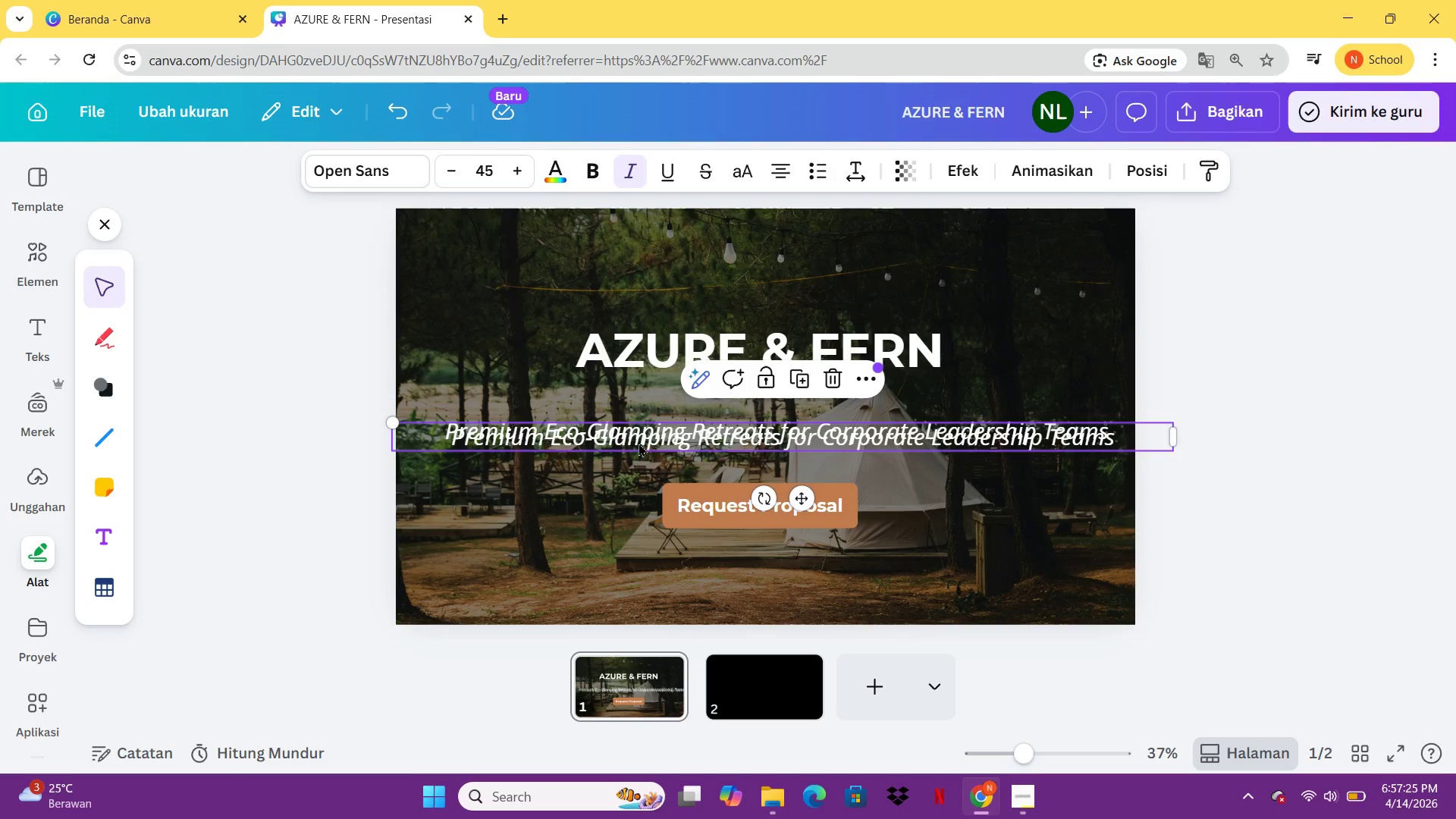 
left_click_drag(start_coordinate=[639, 443], to_coordinate=[638, 542])
 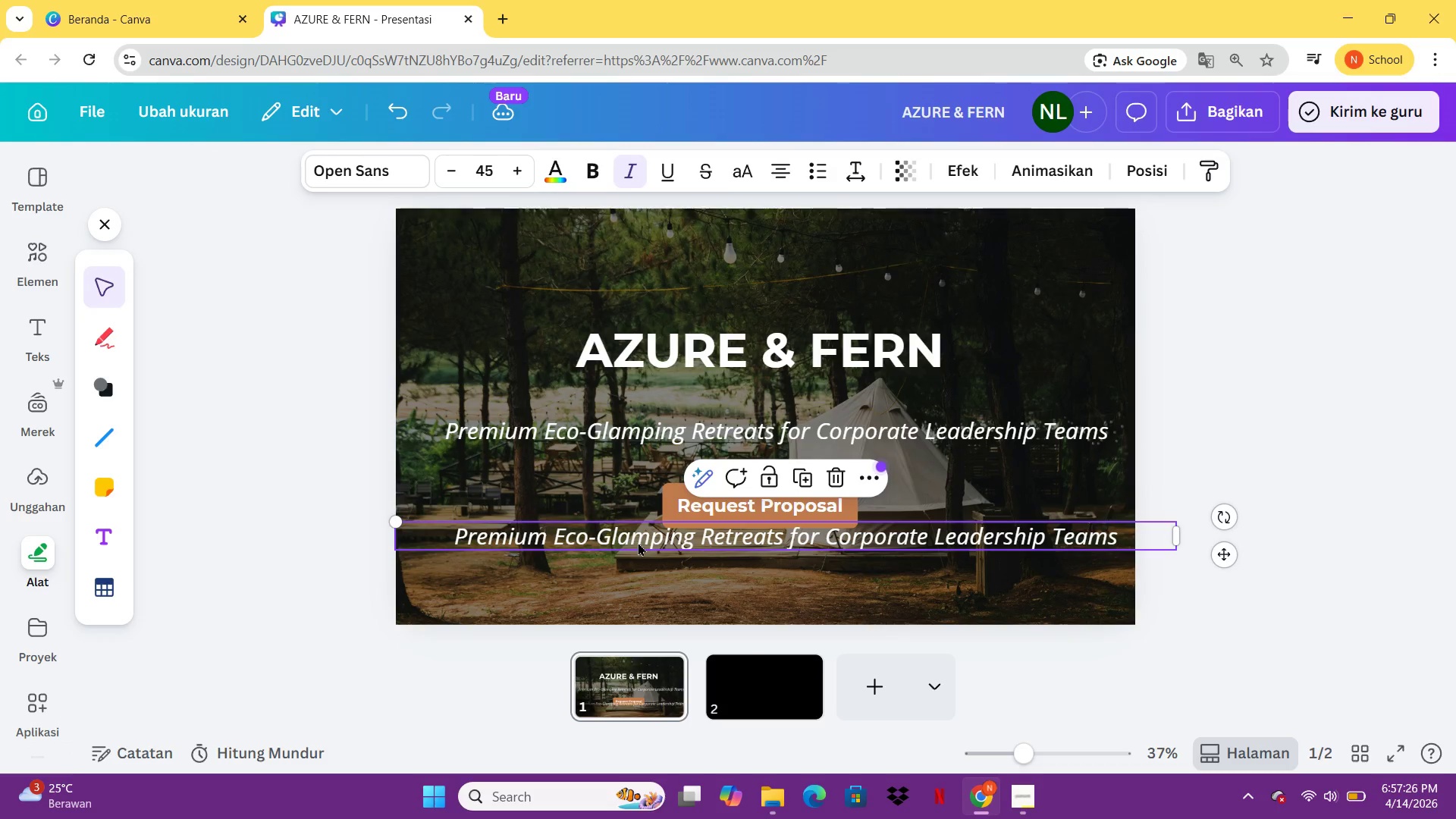 
left_click([638, 542])
 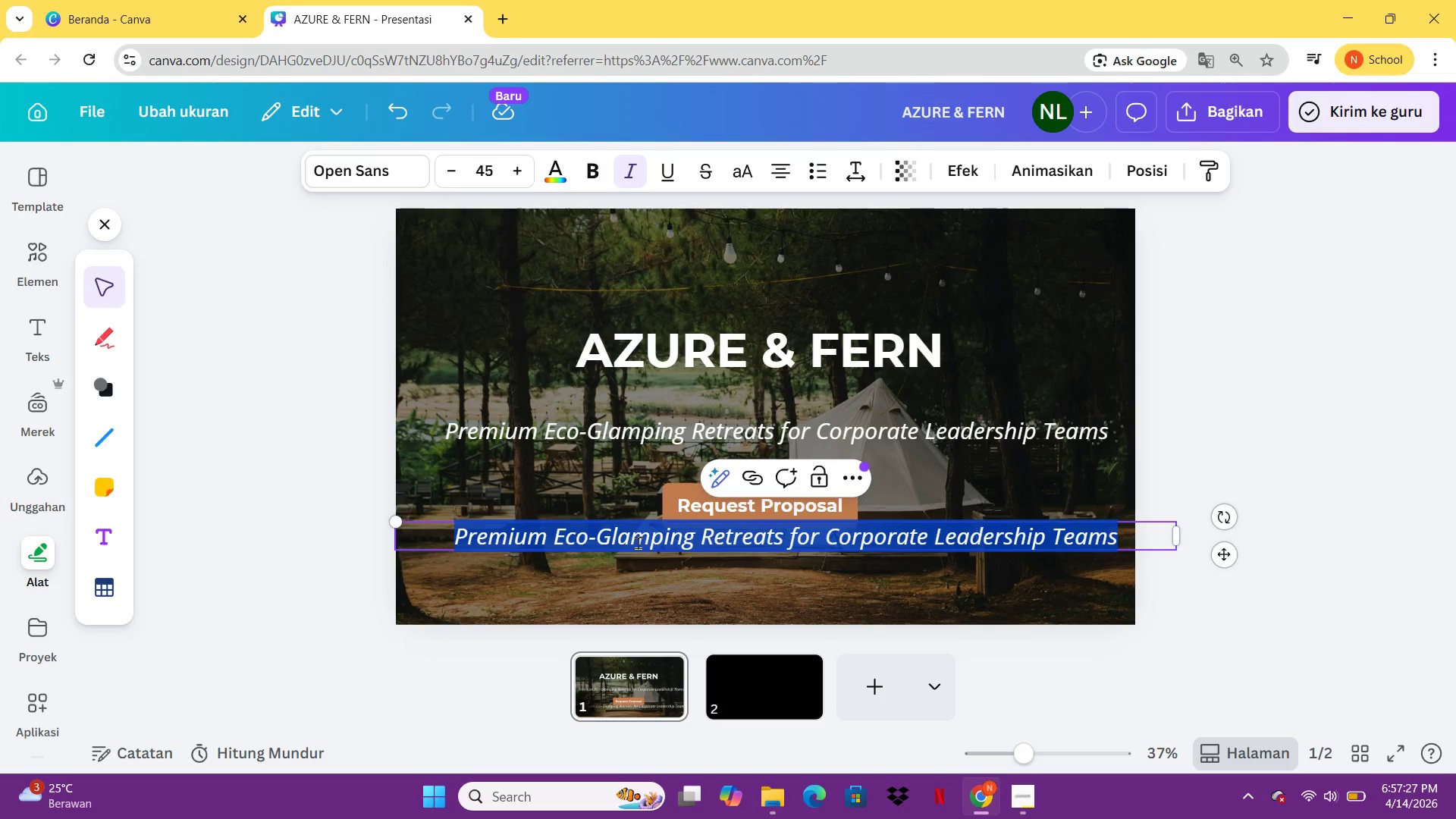 
key(Shift+ShiftLeft)
 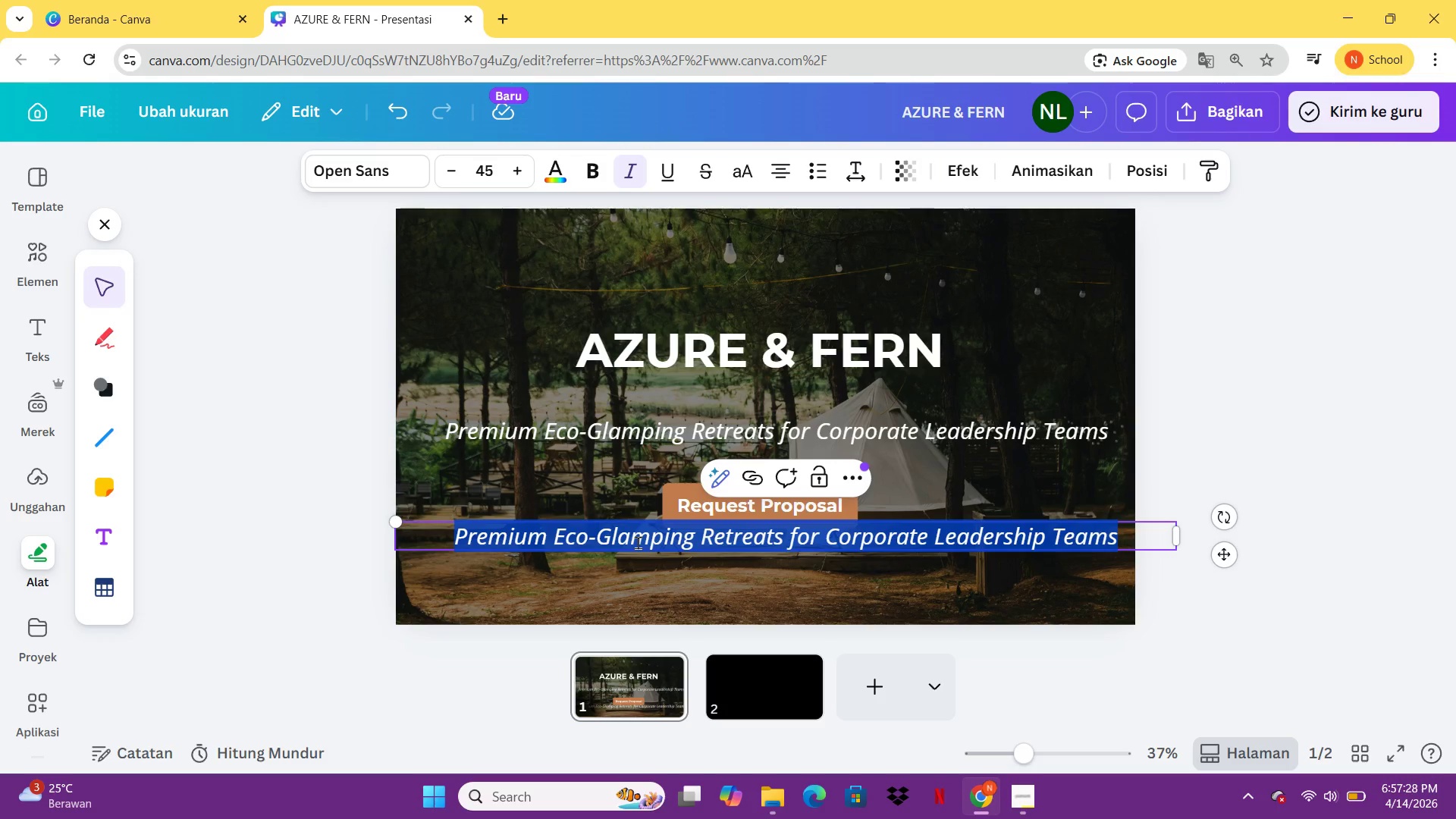 
key(Control+I)
 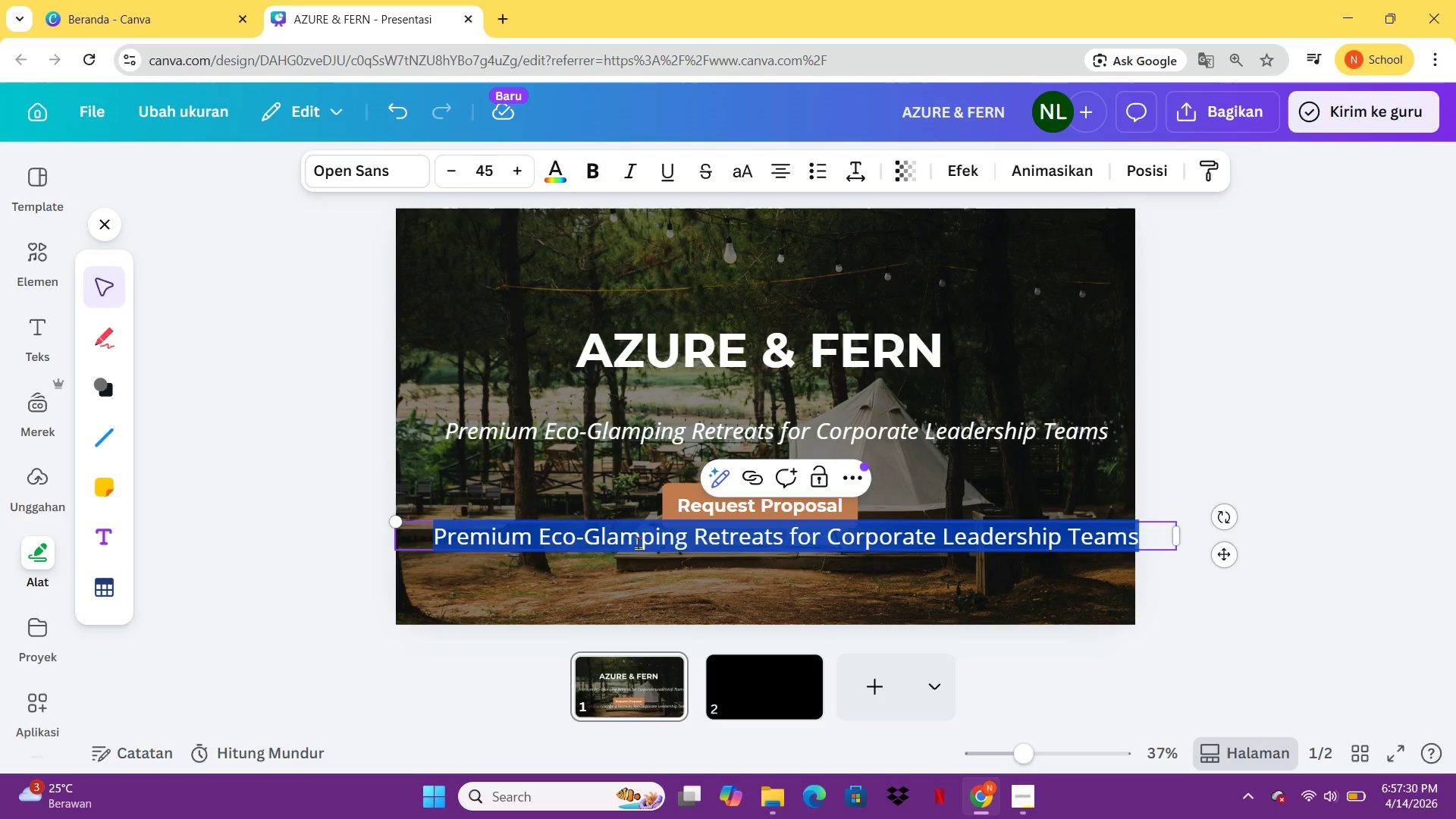 
type(hello@azurefern.com)
 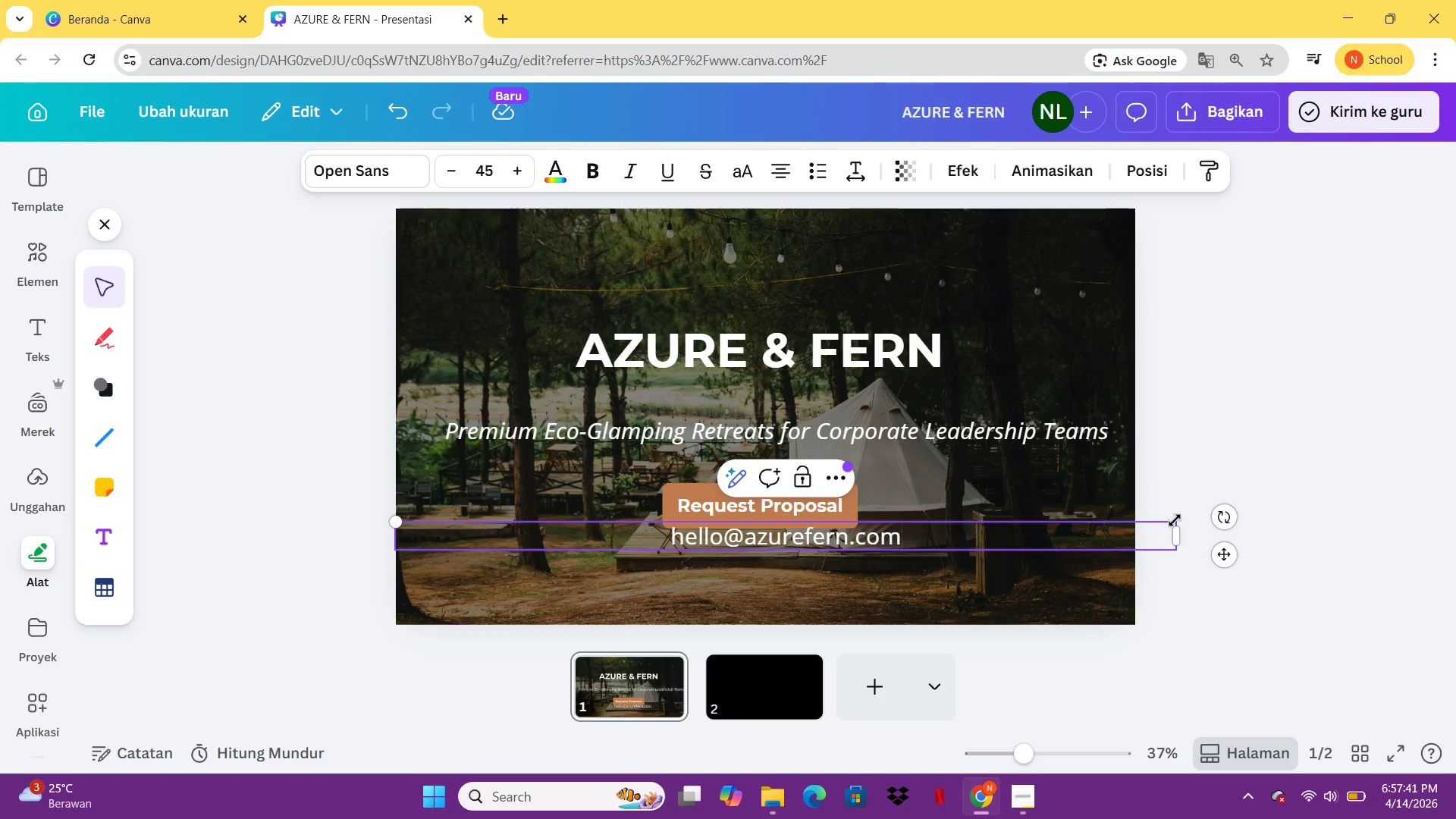 
left_click_drag(start_coordinate=[1177, 530], to_coordinate=[713, 543])
 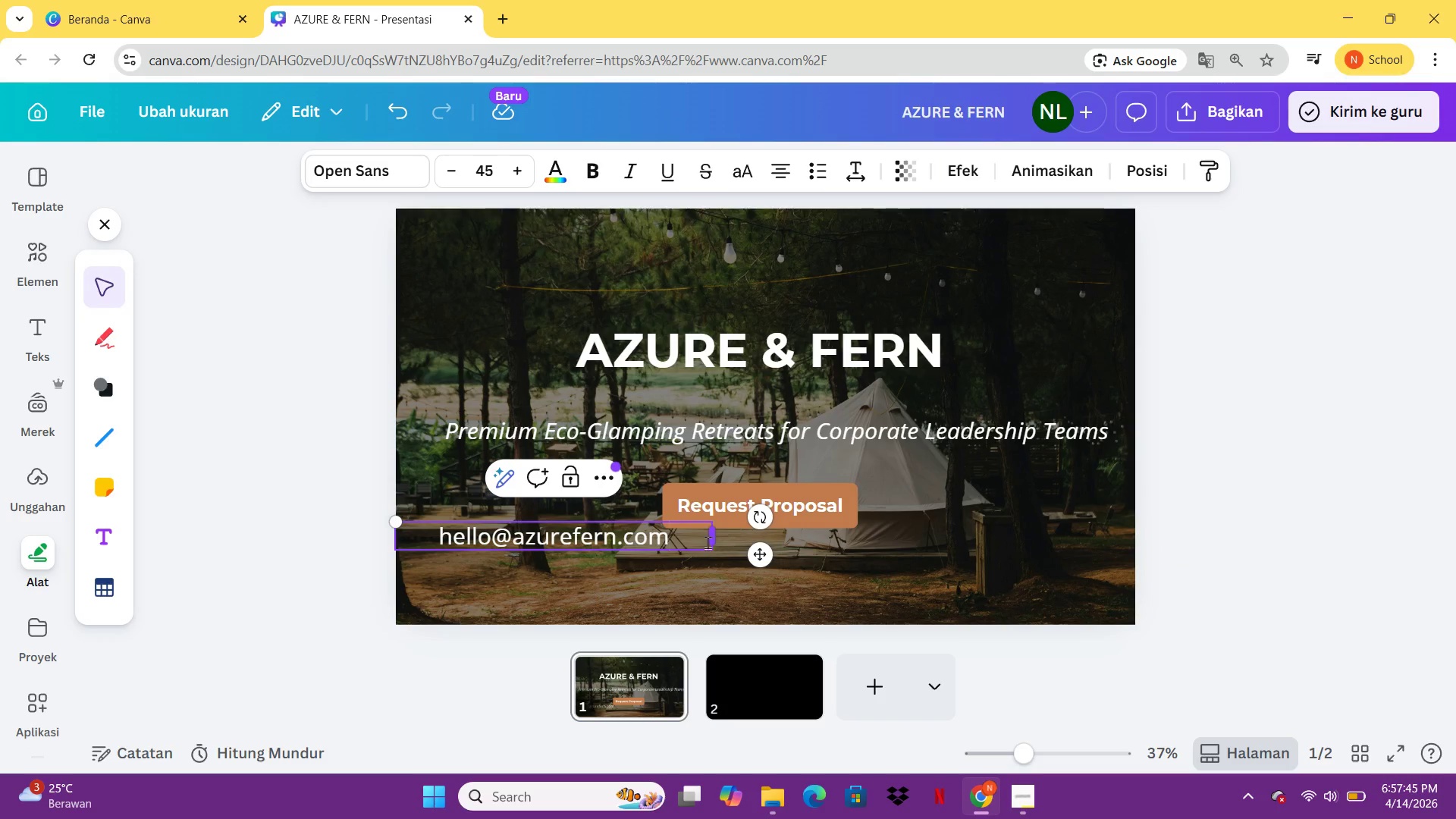 
left_click([696, 543])
 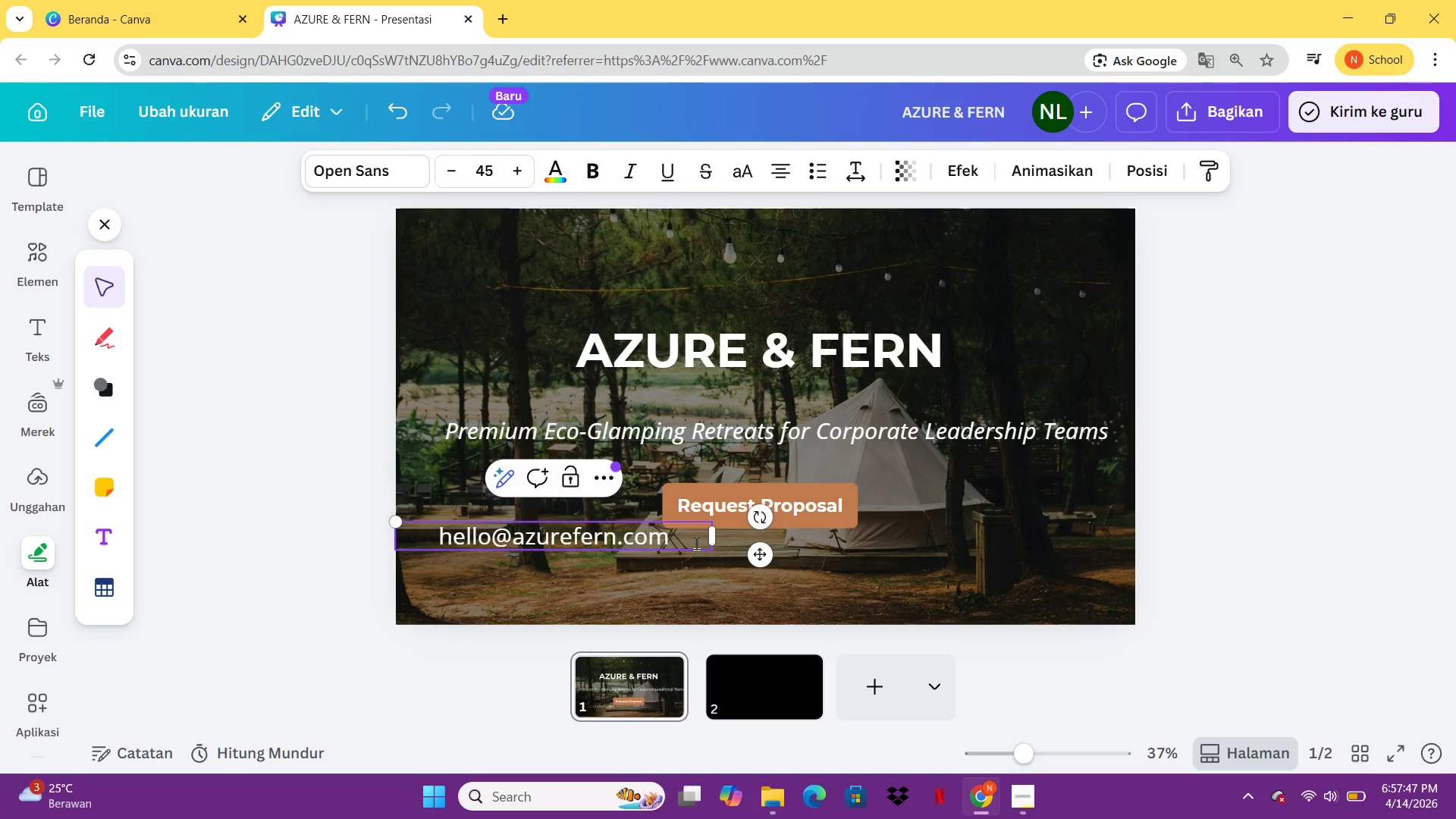 
key(Control+A)
 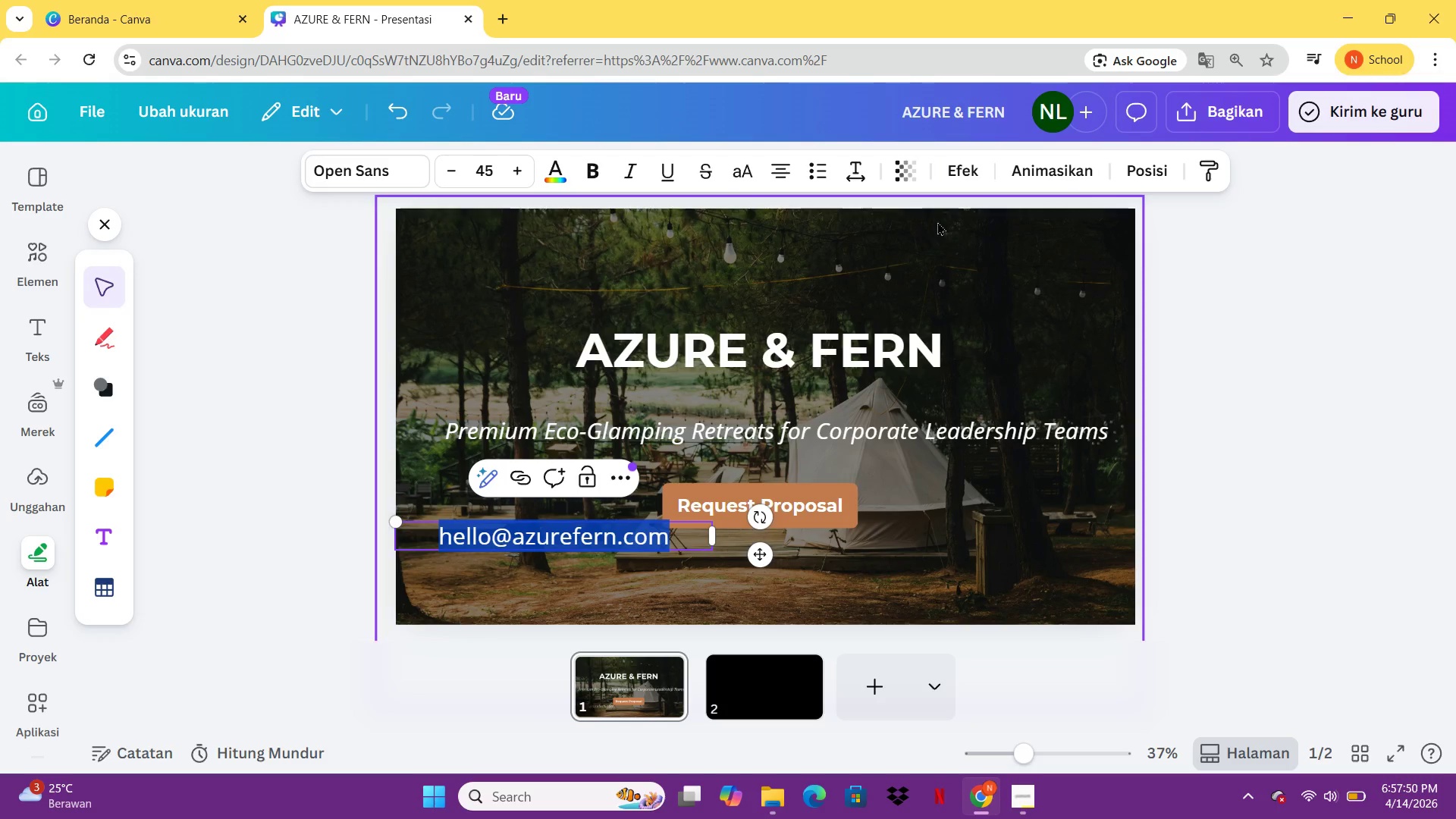 
left_click([917, 180])
 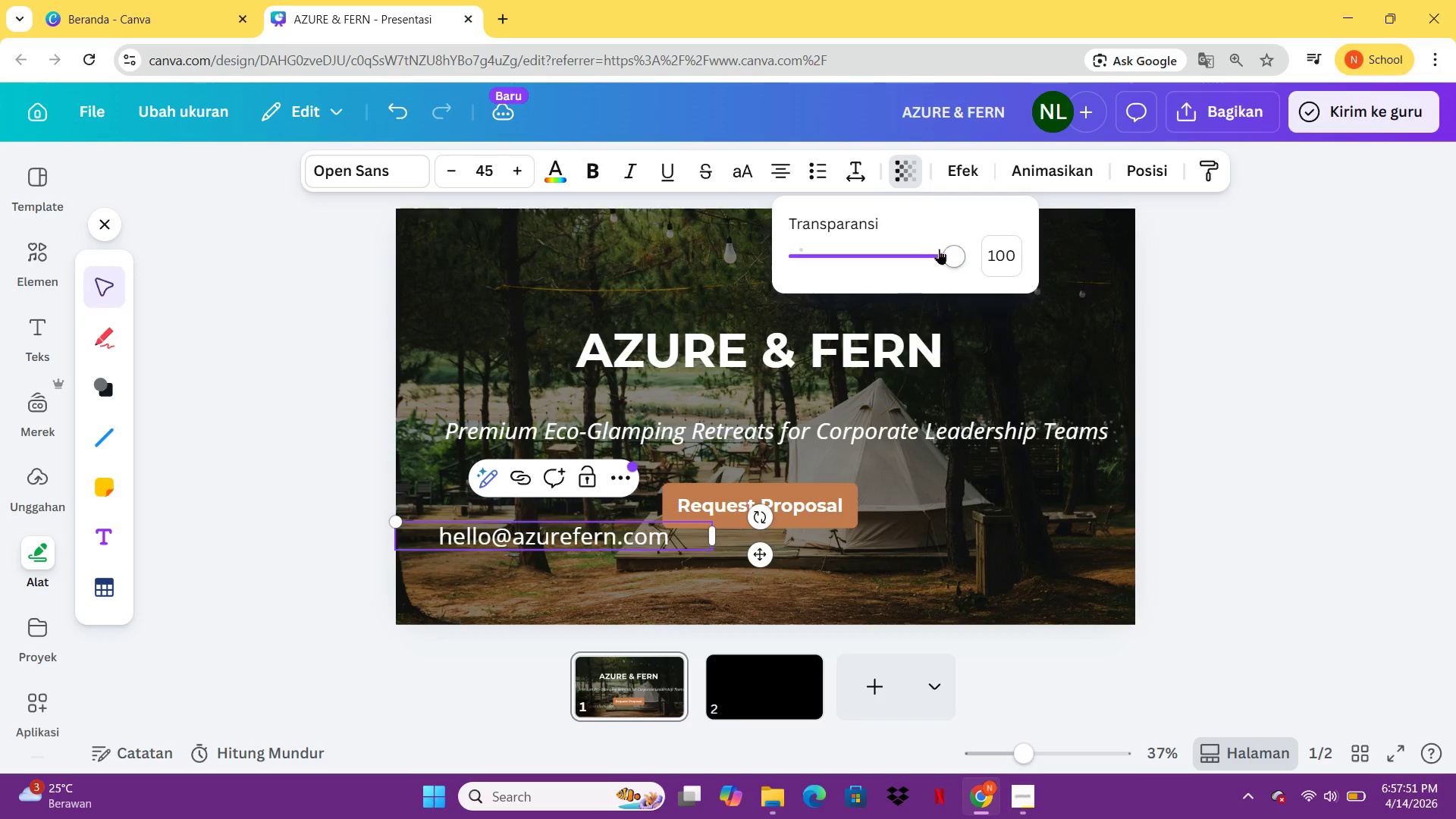 
left_click_drag(start_coordinate=[941, 250], to_coordinate=[899, 250])
 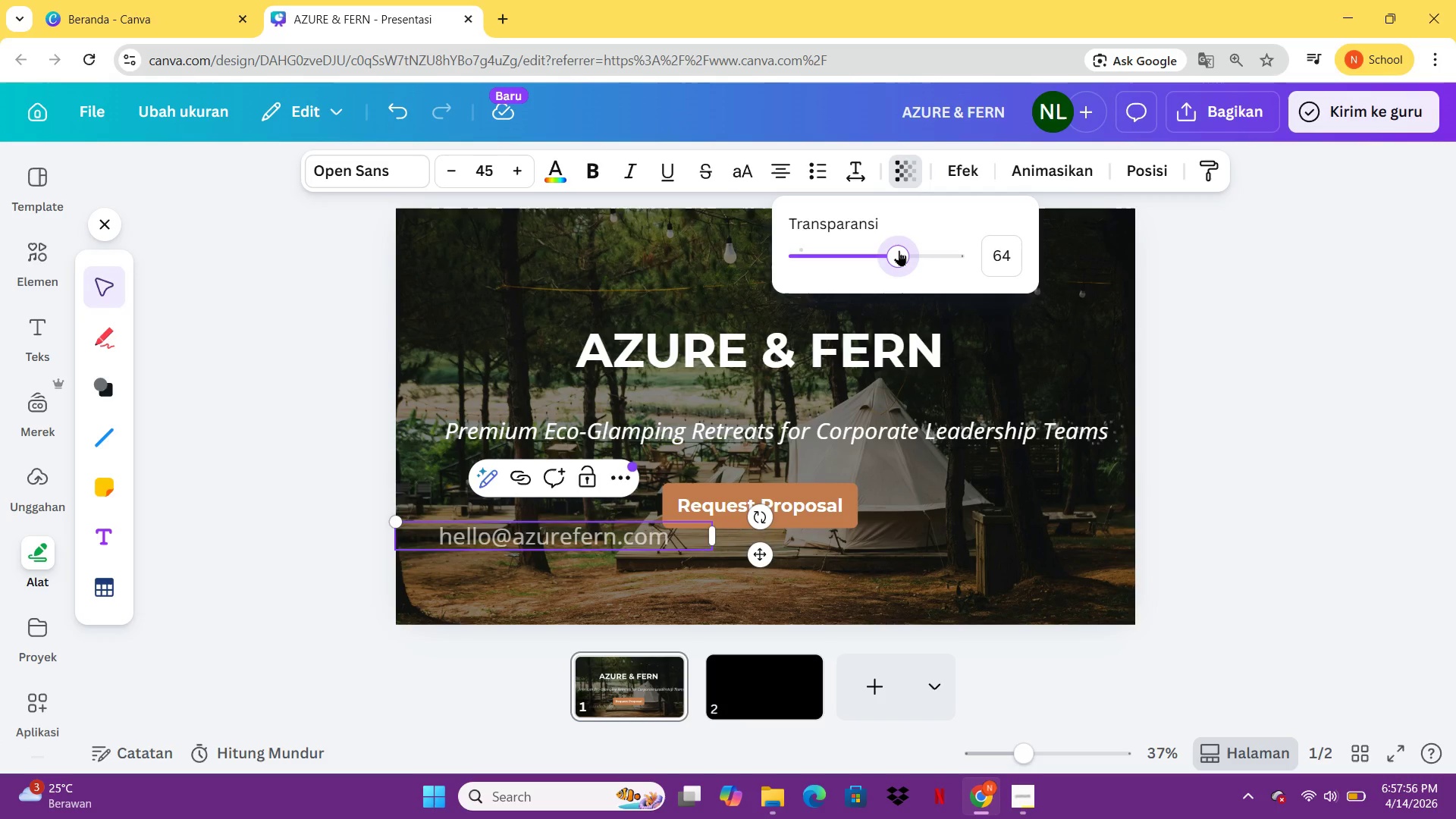 
left_click([1002, 254])
 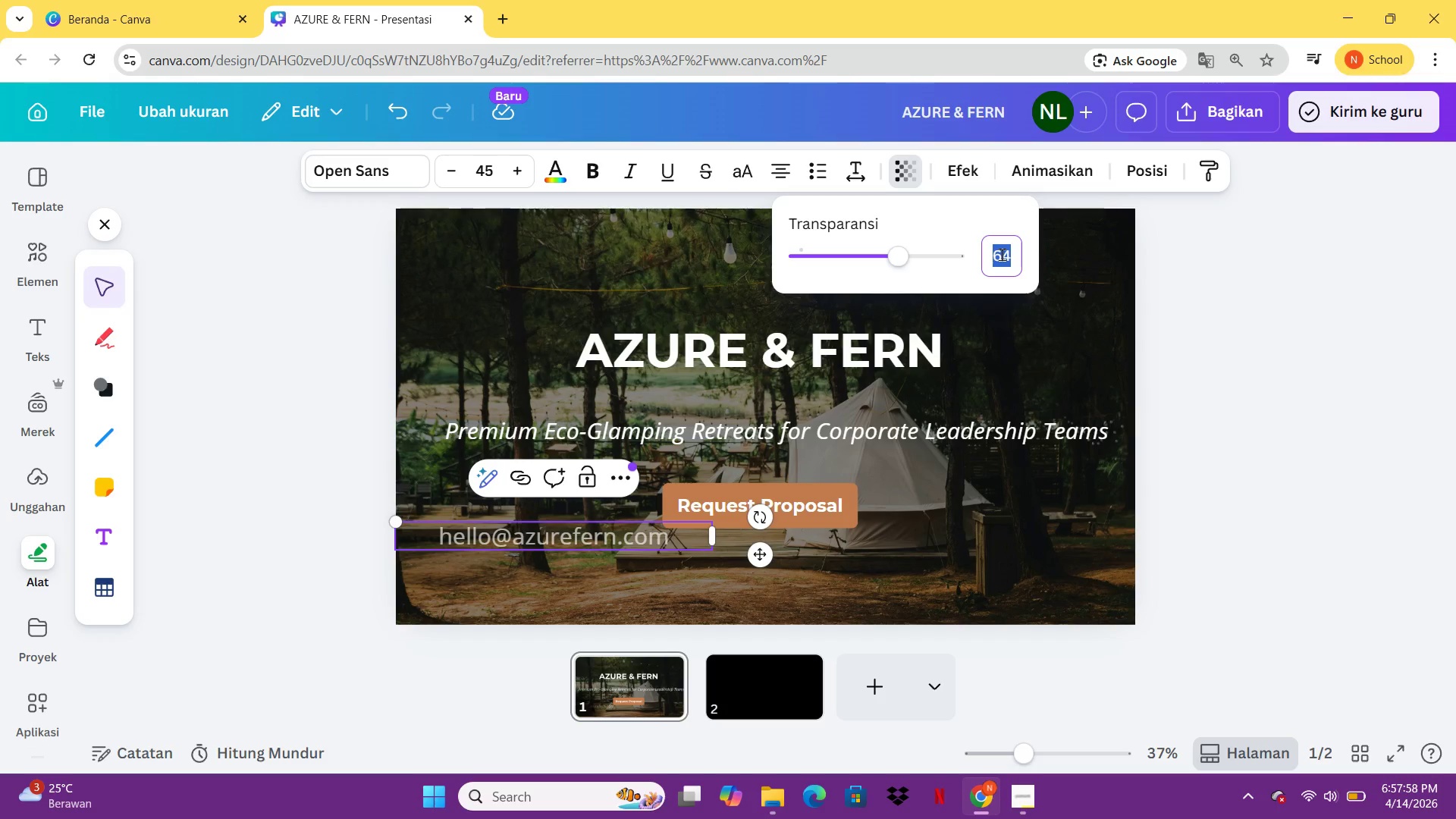 
type(70)
 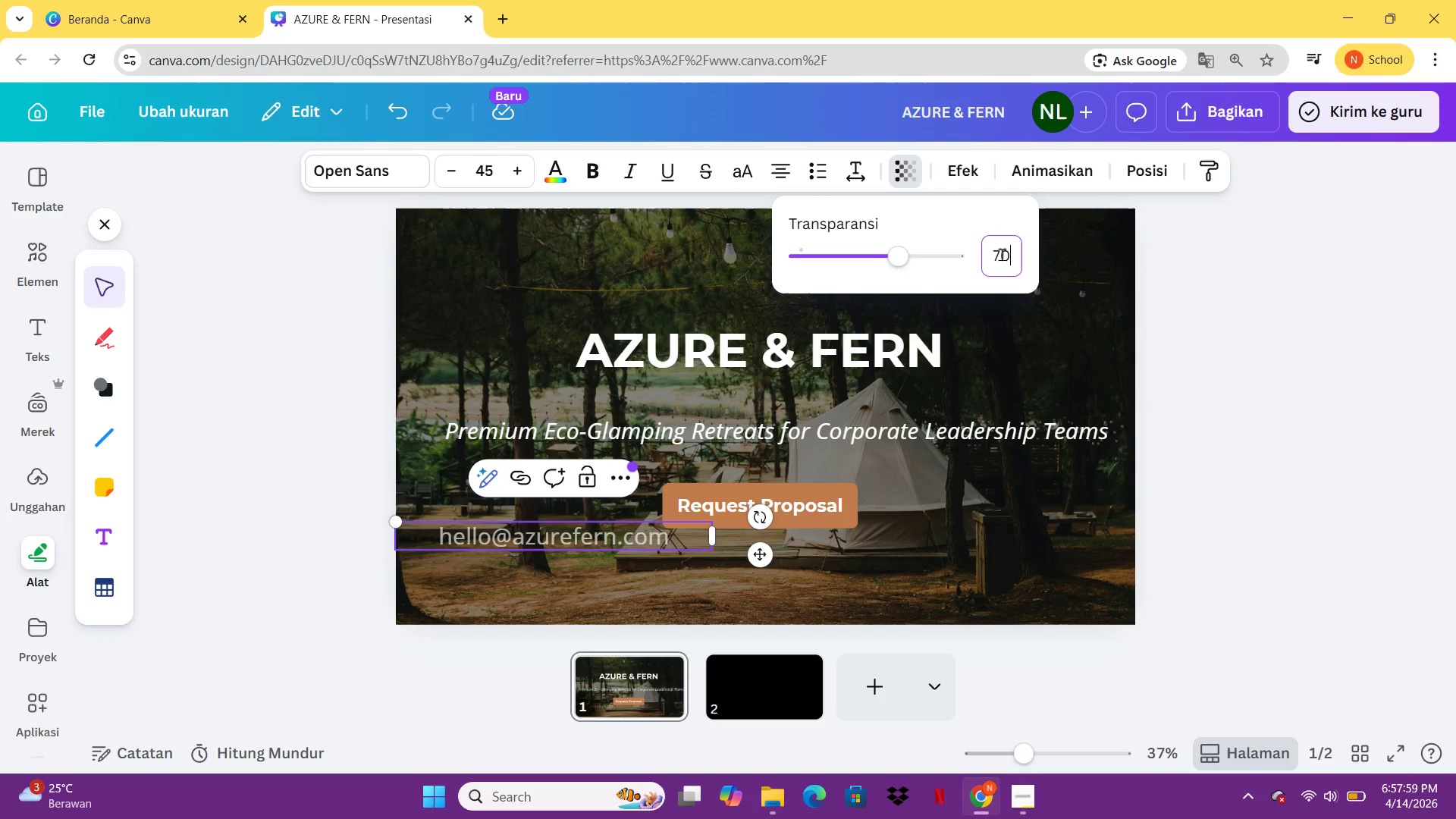 
key(Enter)
 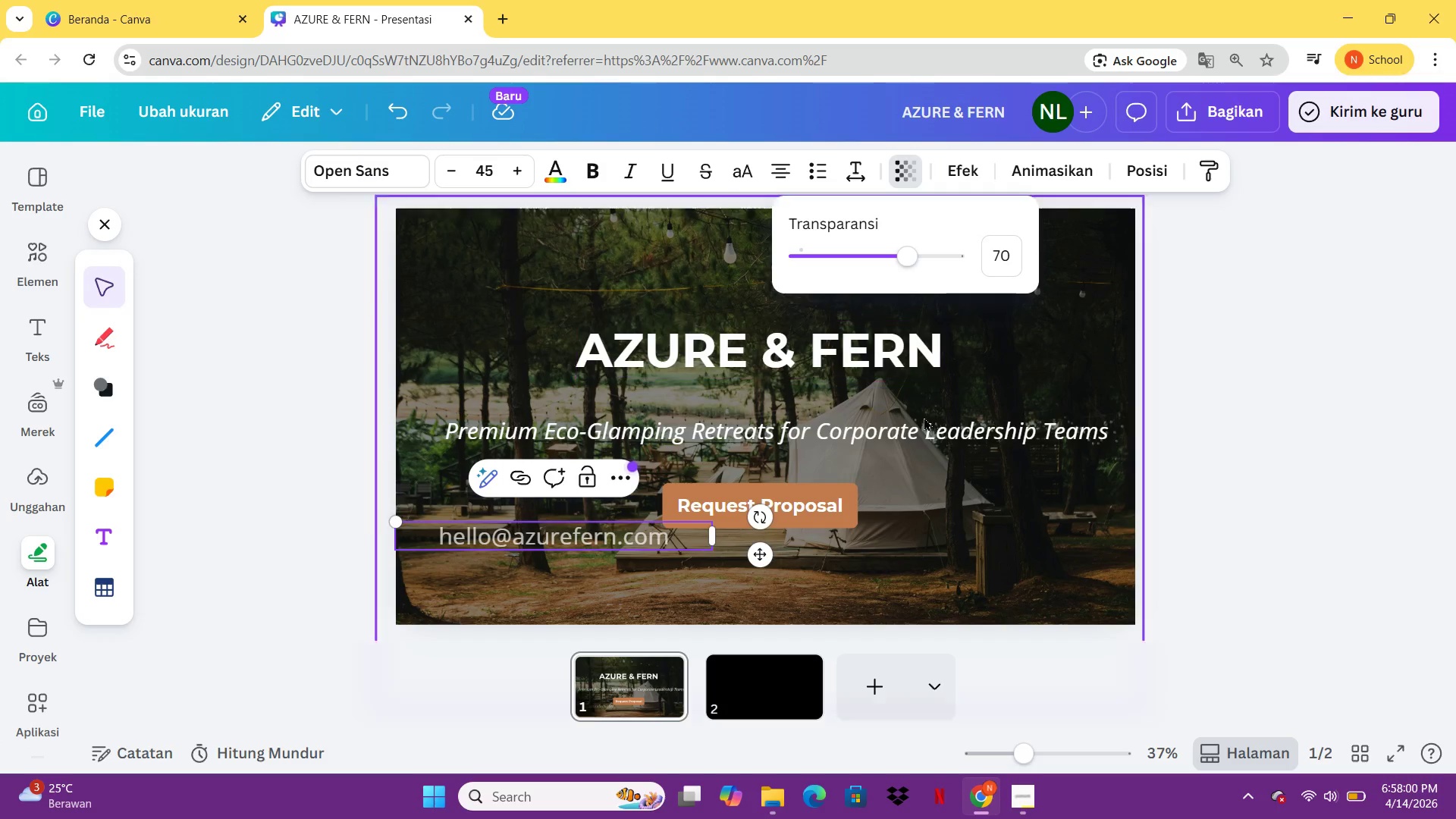 
left_click([845, 546])
 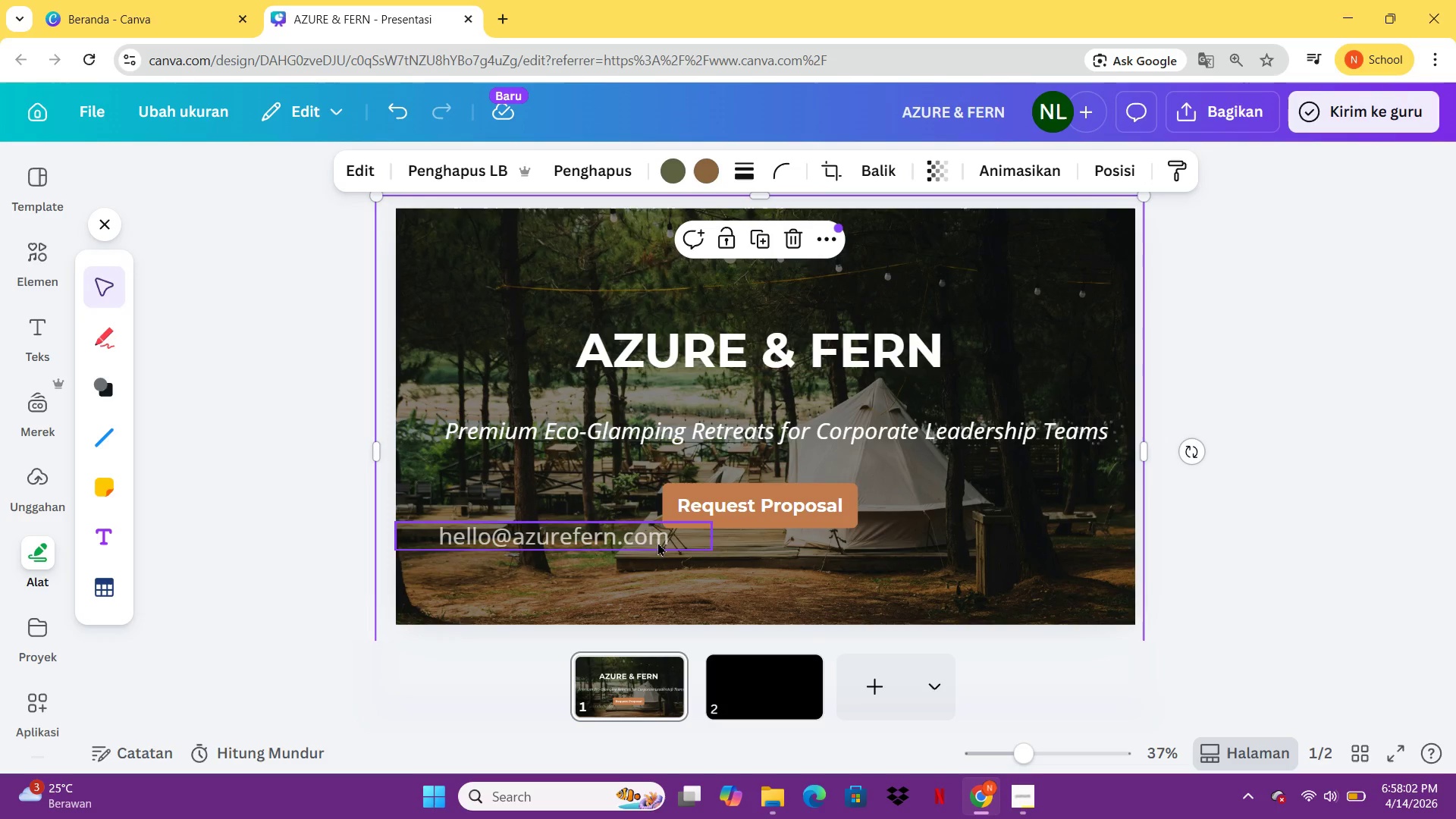 
left_click_drag(start_coordinate=[654, 540], to_coordinate=[1054, 597])
 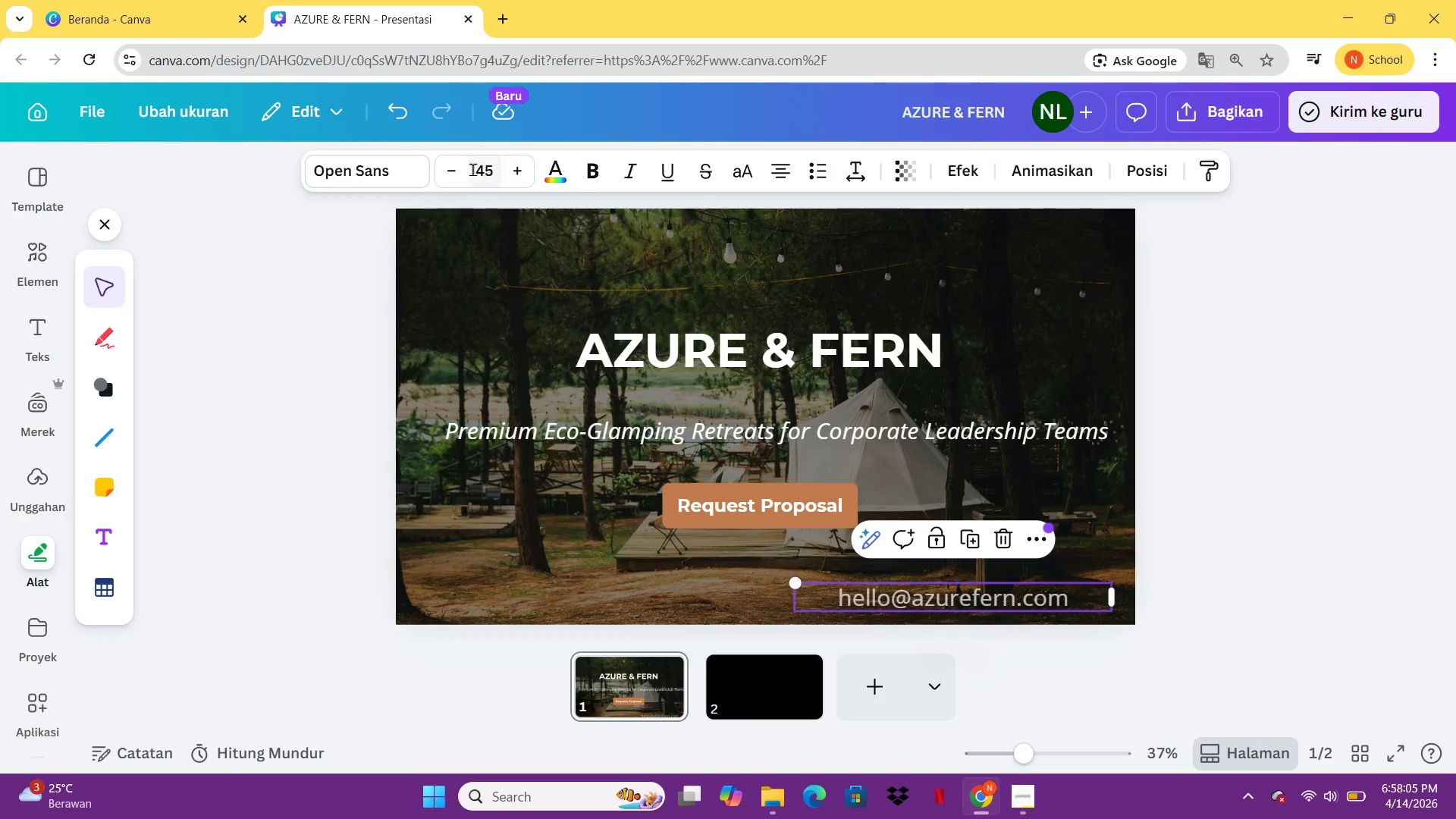 
left_click([354, 166])
 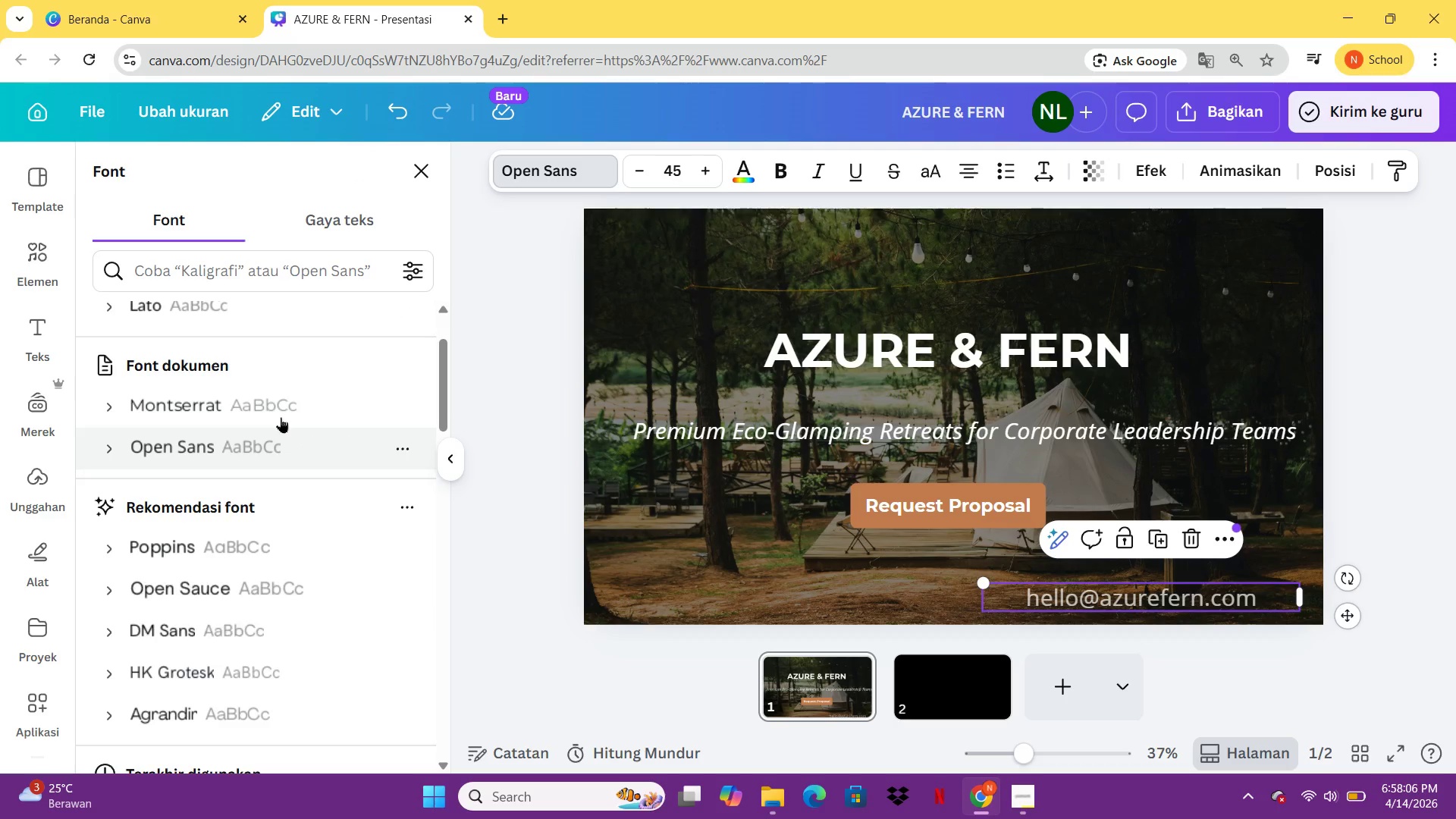 
left_click([273, 411])
 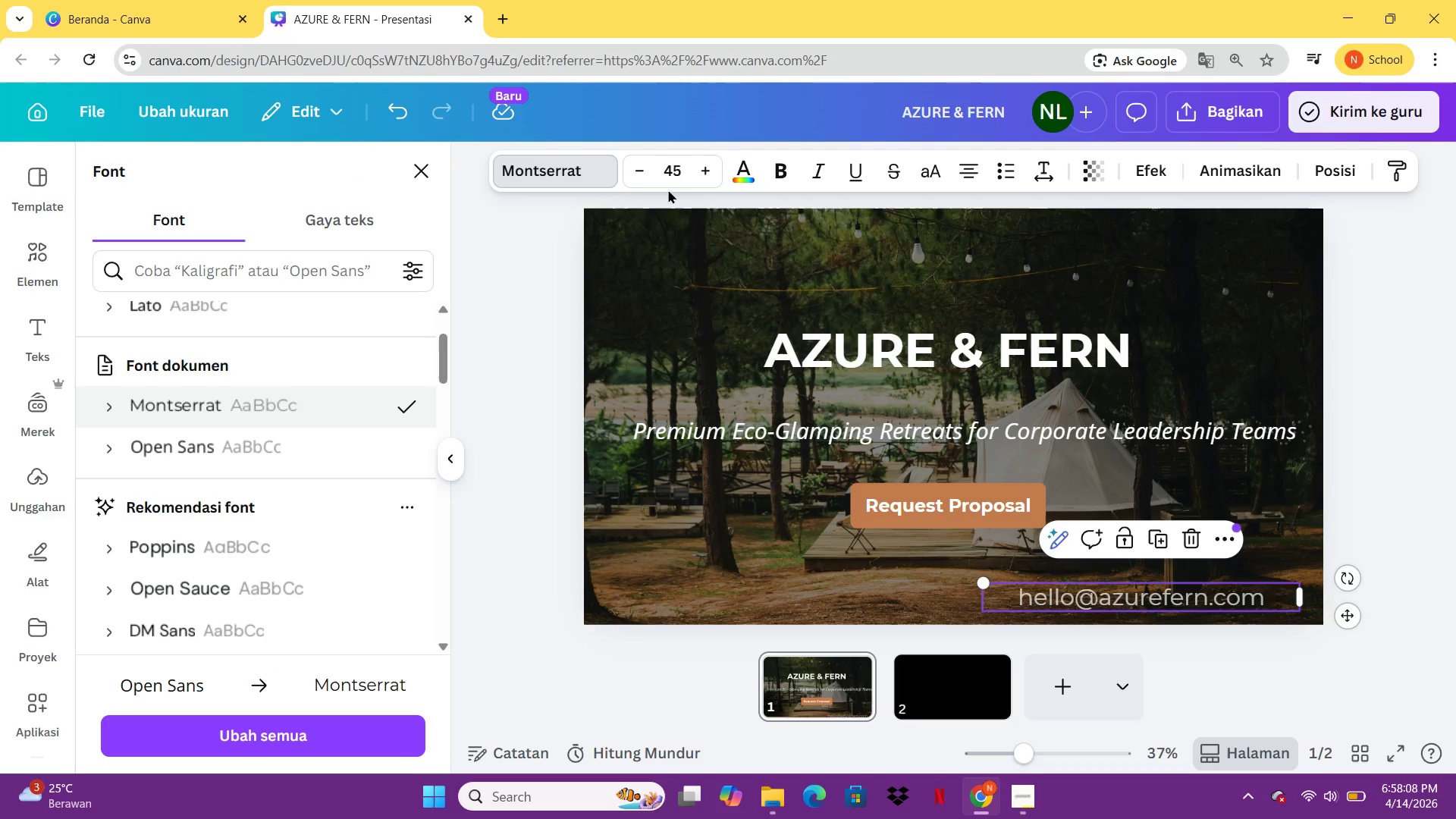 
left_click([673, 170])
 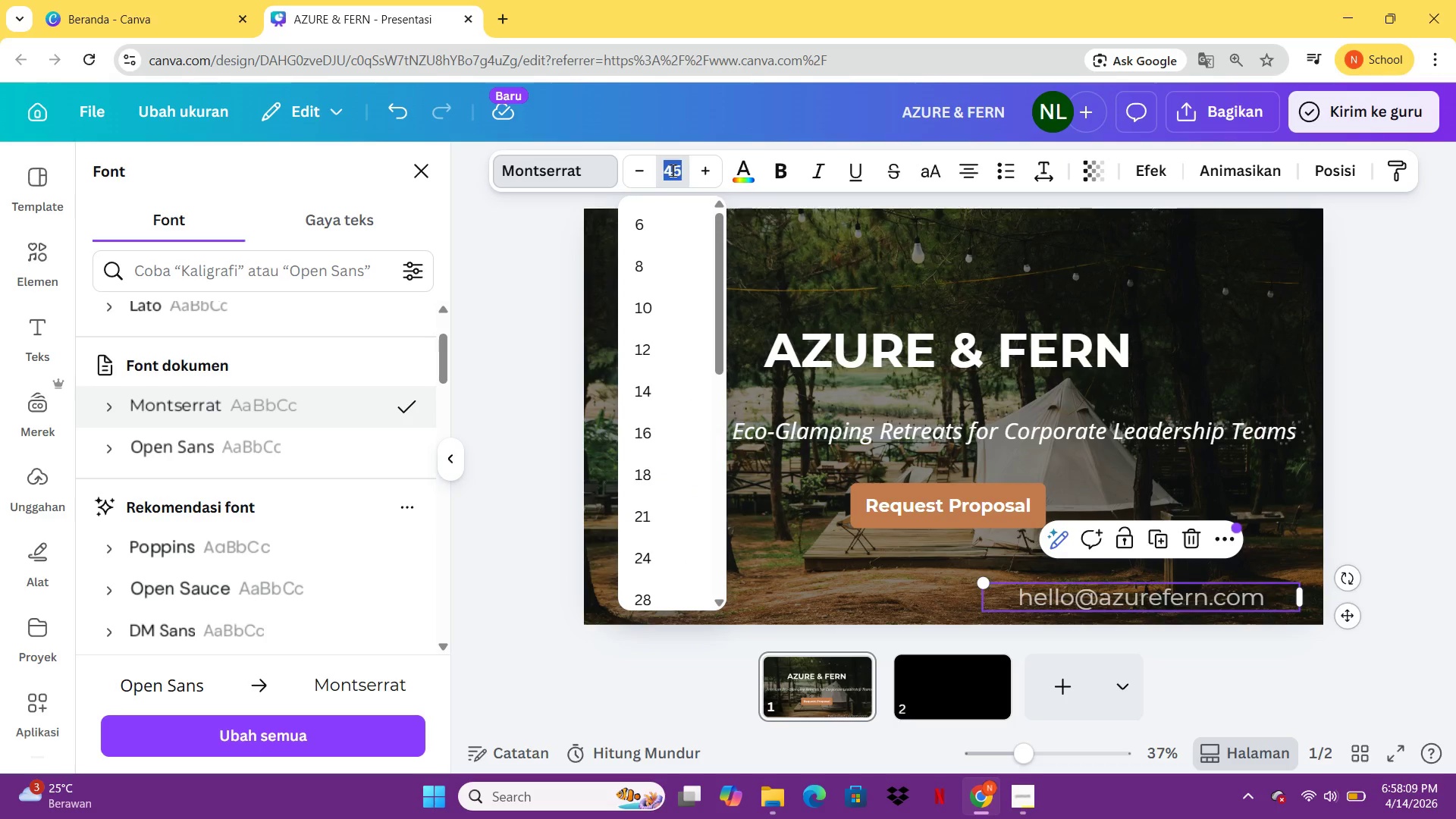 
type(30)
 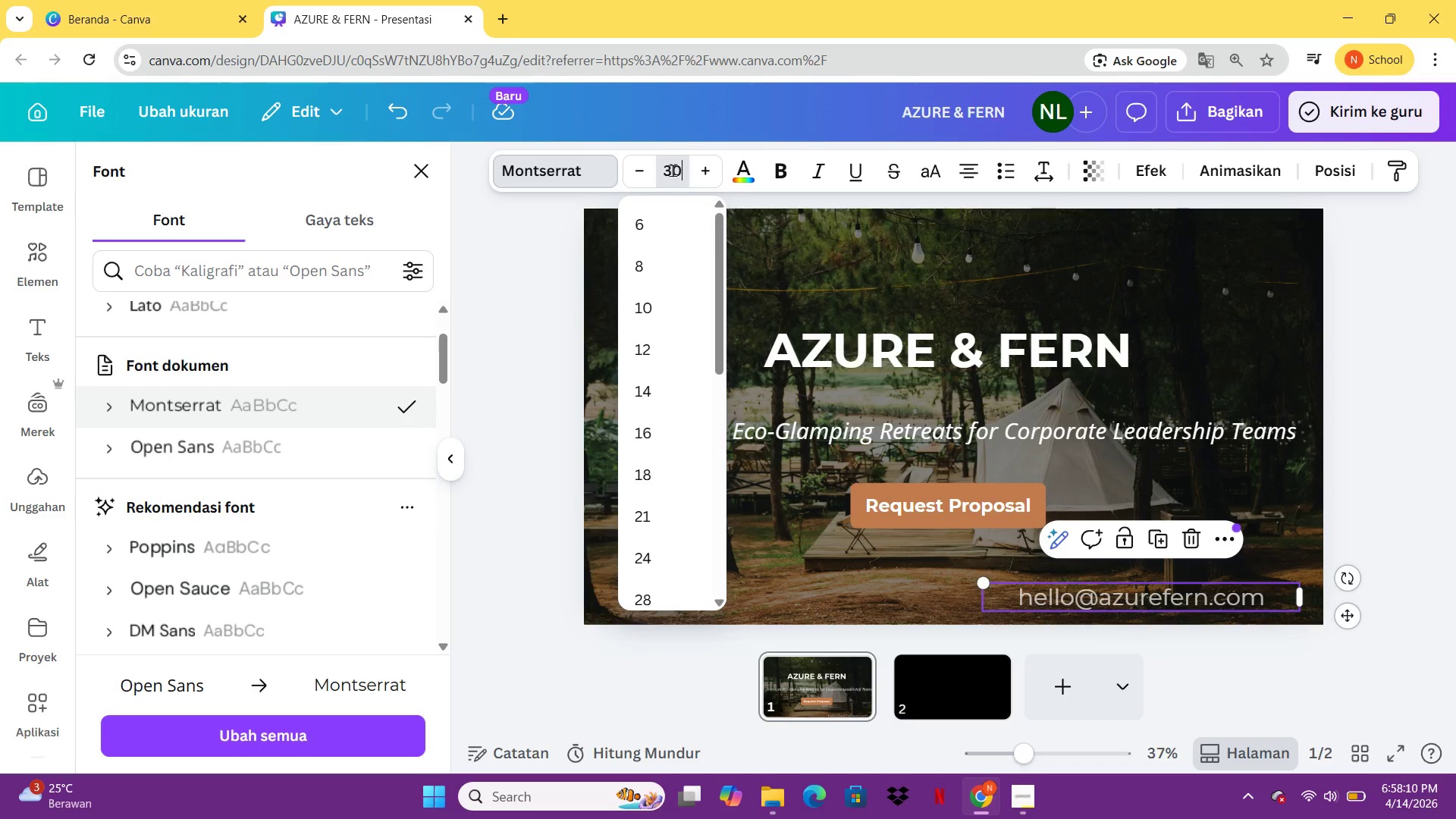 
key(Enter)
 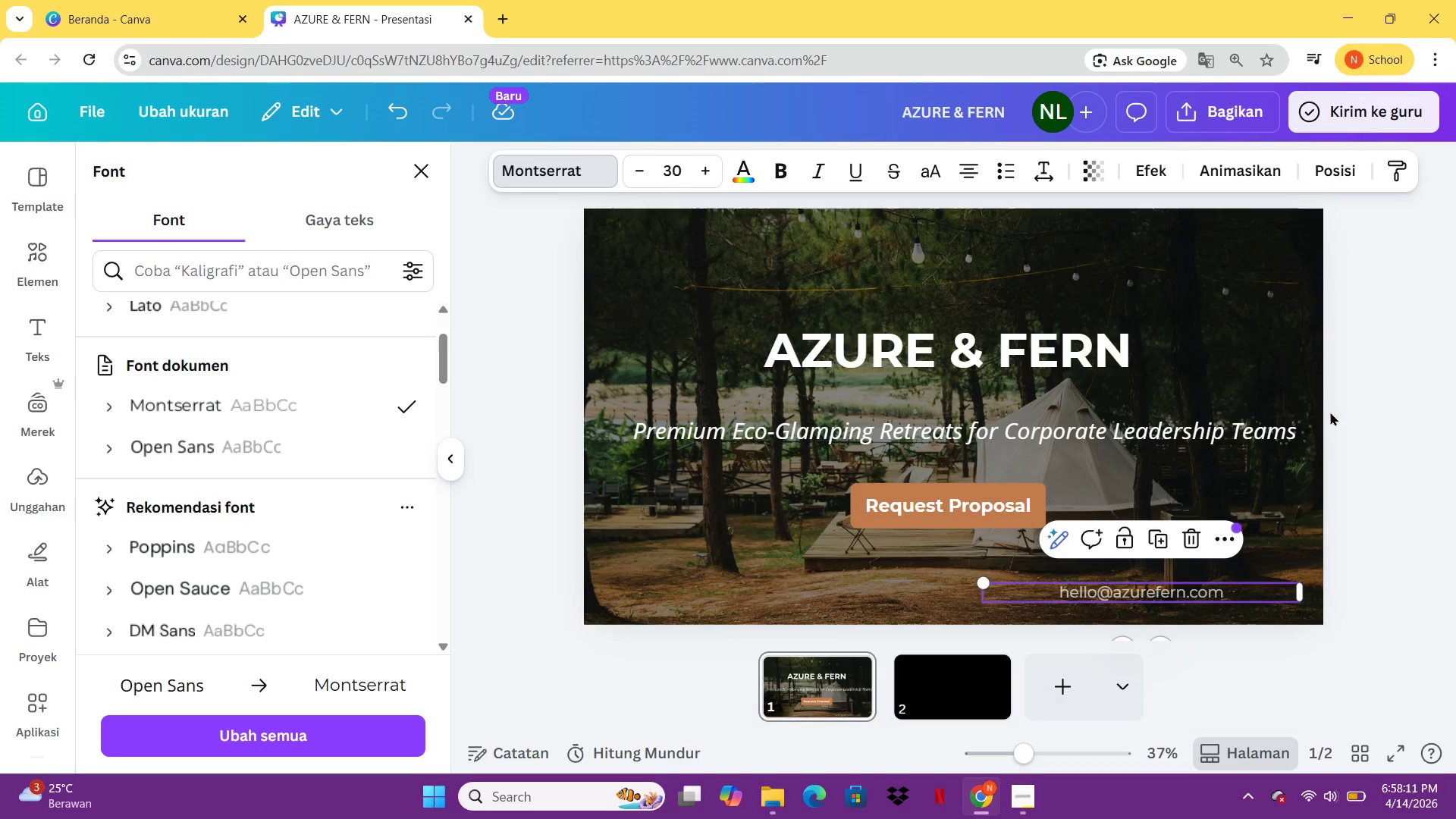 
left_click([1412, 469])
 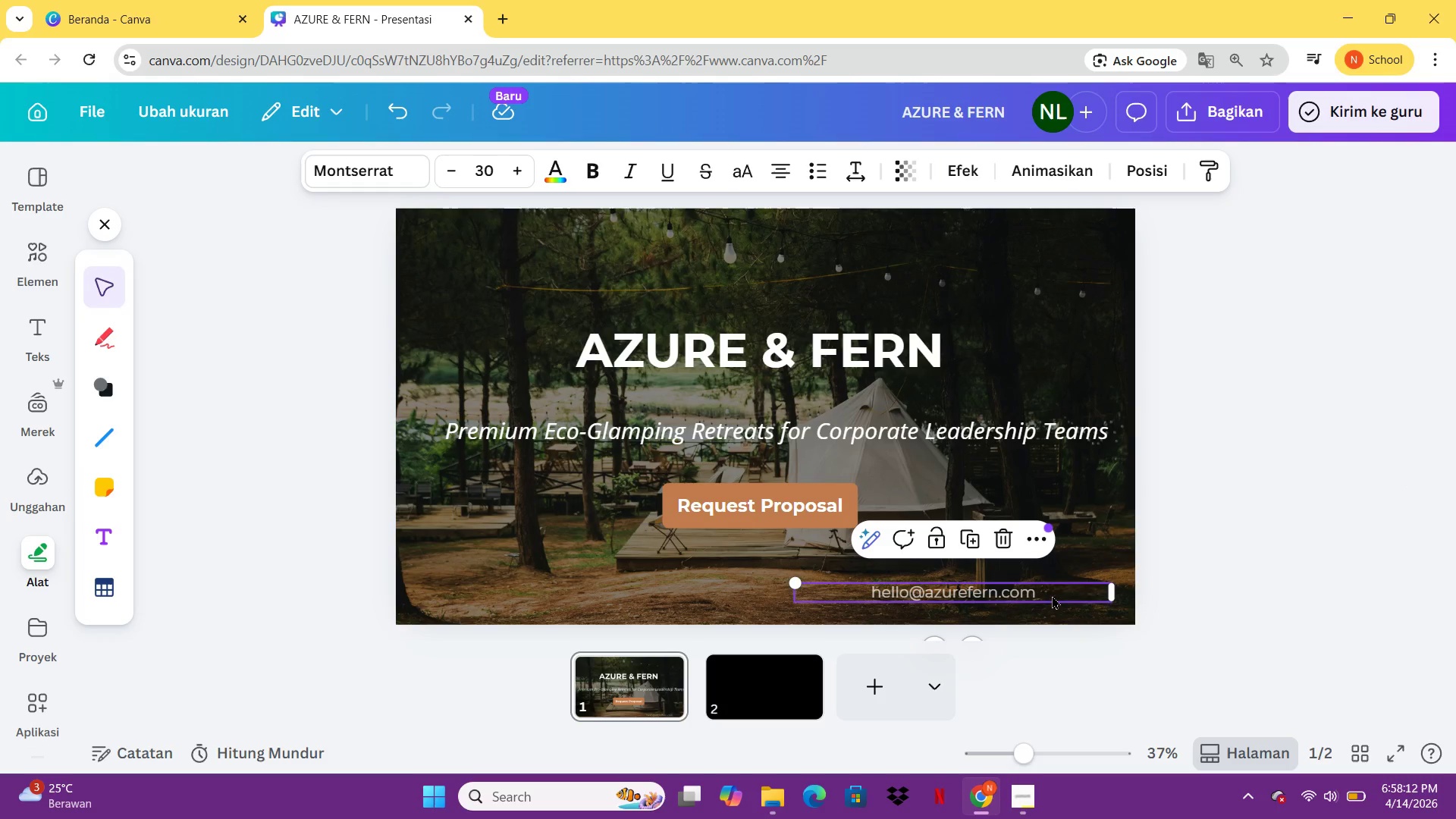 
left_click_drag(start_coordinate=[1052, 595], to_coordinate=[1043, 610])
 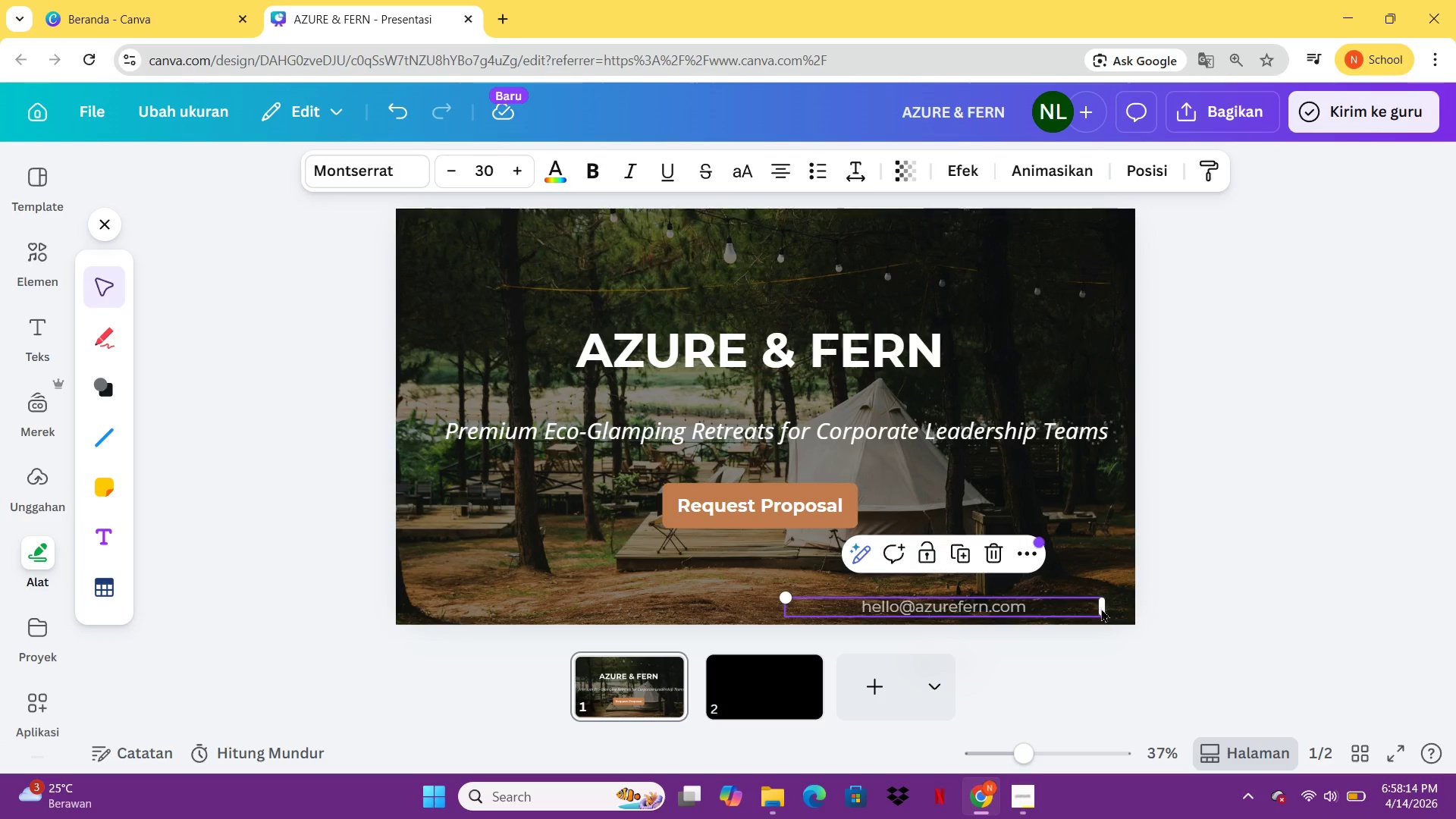 
left_click_drag(start_coordinate=[1105, 609], to_coordinate=[1011, 612])
 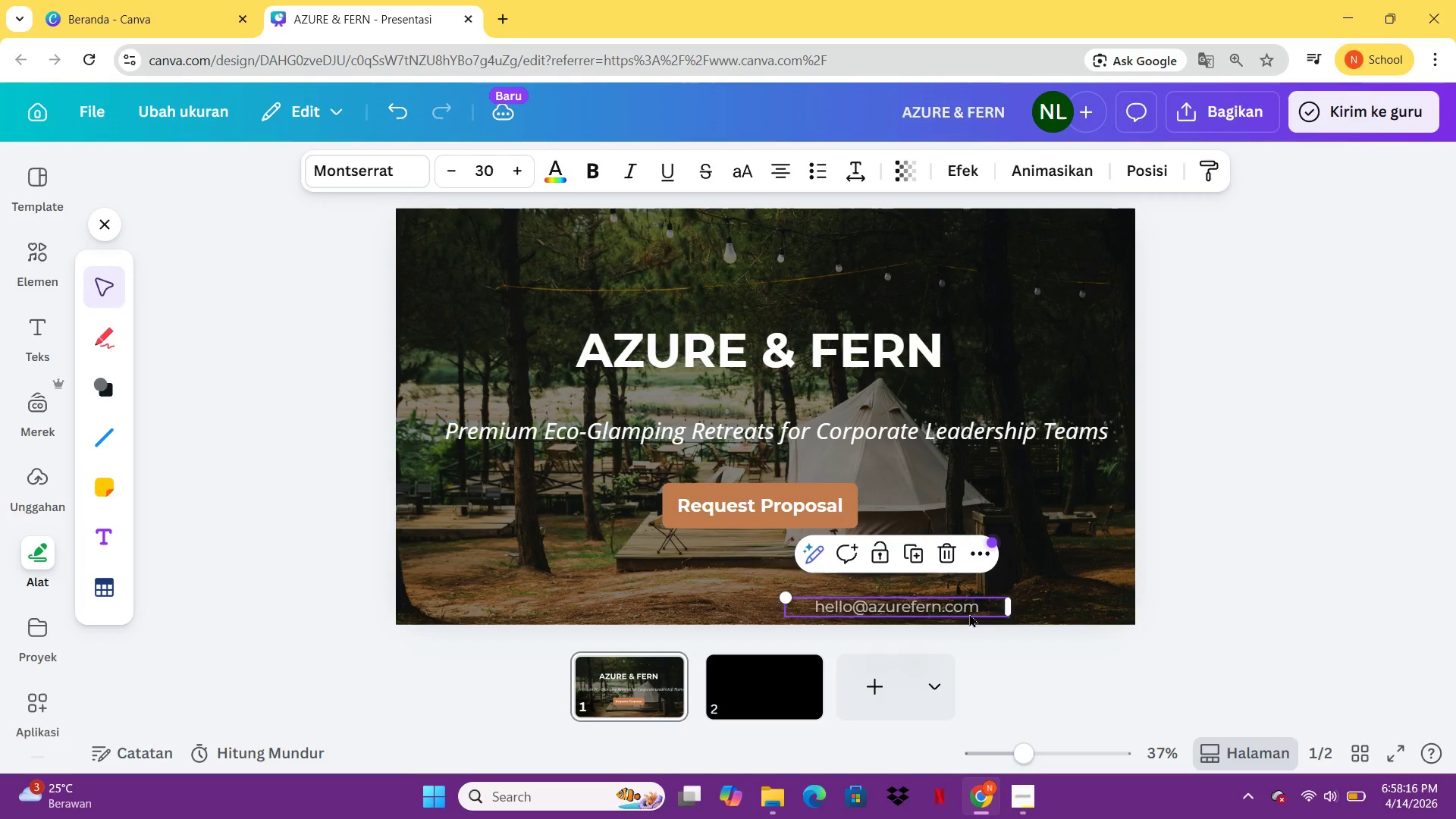 
left_click_drag(start_coordinate=[969, 611], to_coordinate=[1093, 610])
 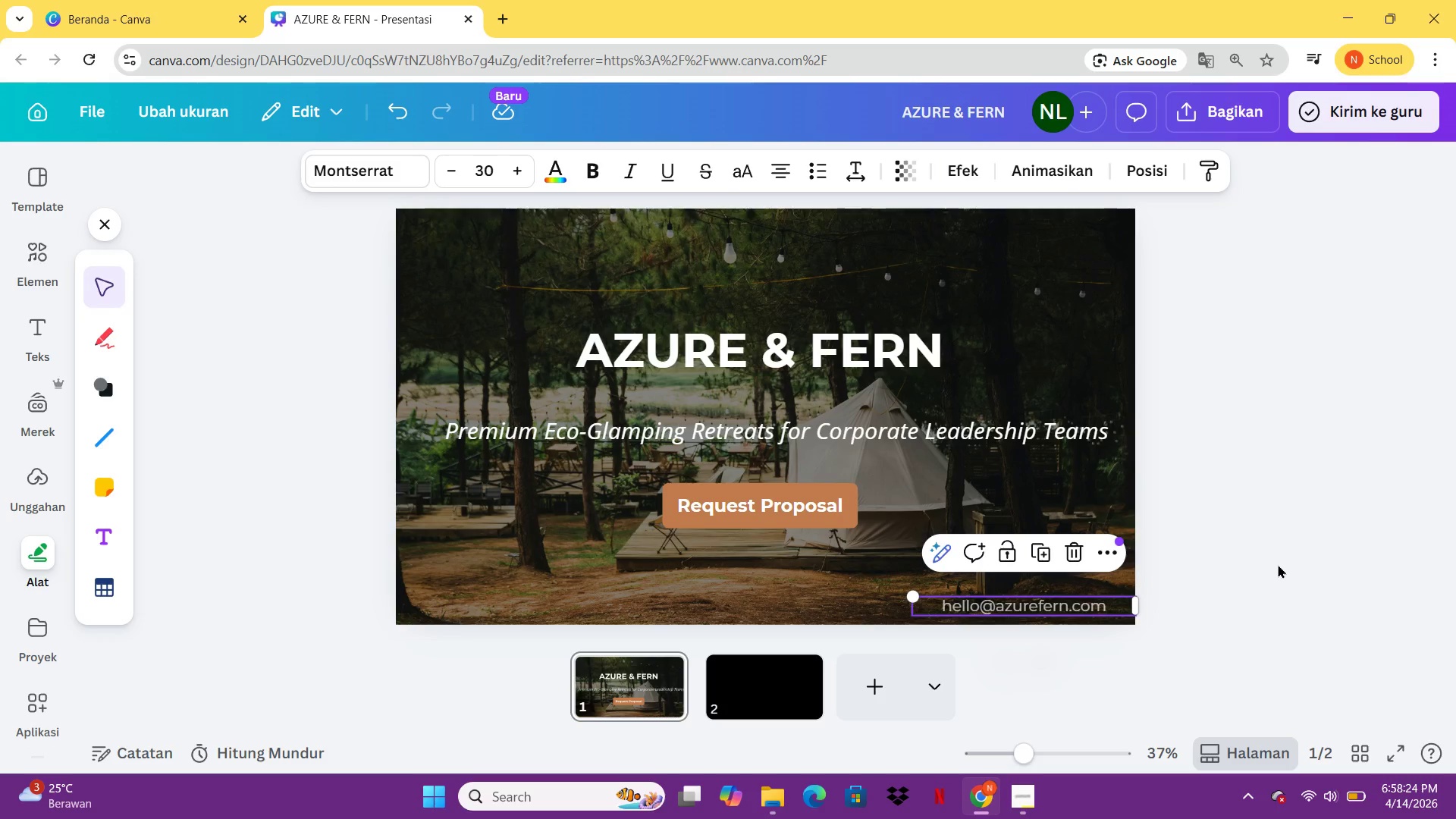 
wait(8.25)
 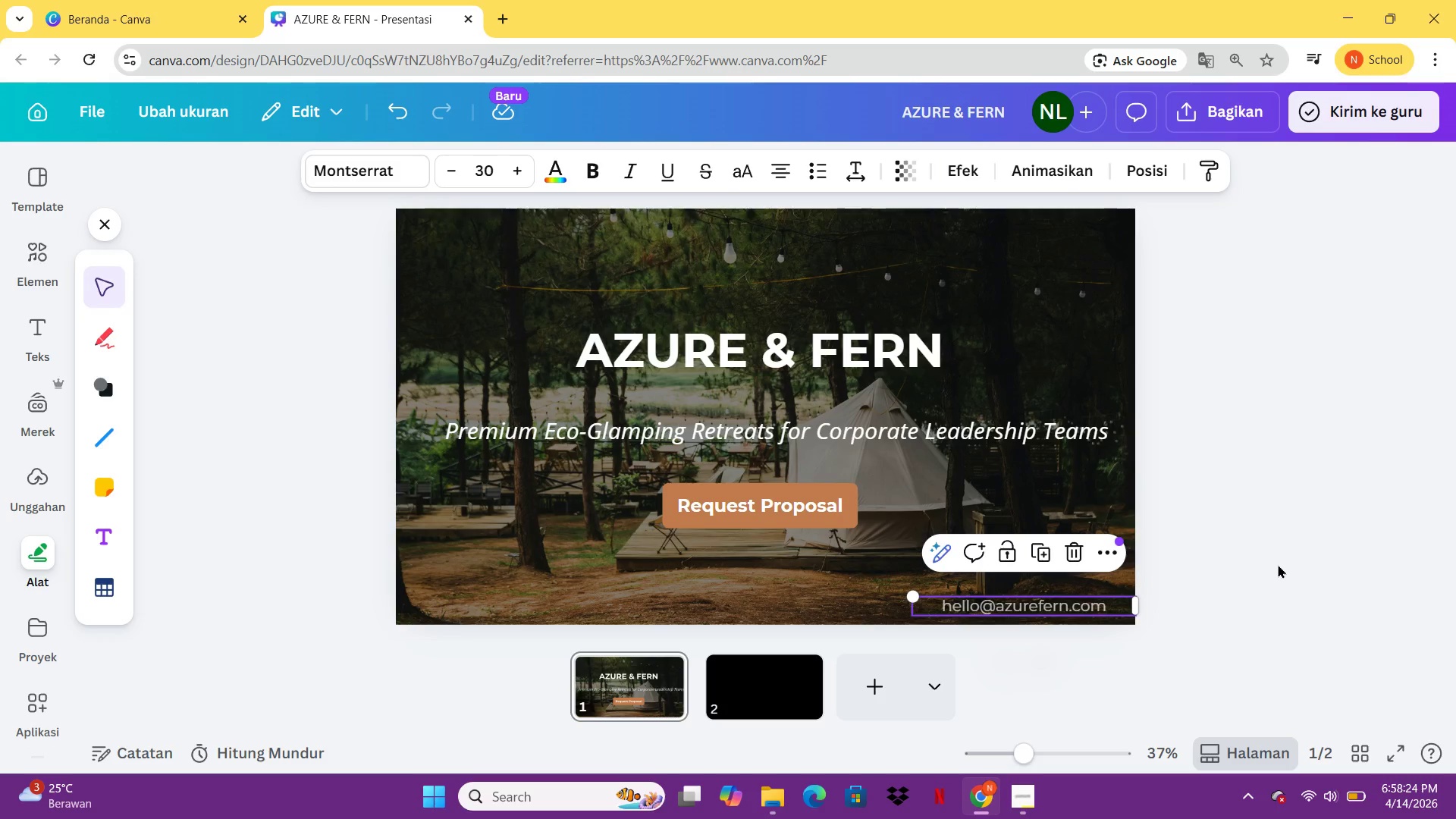 
left_click([1336, 444])
 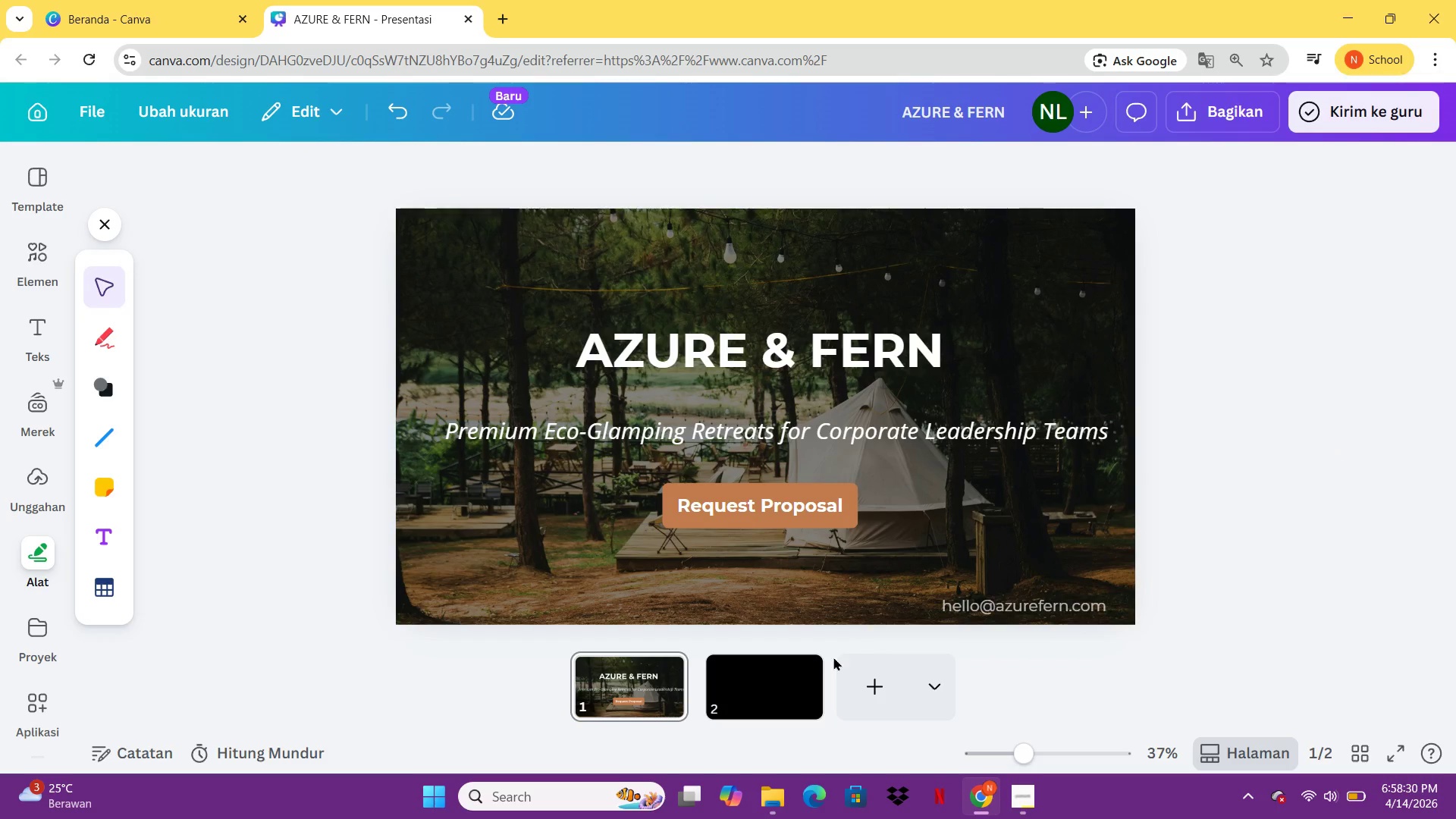 
left_click([793, 674])
 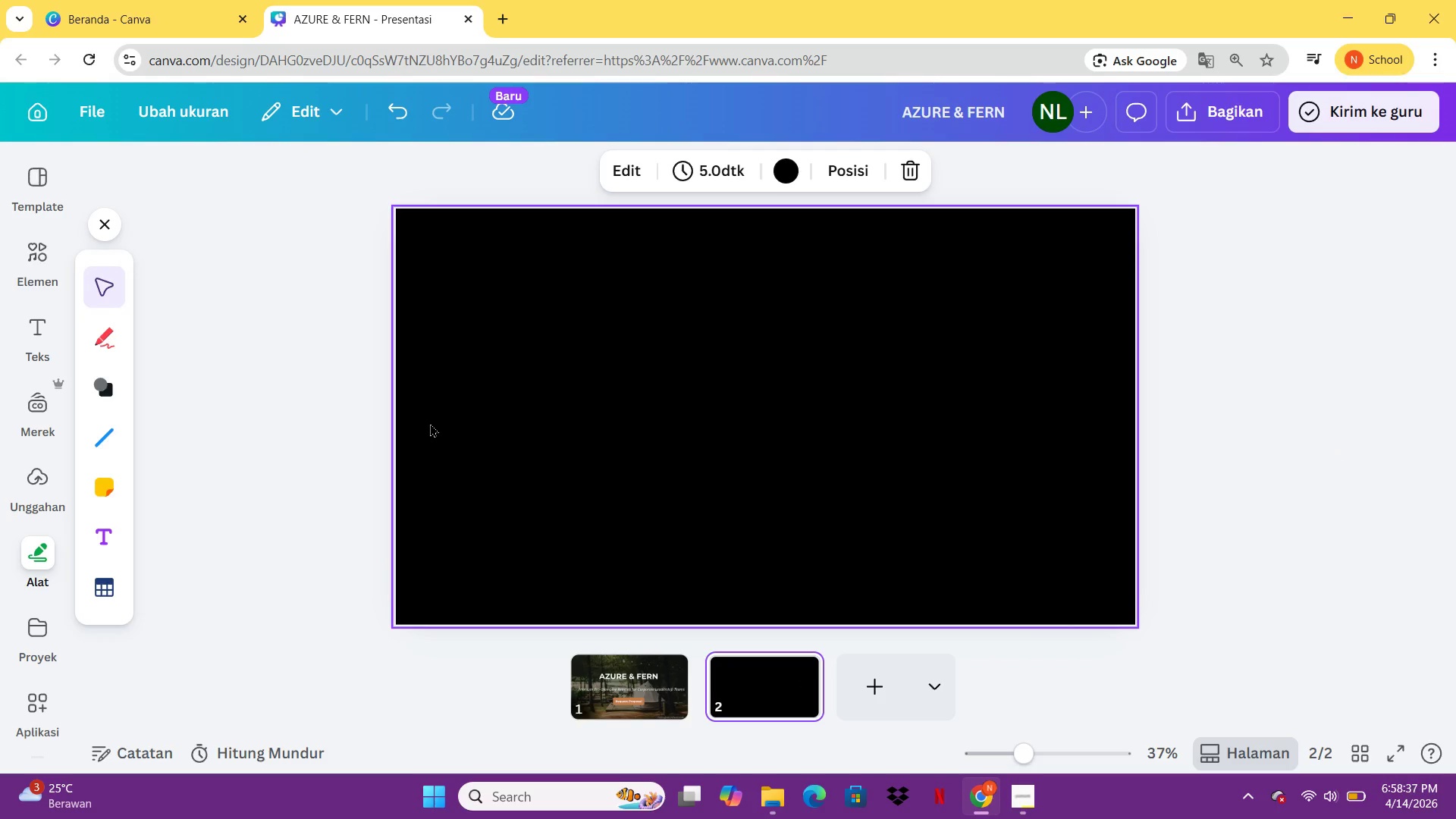 
wait(11.56)
 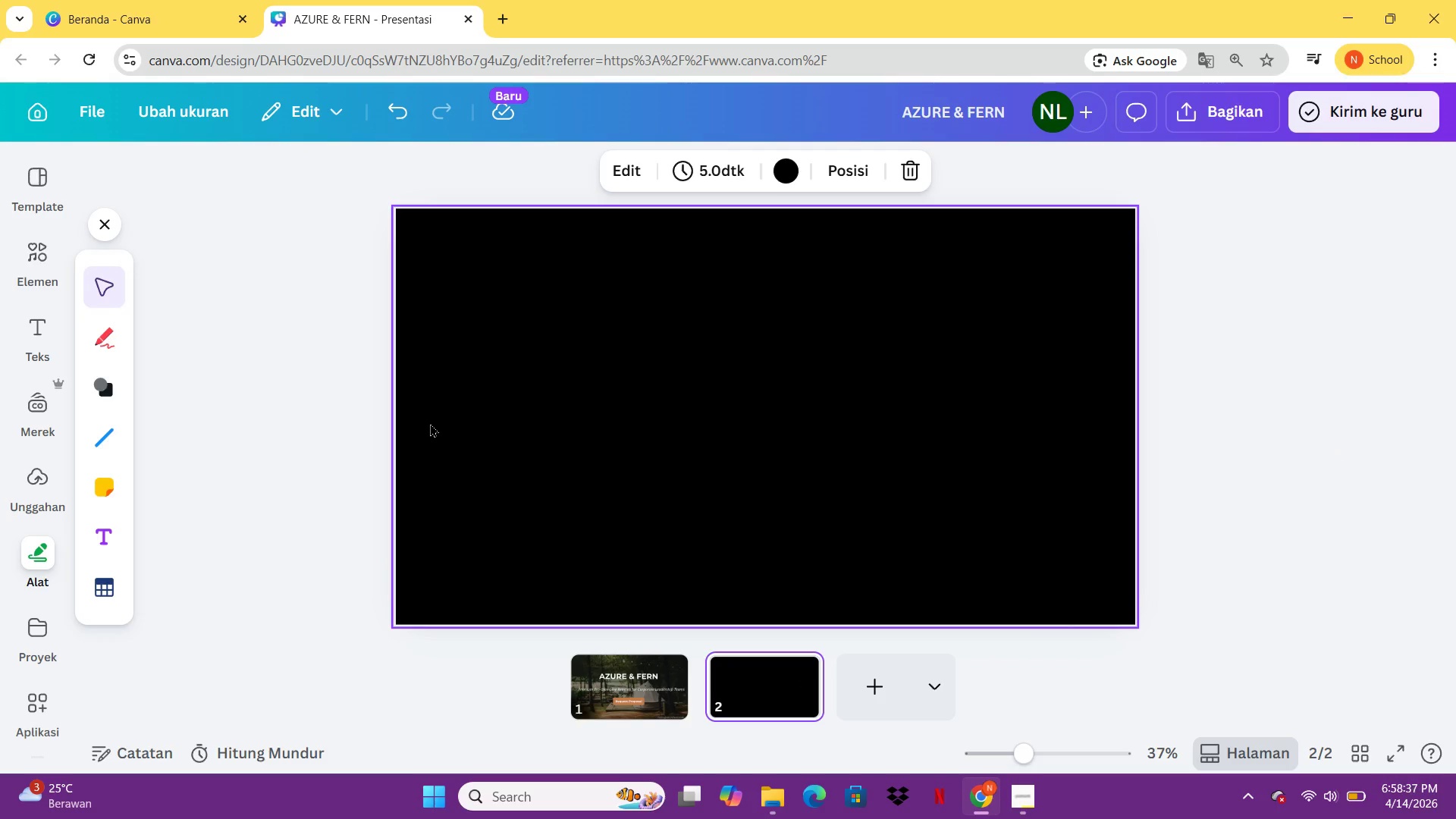 
left_click([652, 706])
 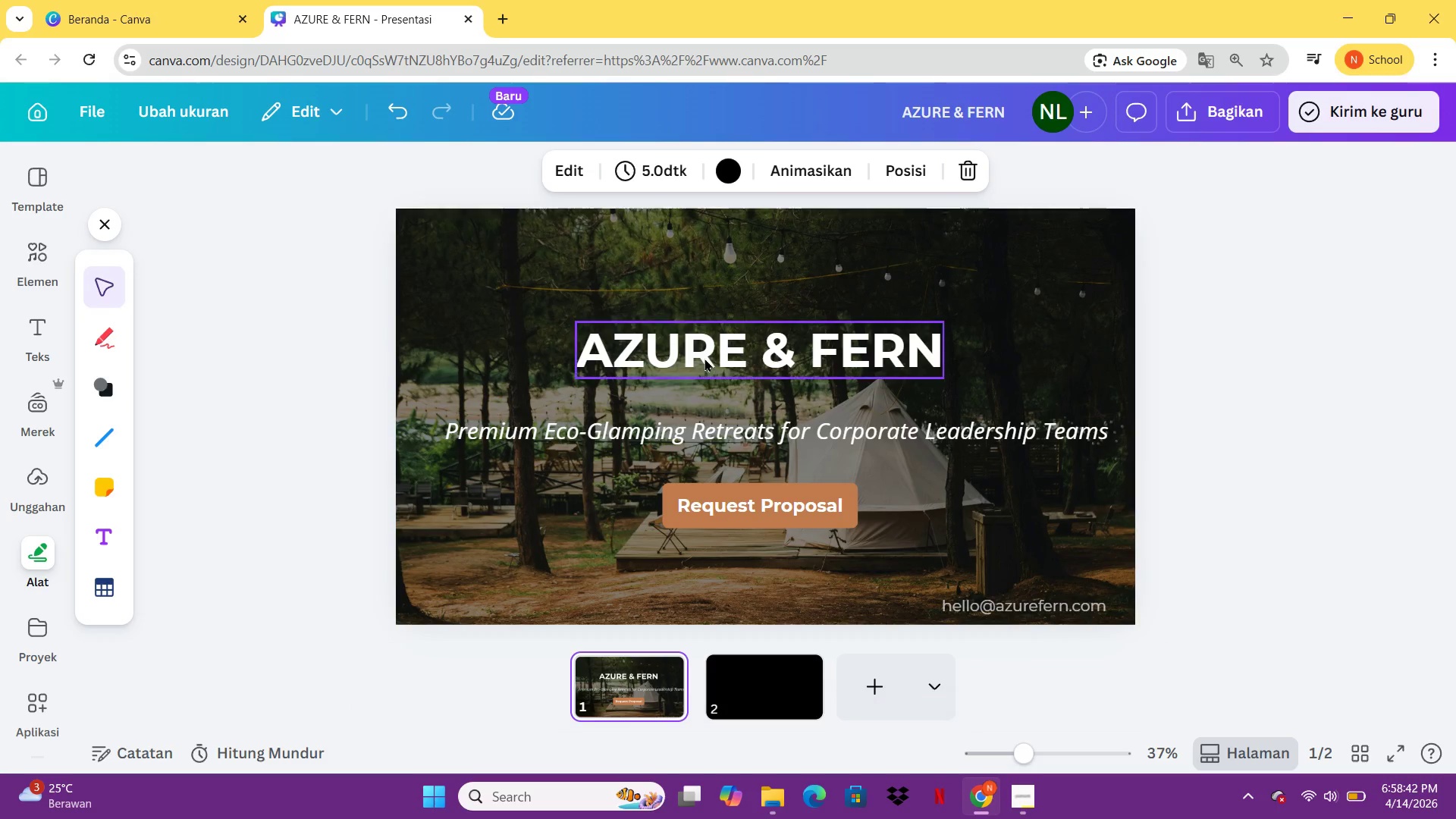 
left_click([705, 357])
 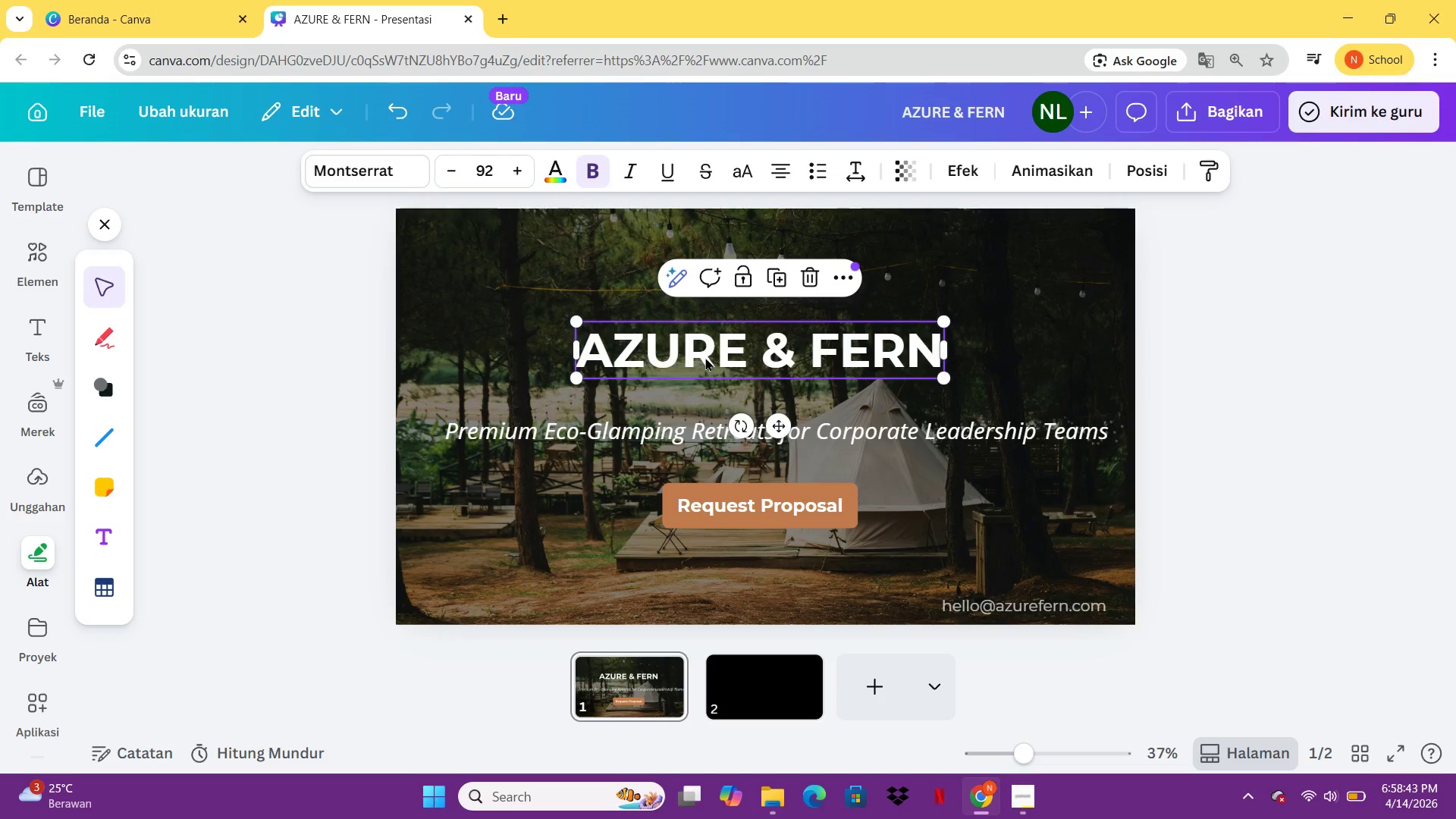 
key(Control+C)
 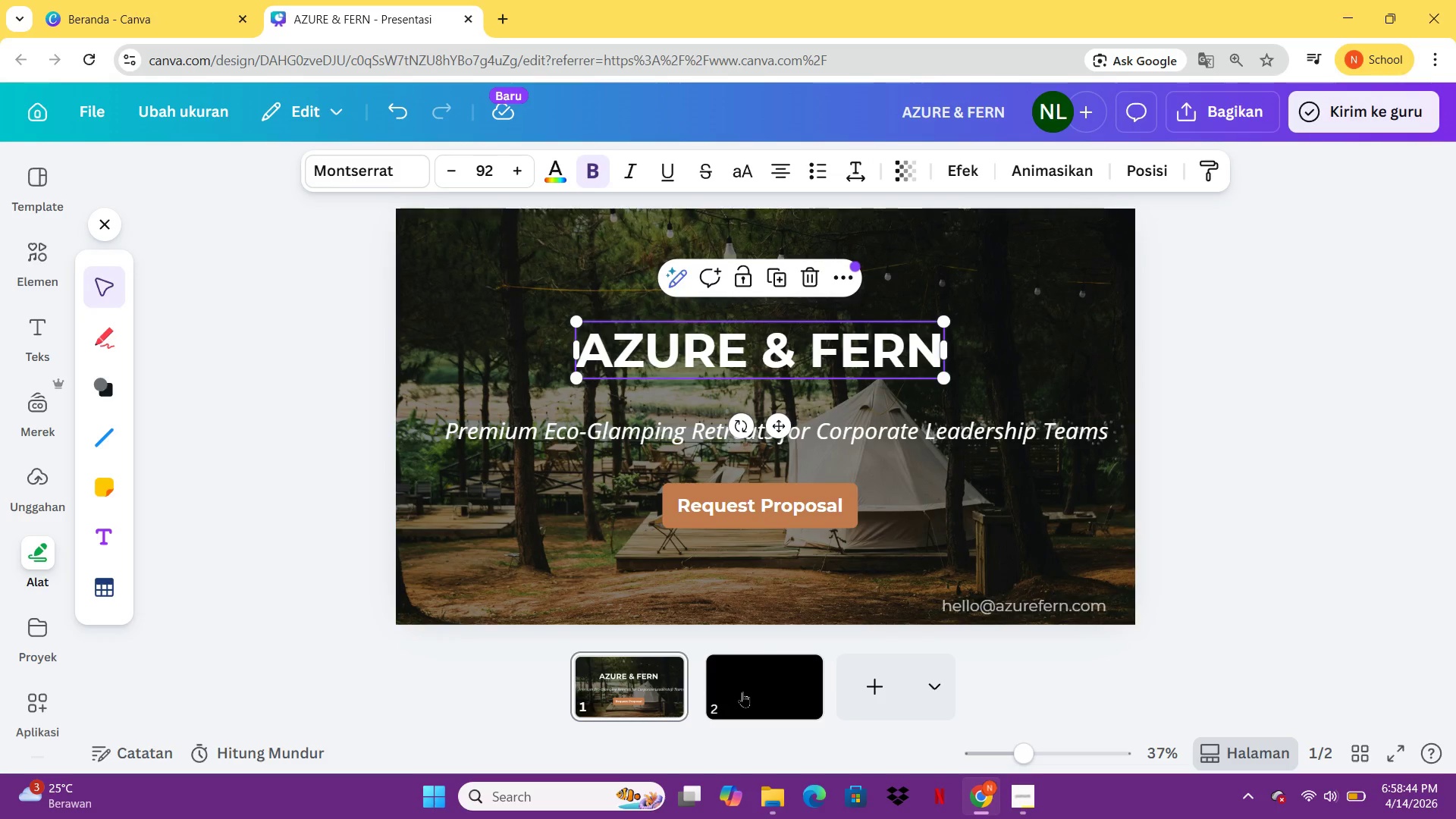 
left_click([743, 692])
 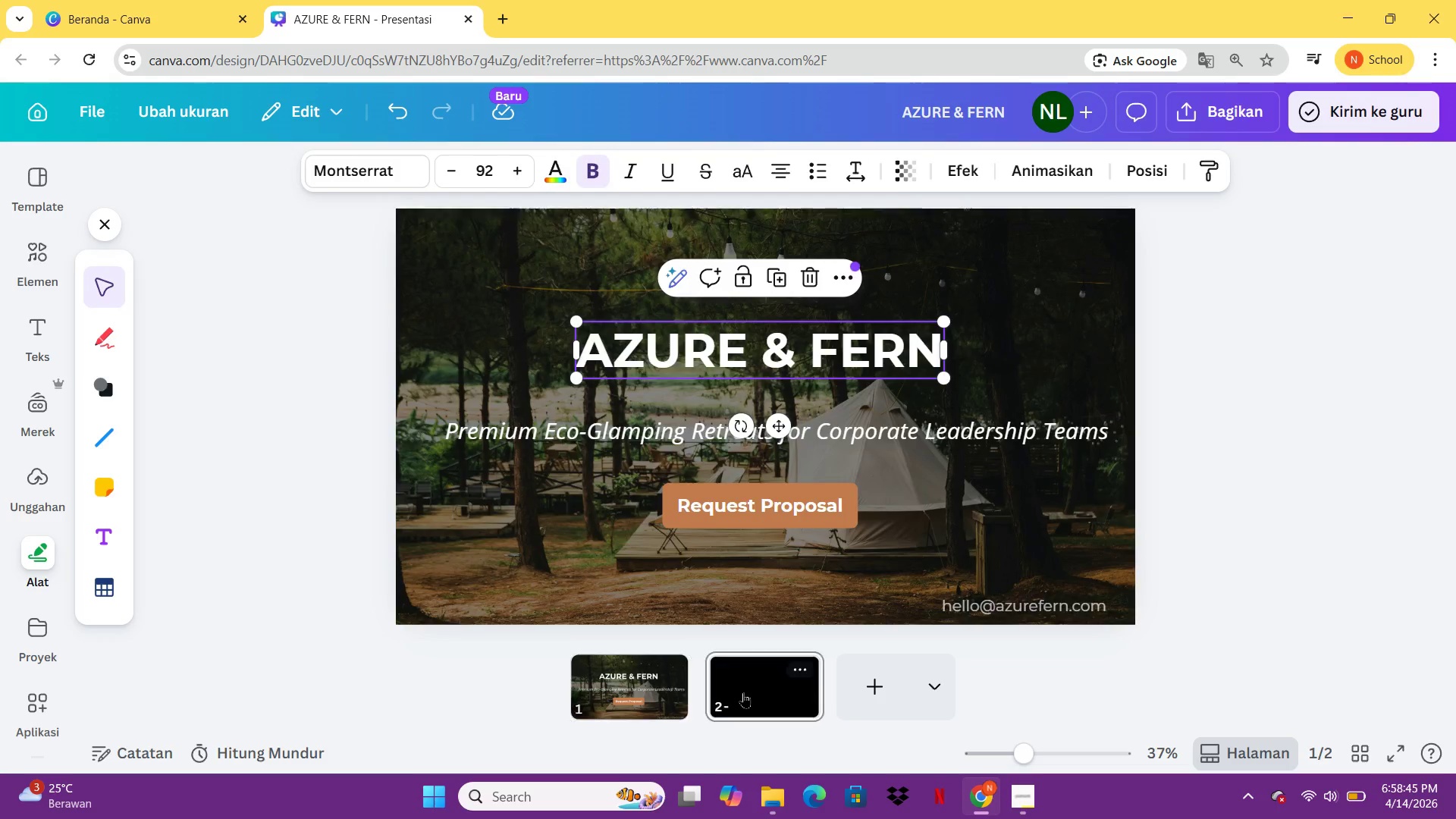 
key(Control+ControlLeft)
 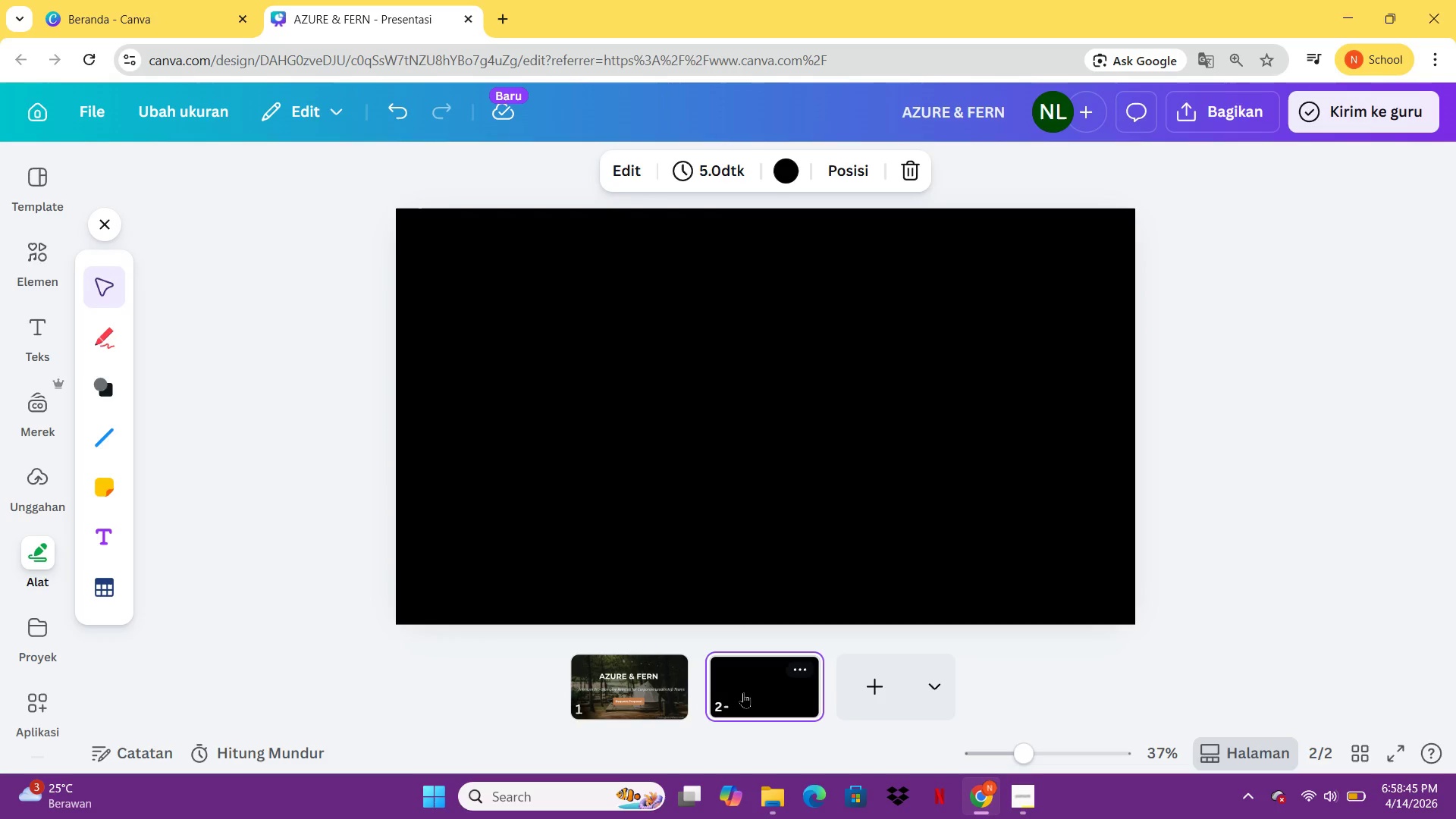 
key(Control+V)
 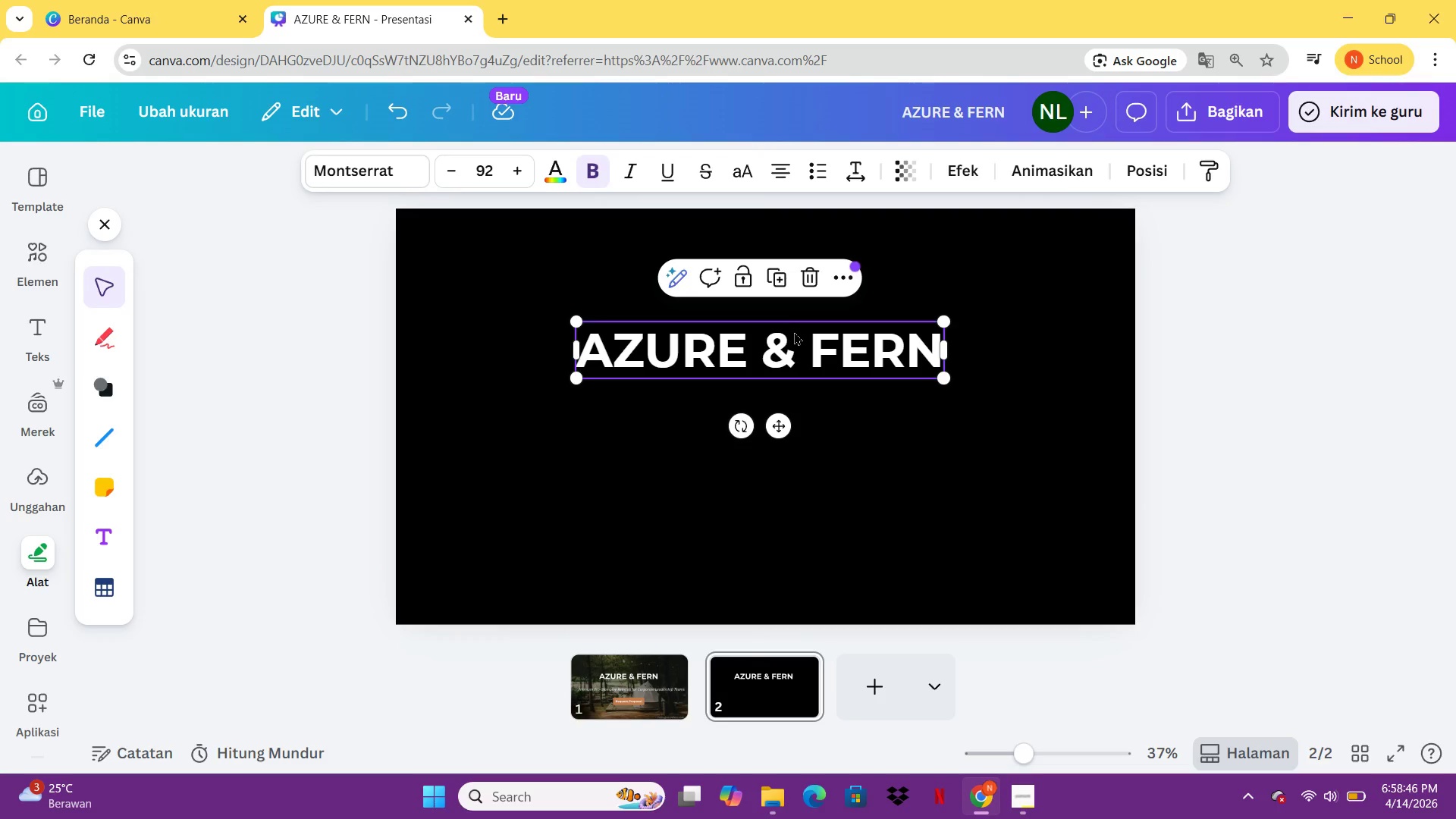 
double_click([794, 331])
 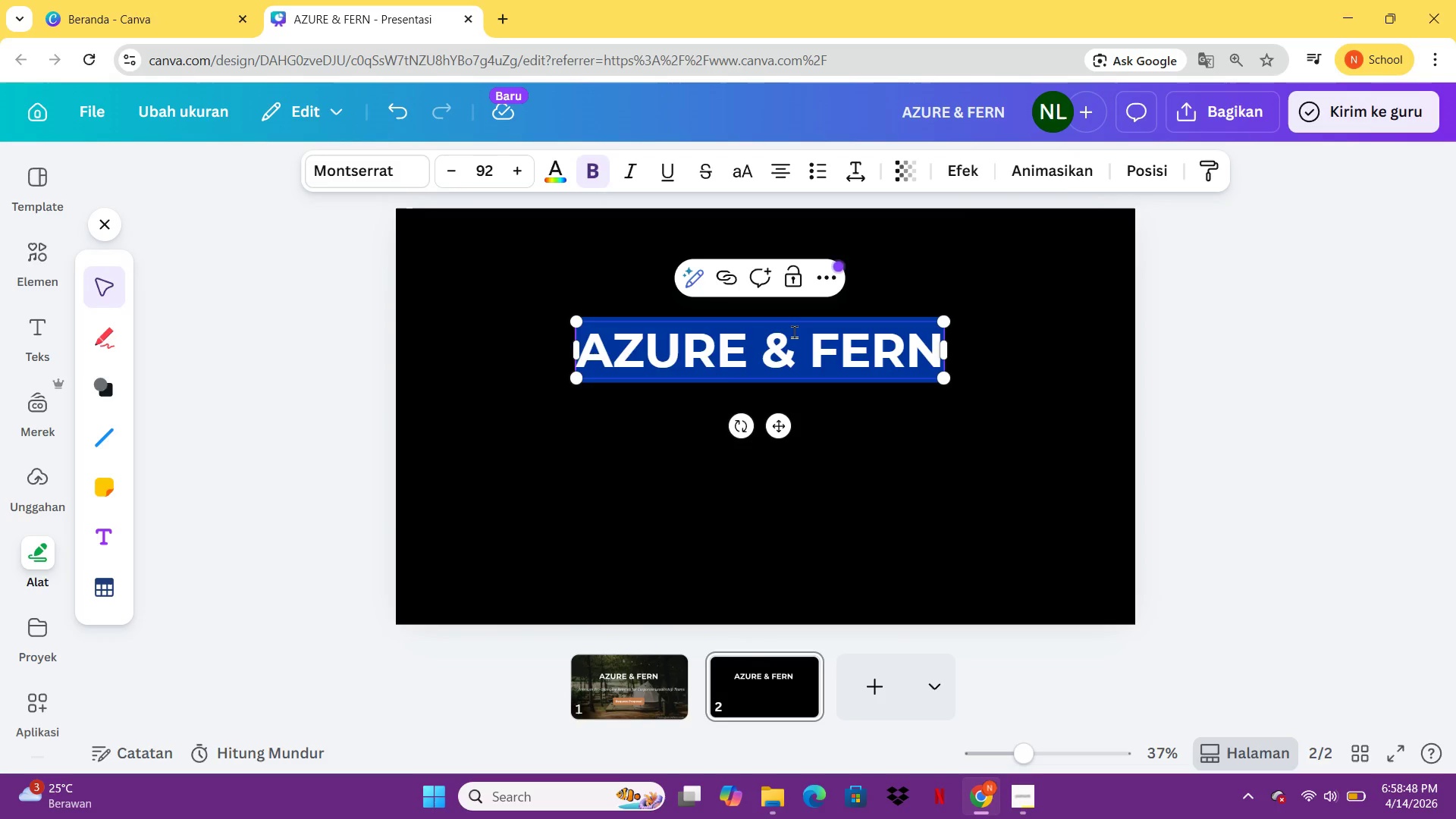 
type(t)
key(Backspace)
type(THE PROBLEM)
 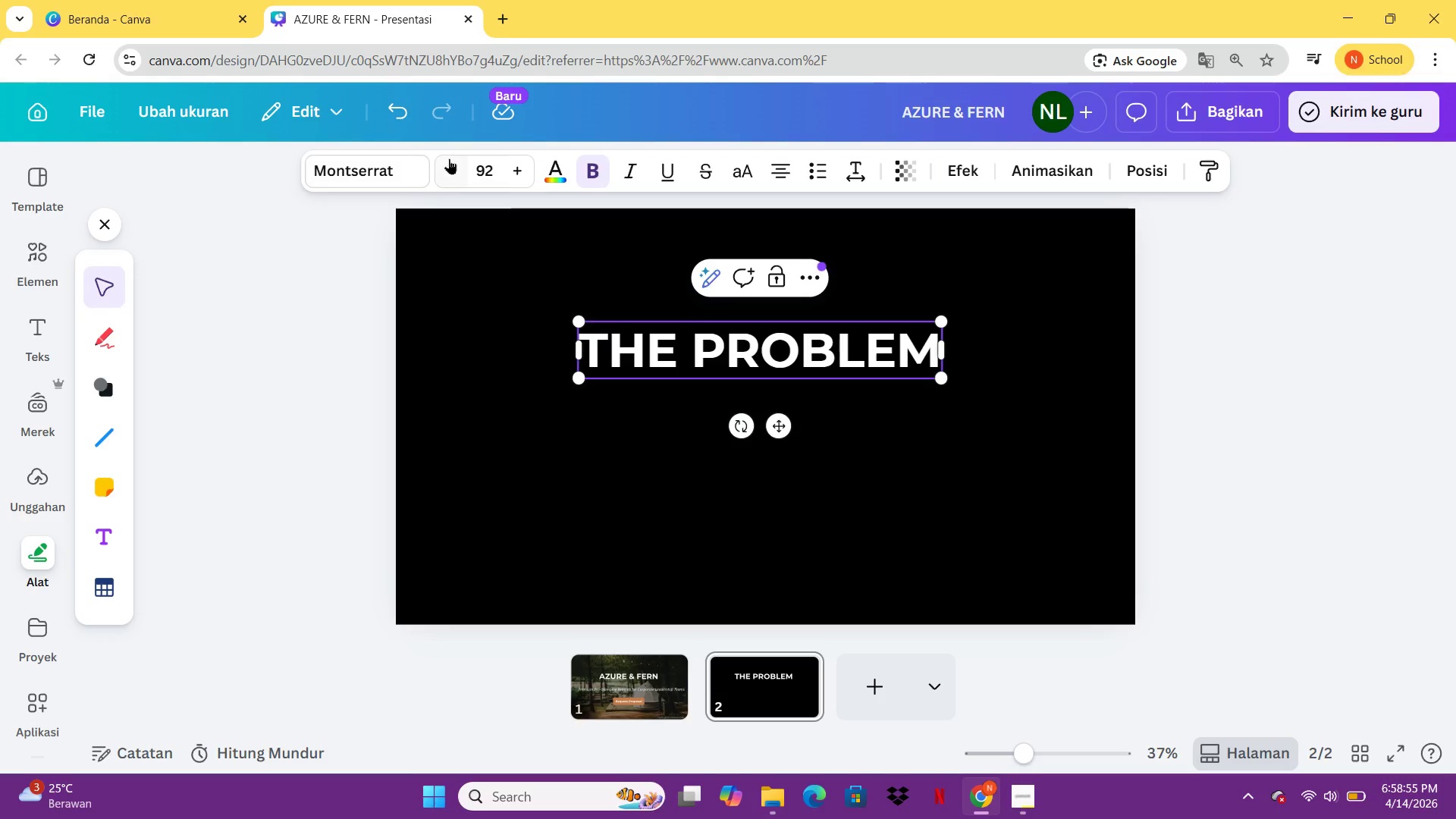 
wait(5.55)
 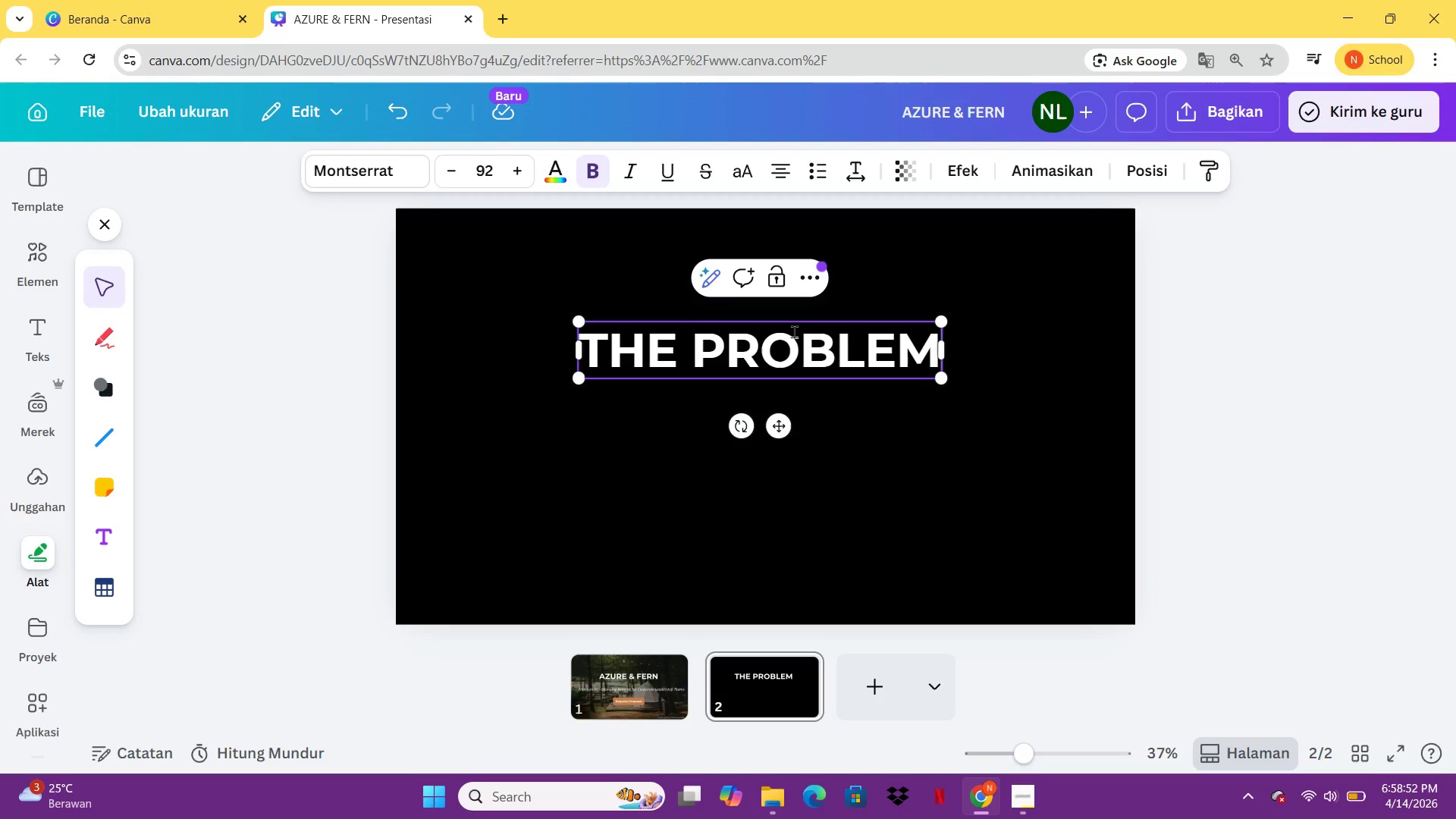 
left_click([552, 222])
 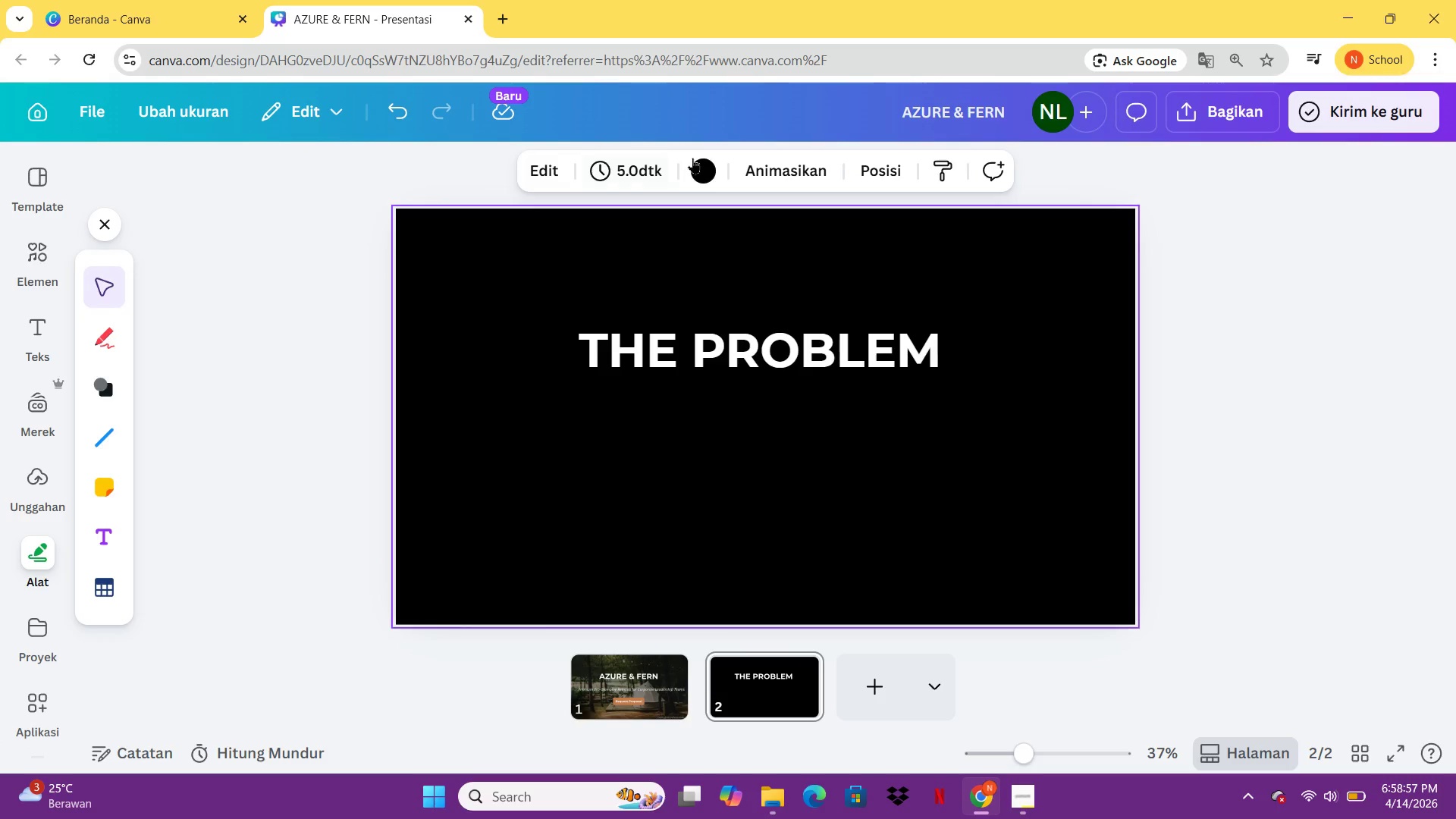 
left_click([695, 162])
 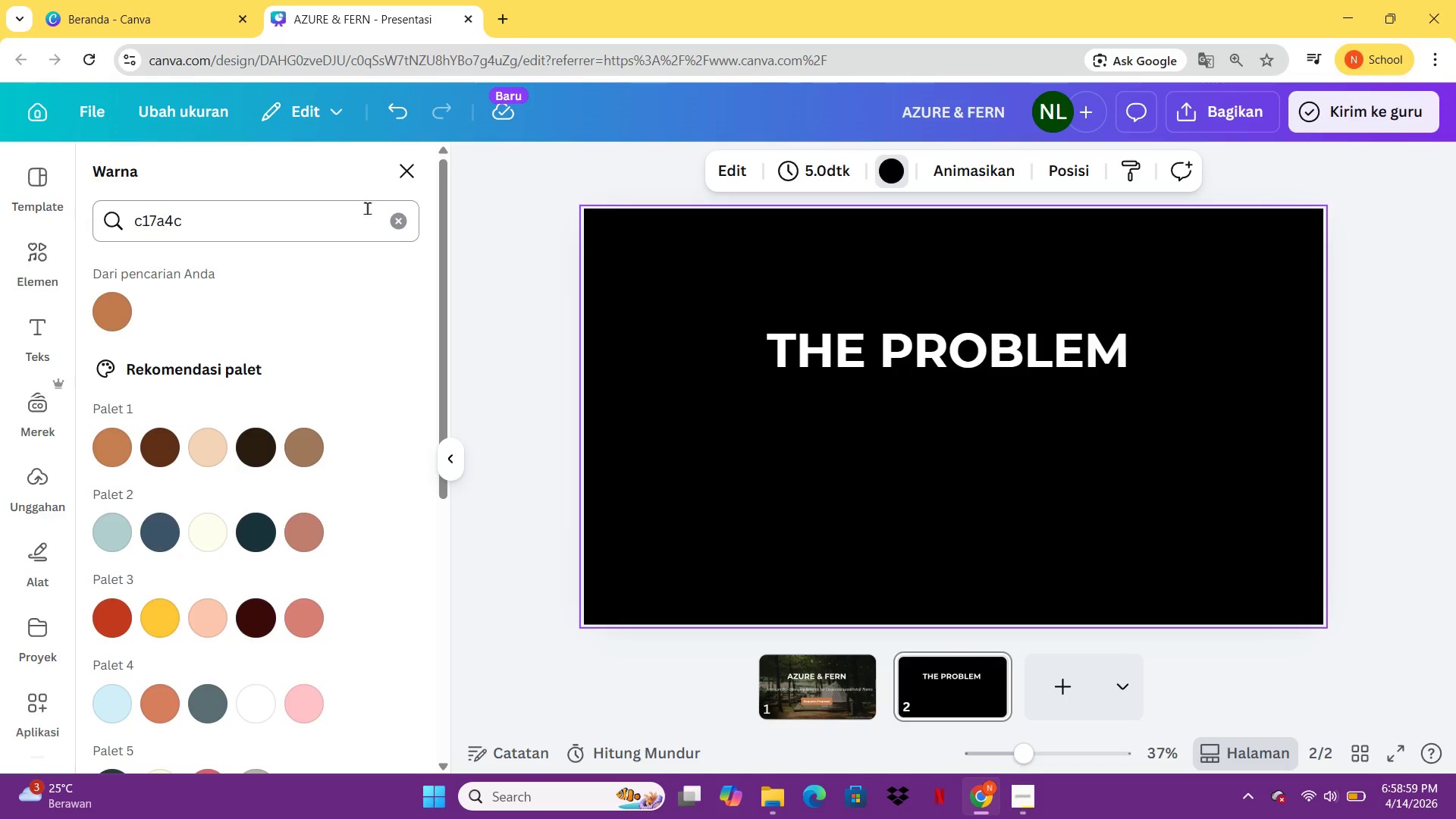 
left_click([364, 221])
 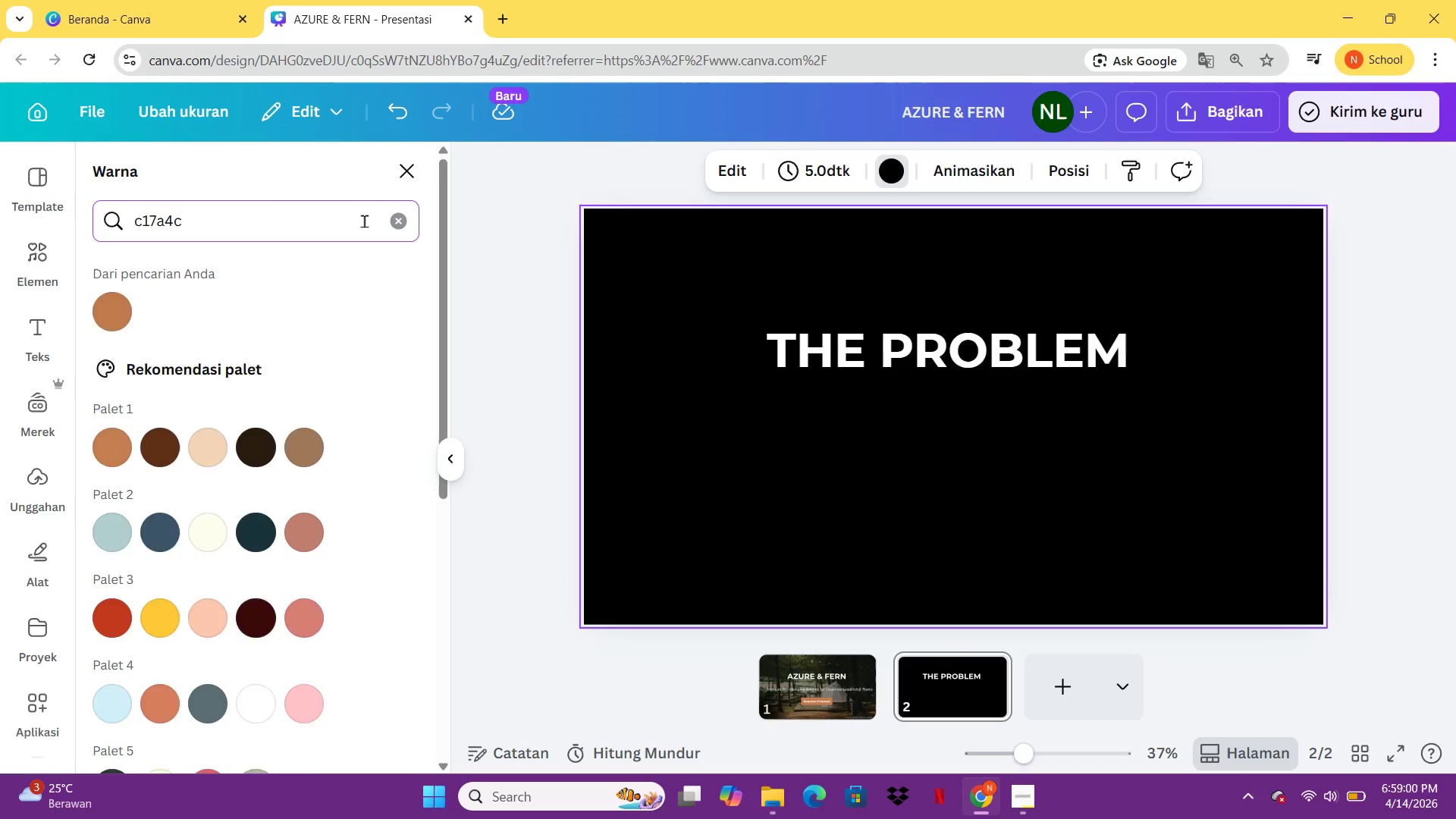 
key(Backspace)
key(Backspace)
key(Backspace)
key(Backspace)
key(Backspace)
key(Backspace)
key(Backspace)
key(Backspace)
type(F7F7F7)
 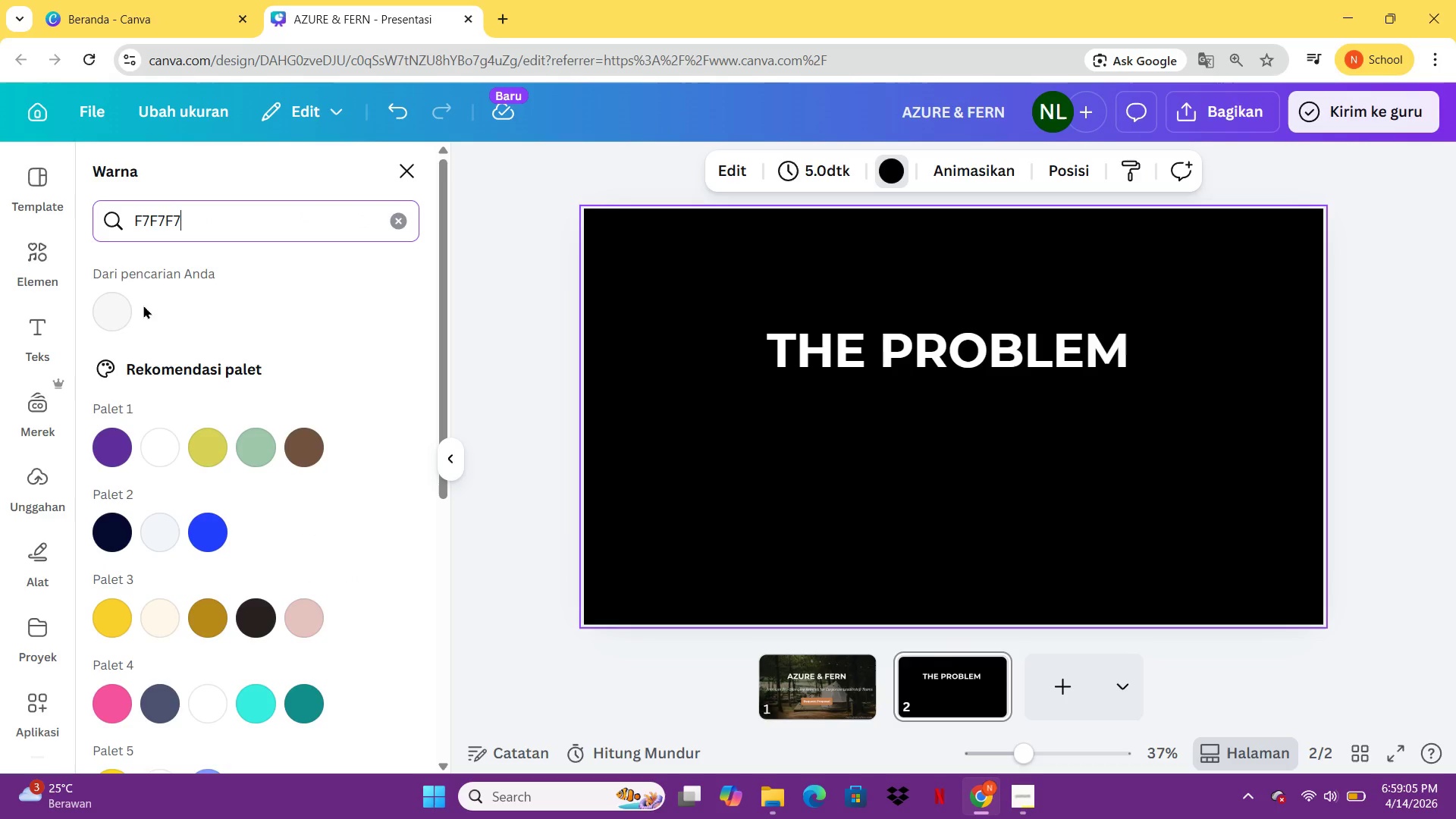 
left_click([121, 306])
 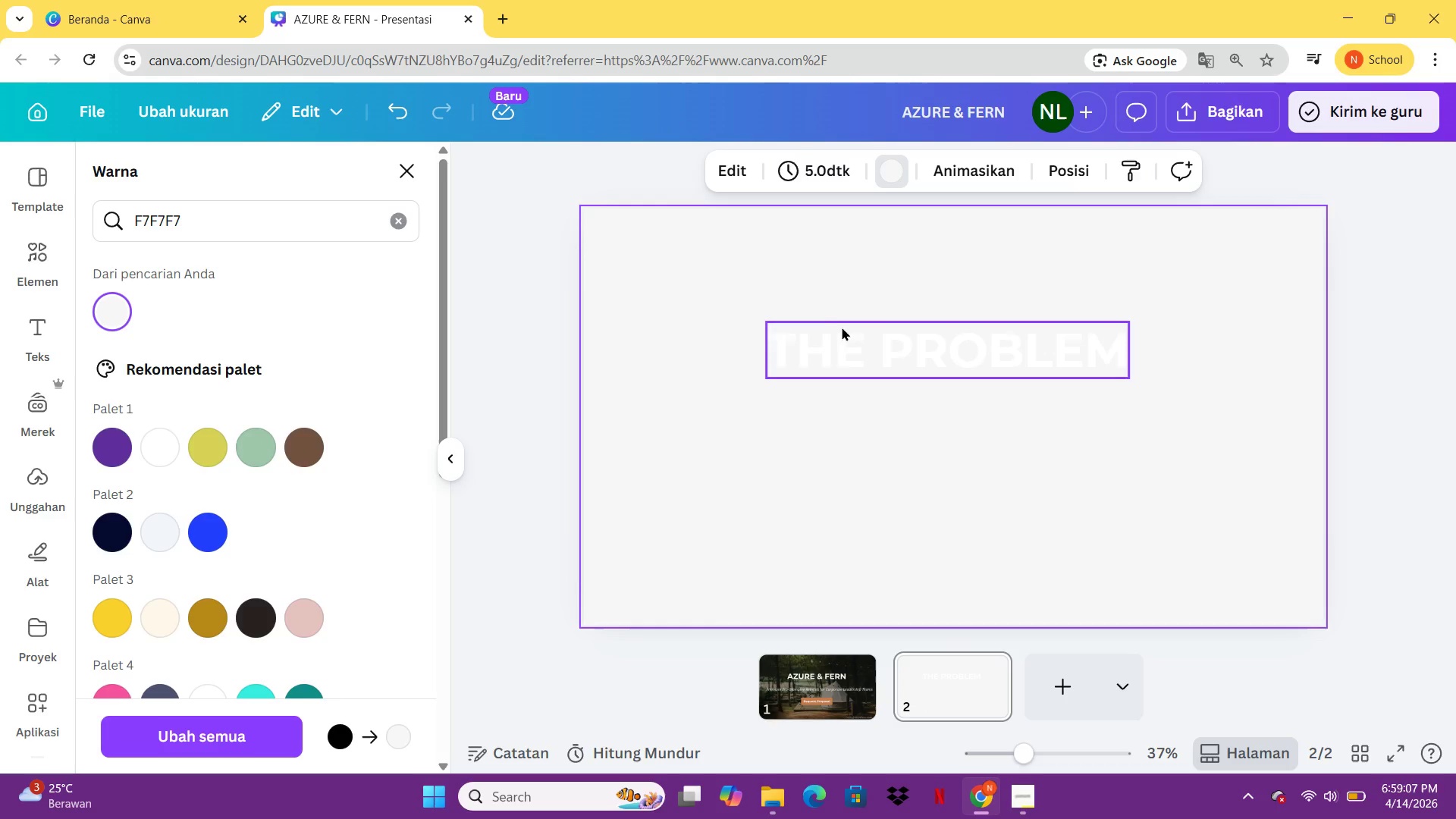 
left_click([846, 343])
 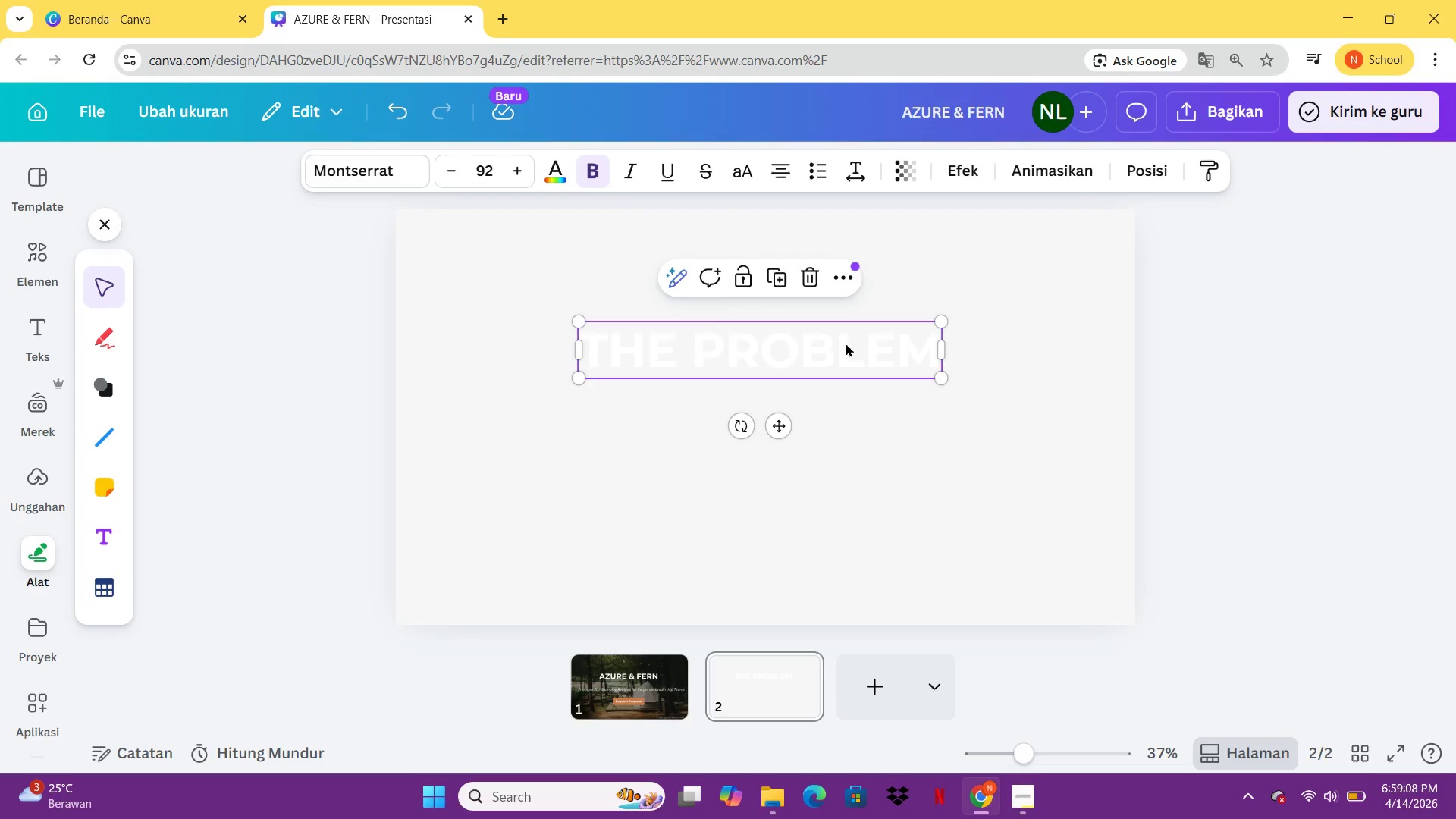 
key(Control+A)
 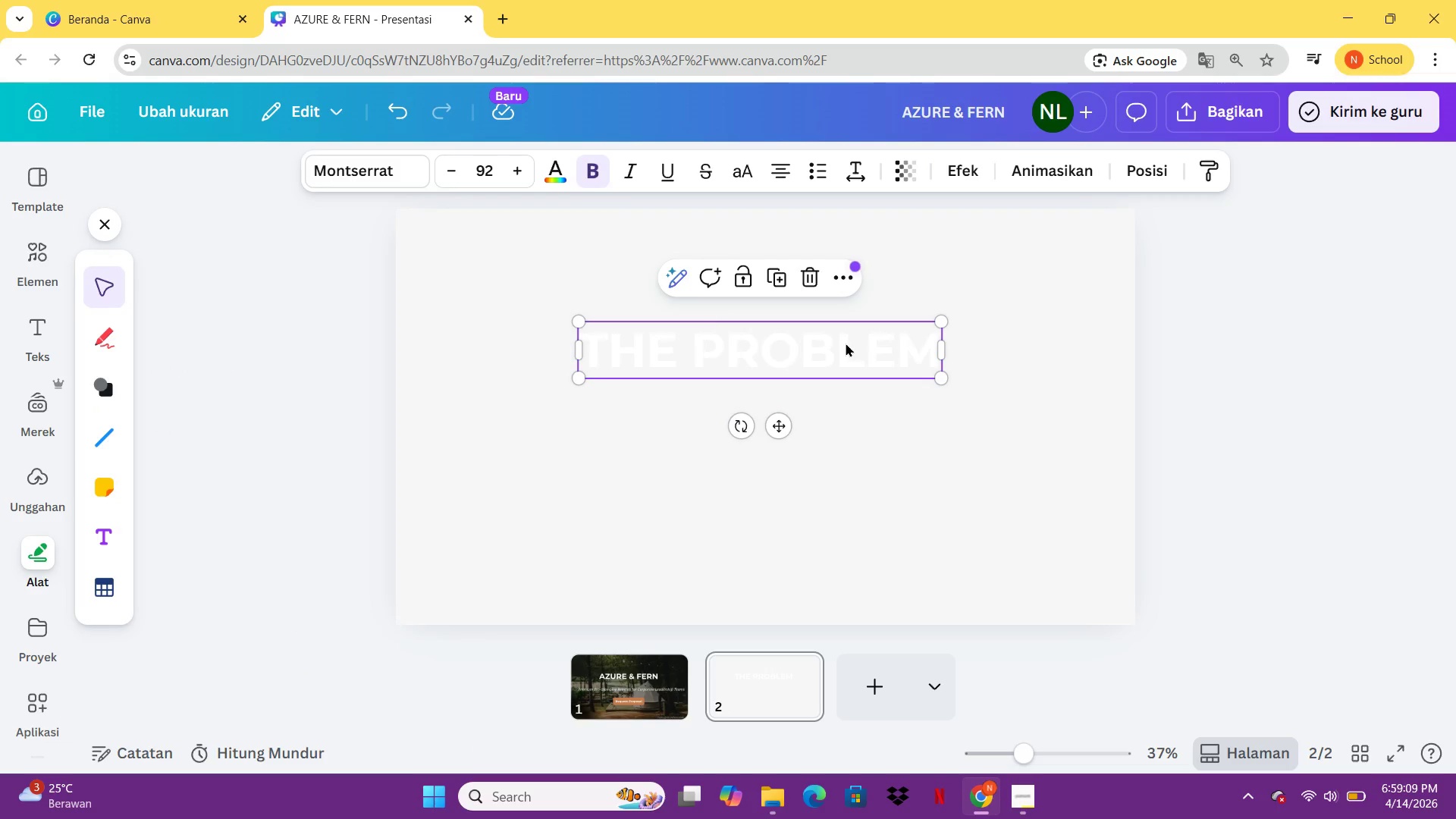 
left_click([846, 343])
 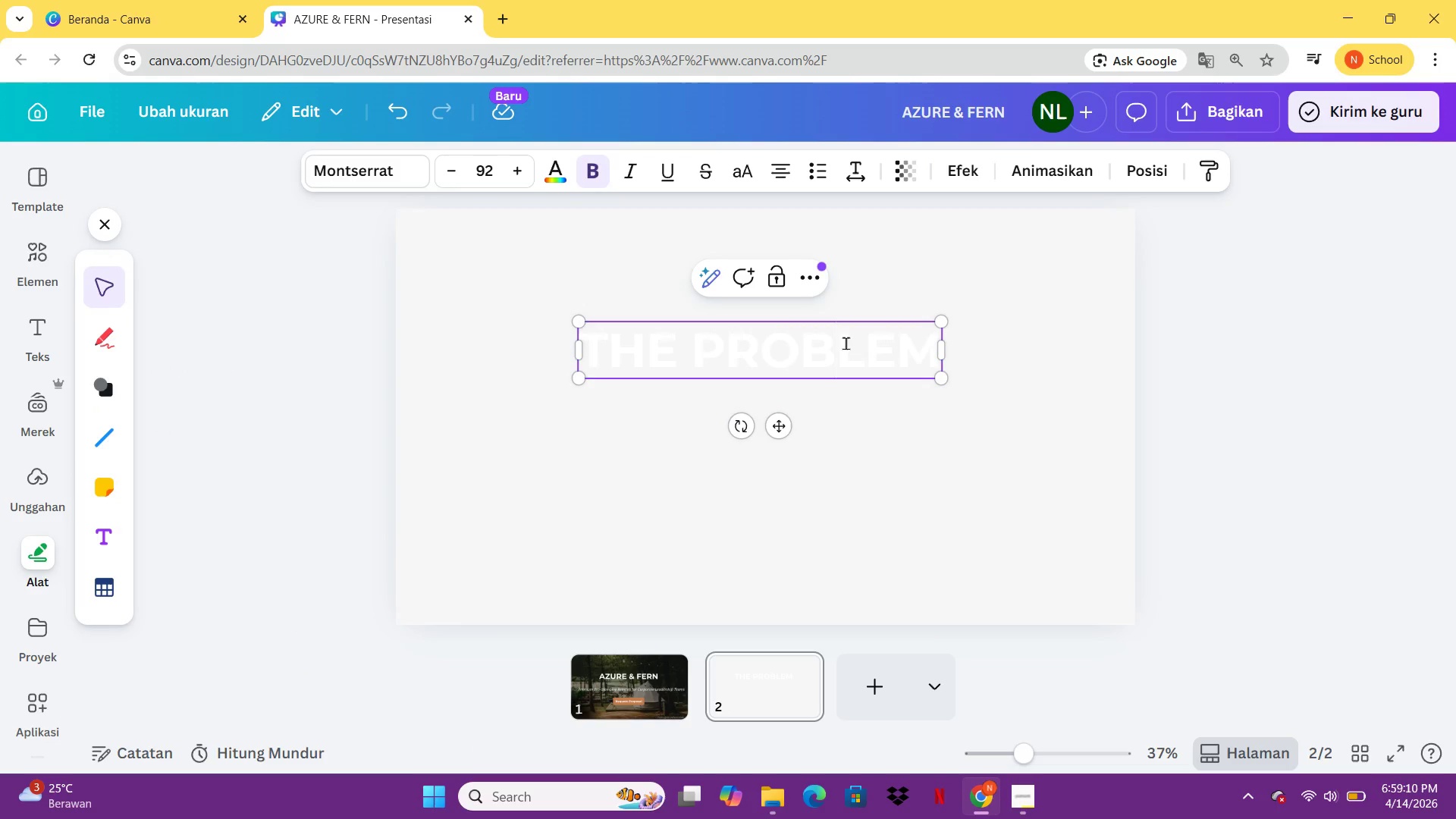 
key(Control+A)
 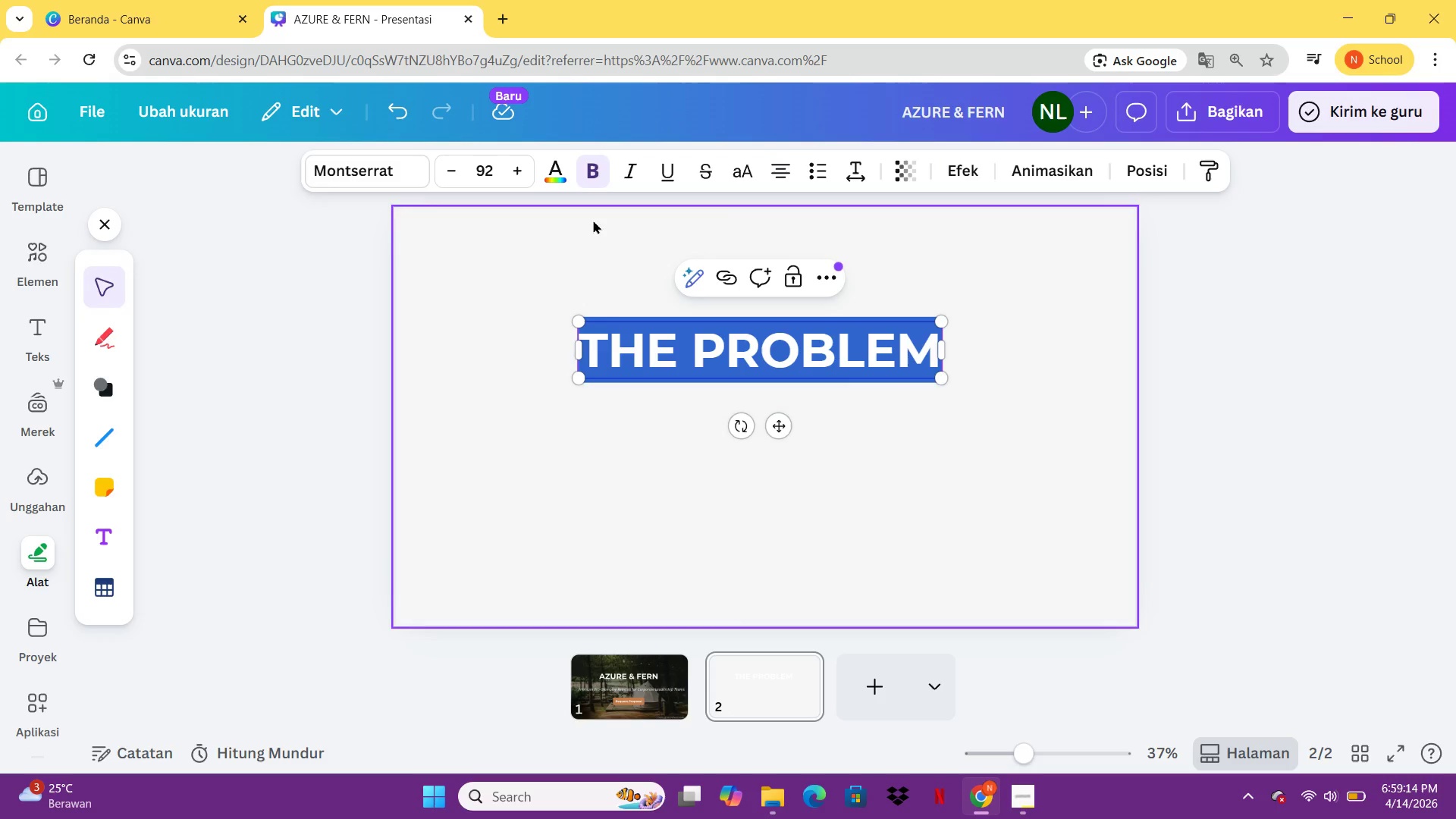 
left_click([553, 169])
 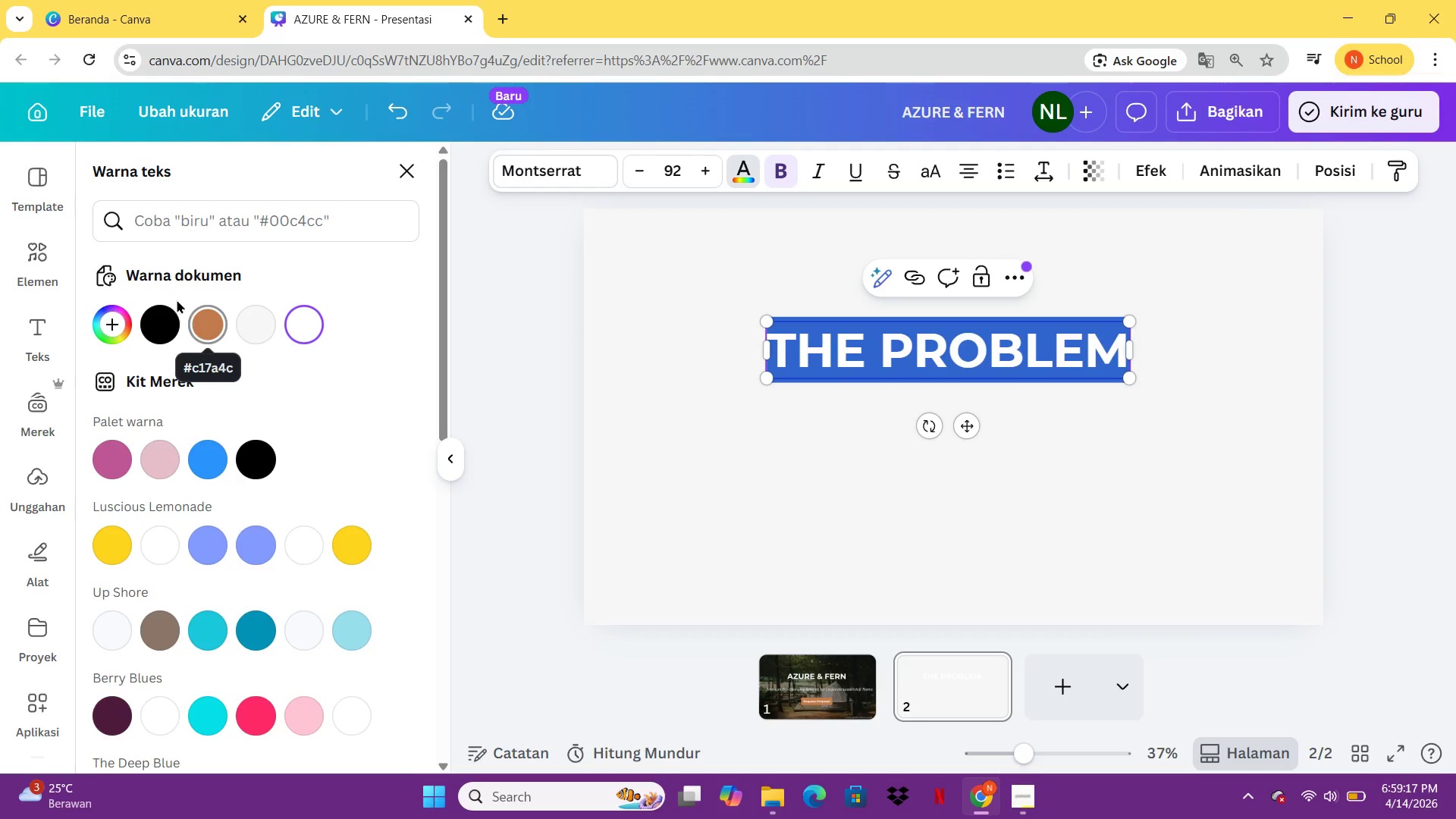 
left_click([193, 229])
 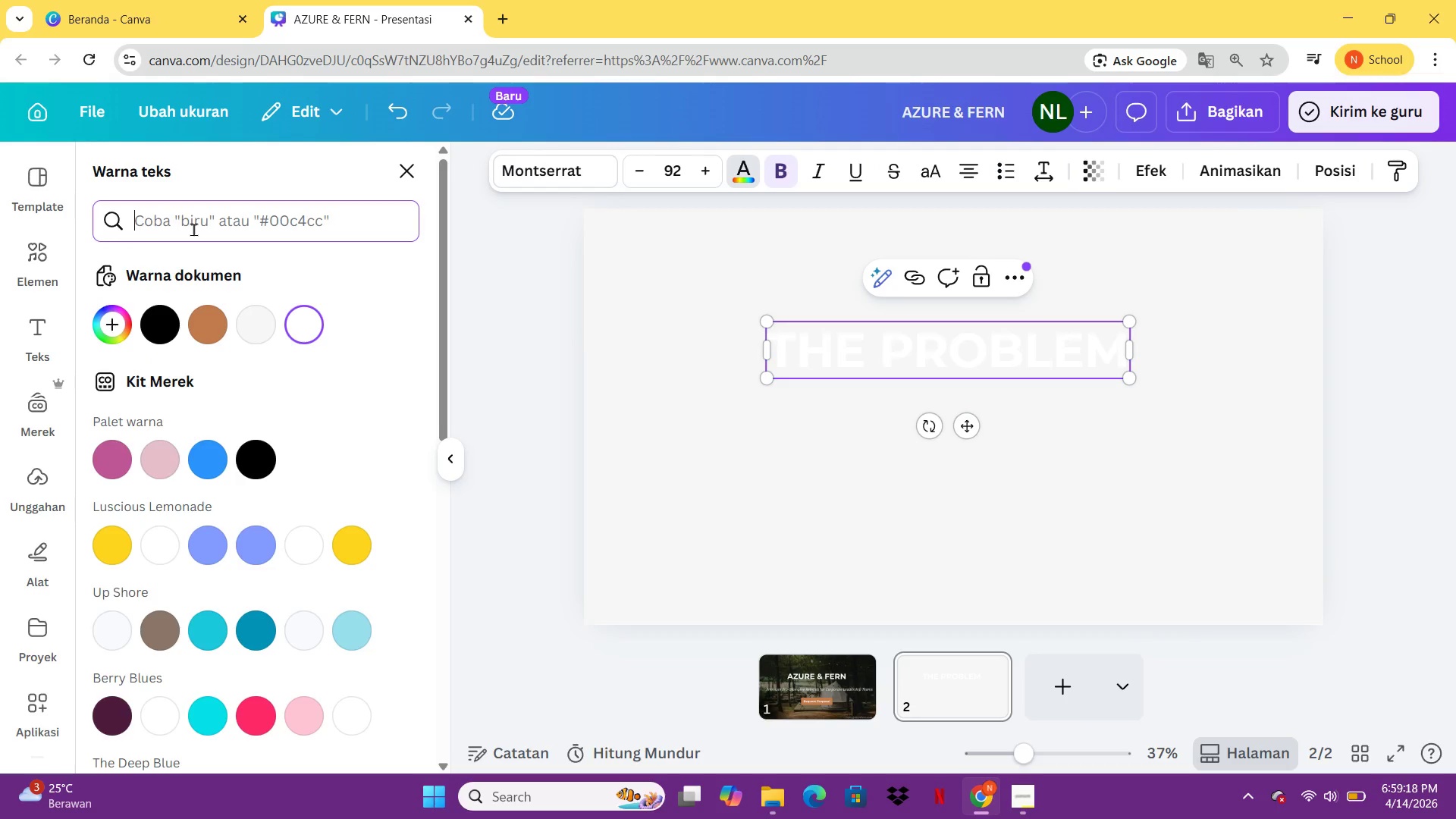 
type(1A3B32)
 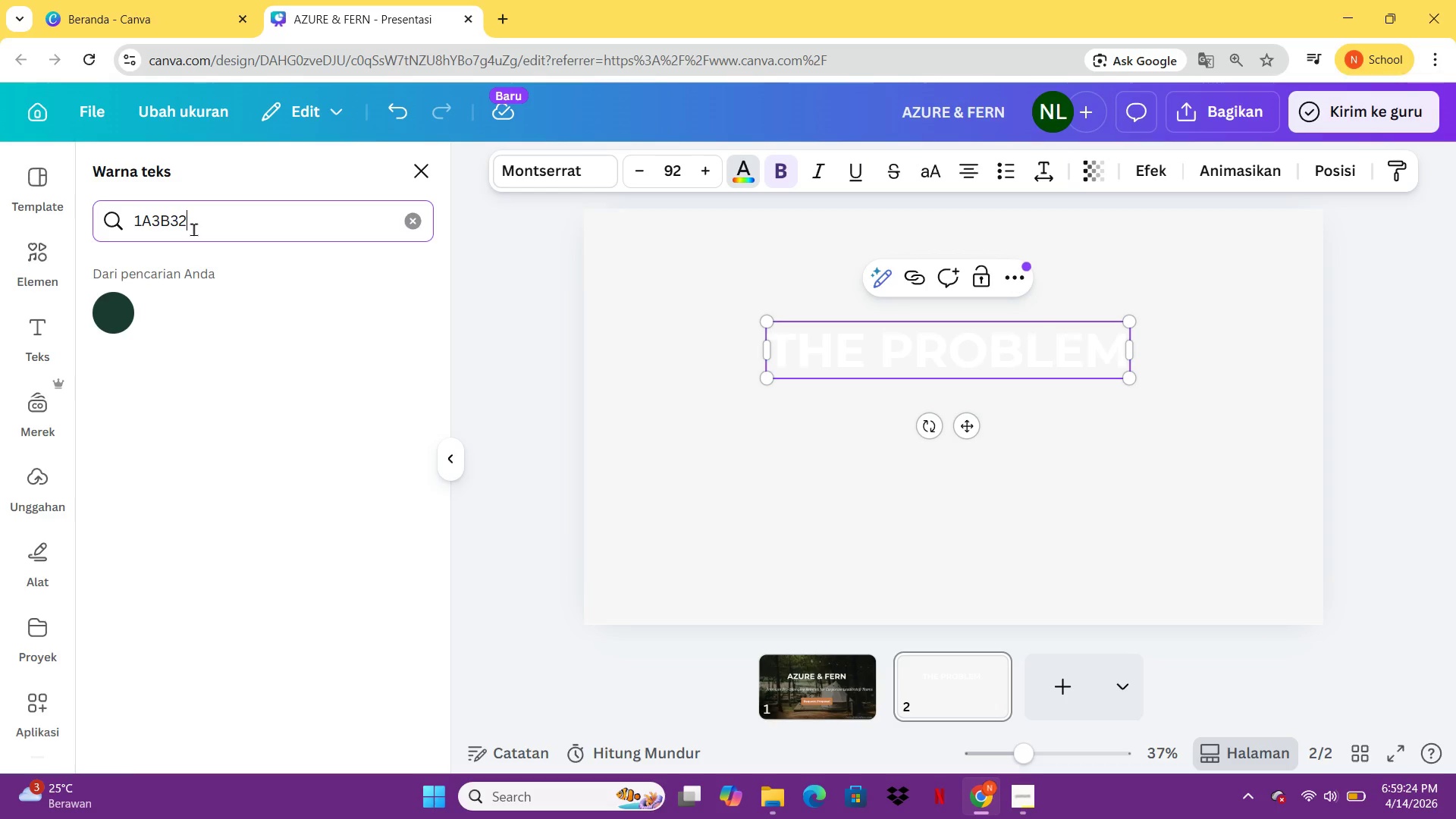 
key(Enter)
 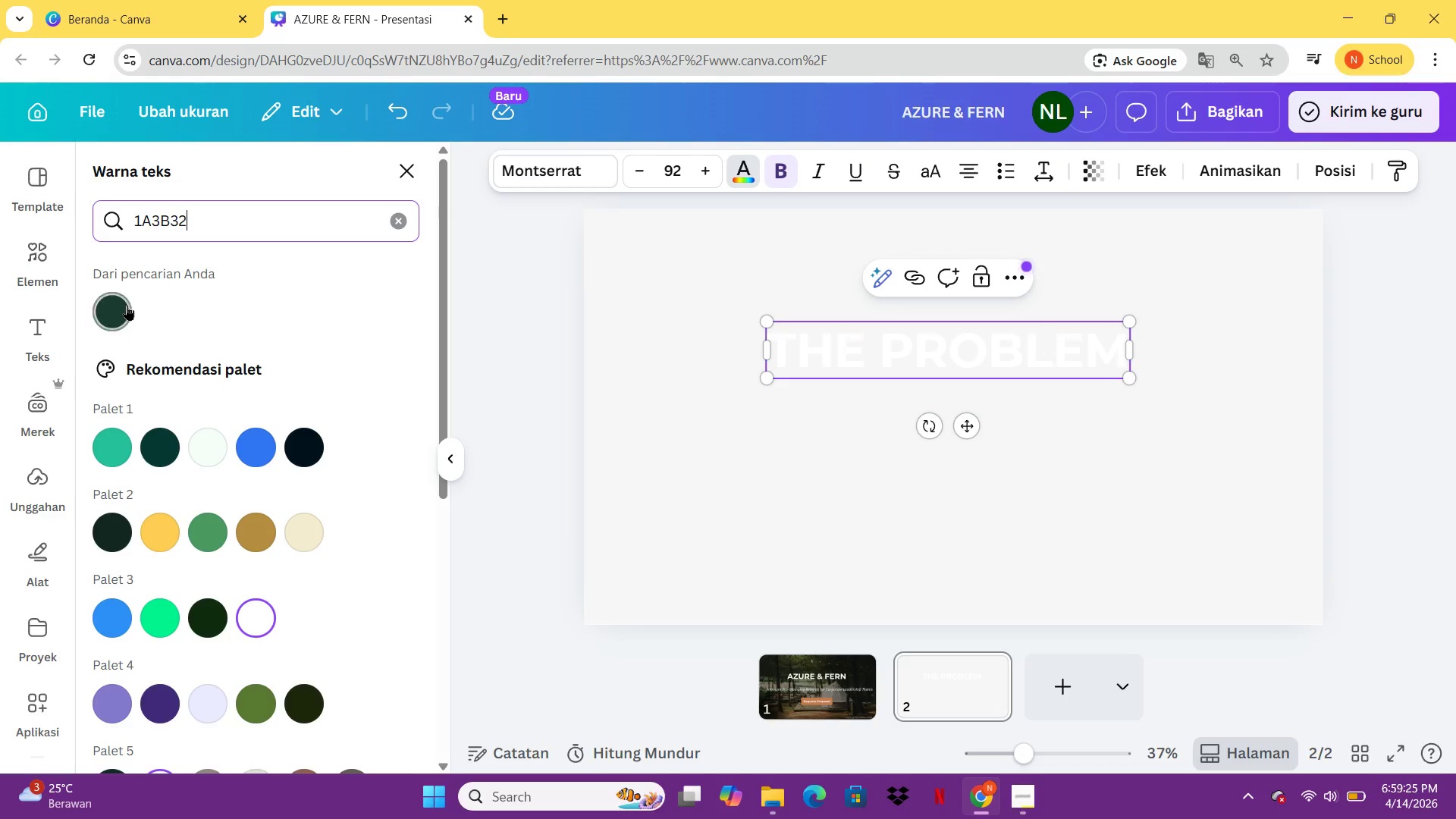 
left_click([125, 306])
 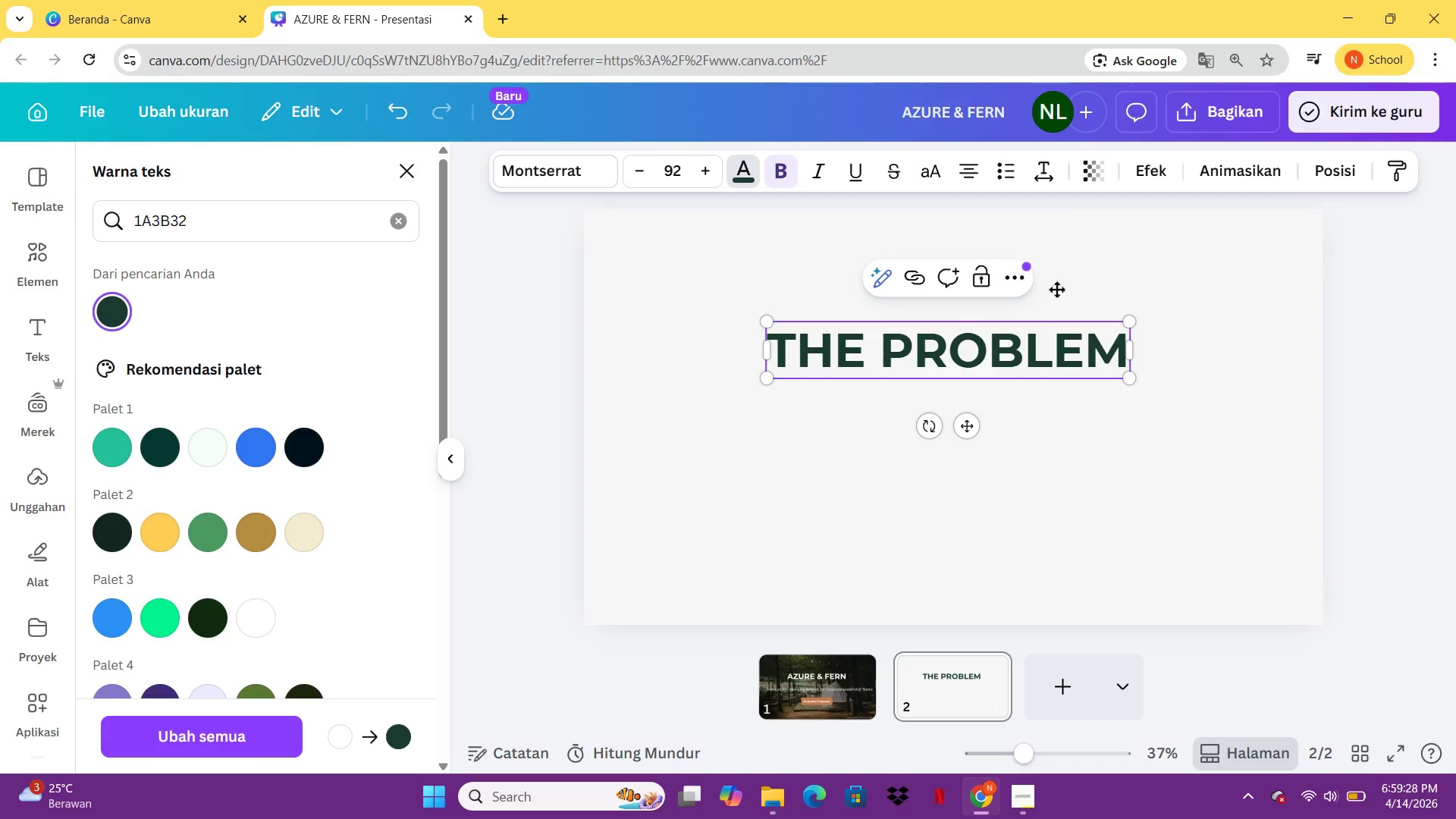 
left_click([1049, 174])
 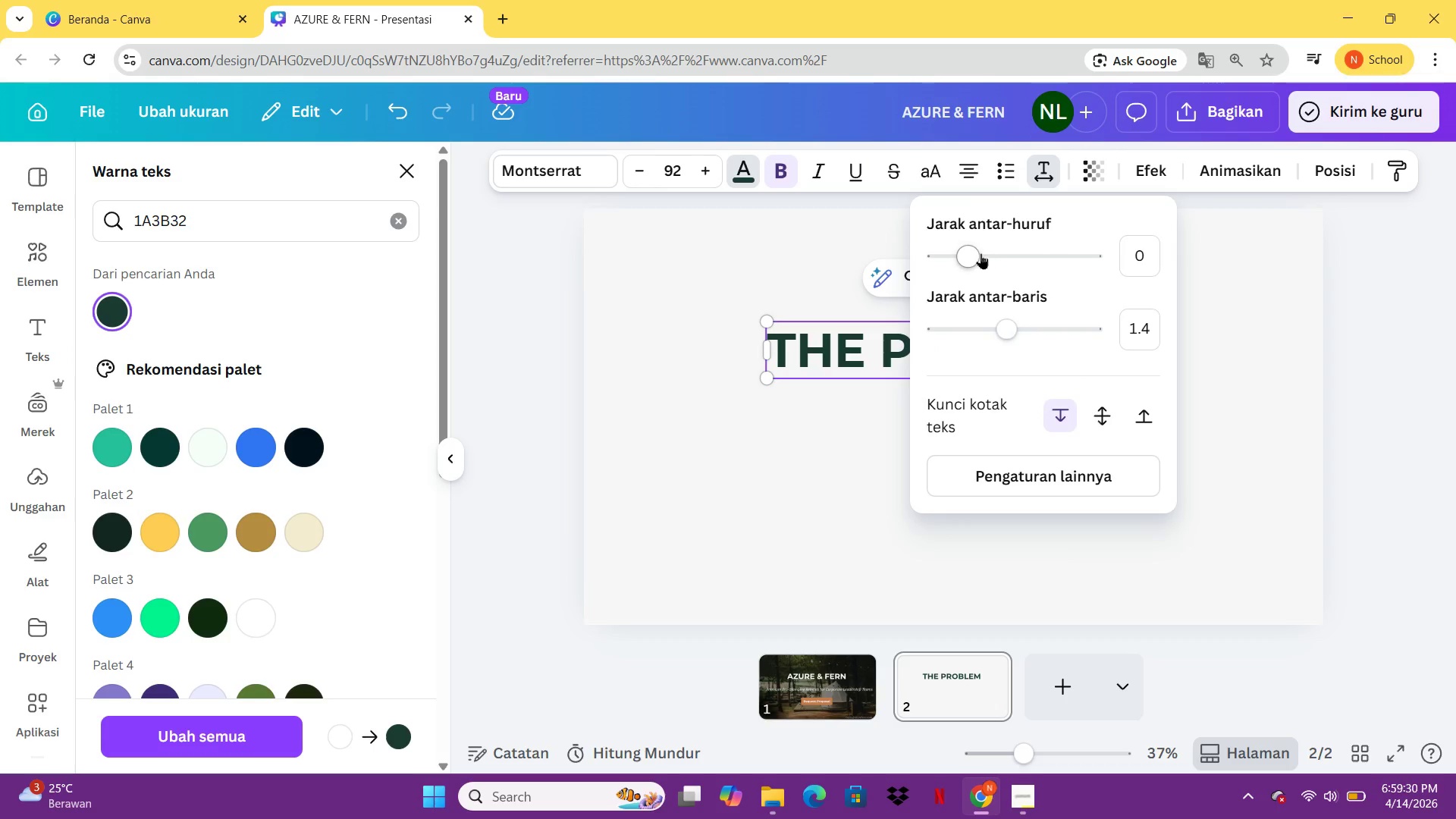 
left_click_drag(start_coordinate=[975, 253], to_coordinate=[984, 253])
 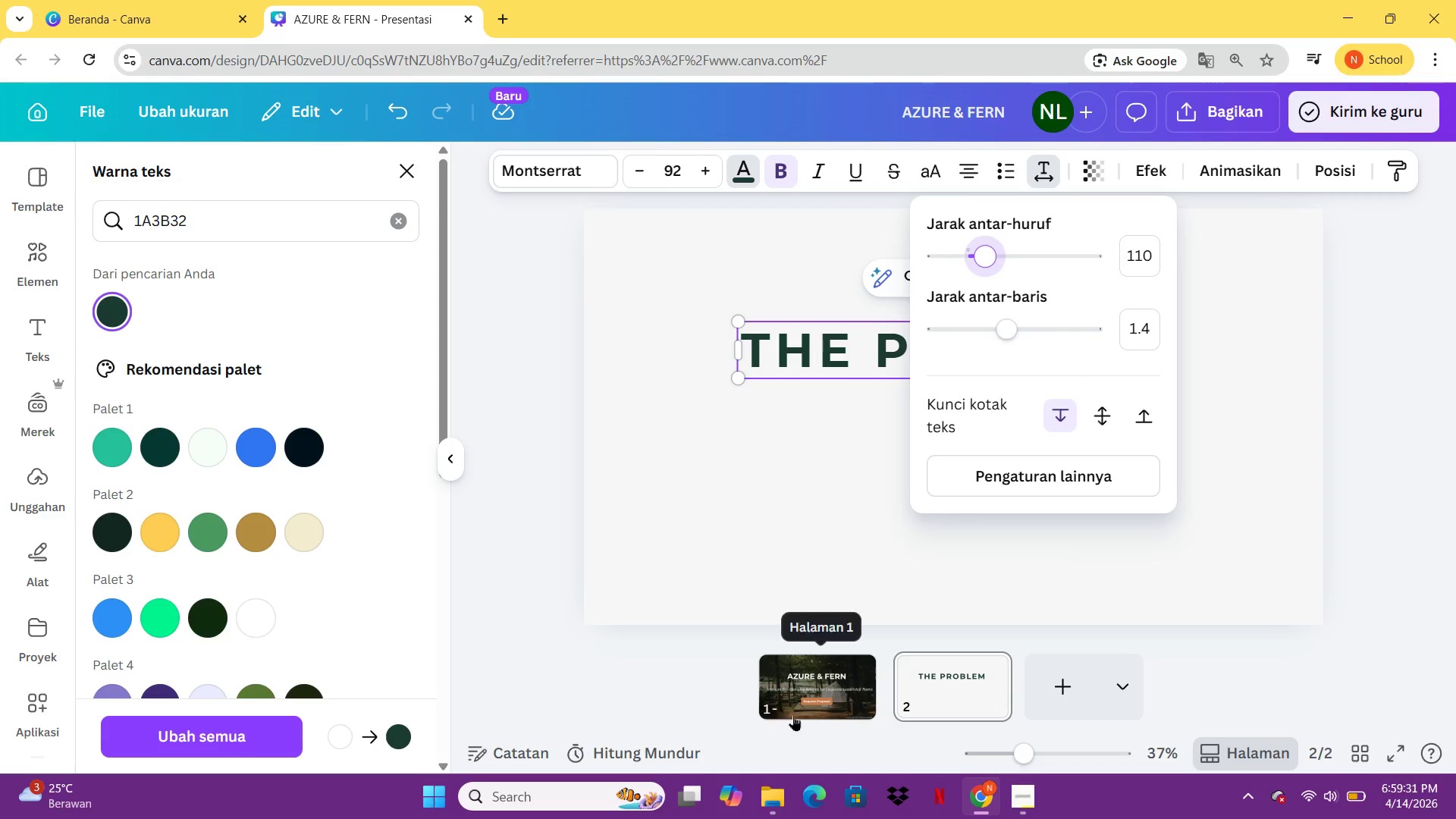 
left_click([795, 714])
 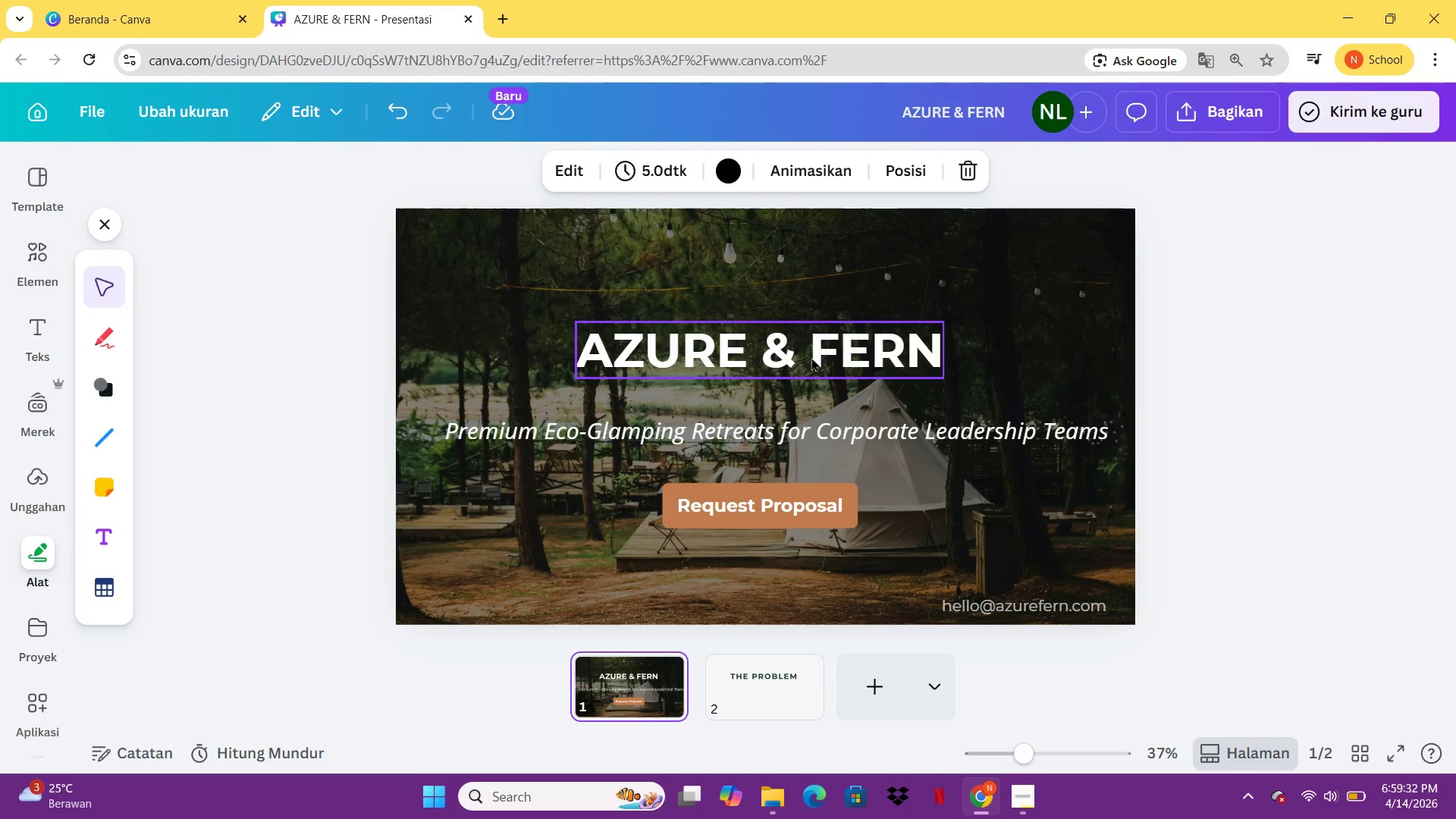 
left_click([811, 350])
 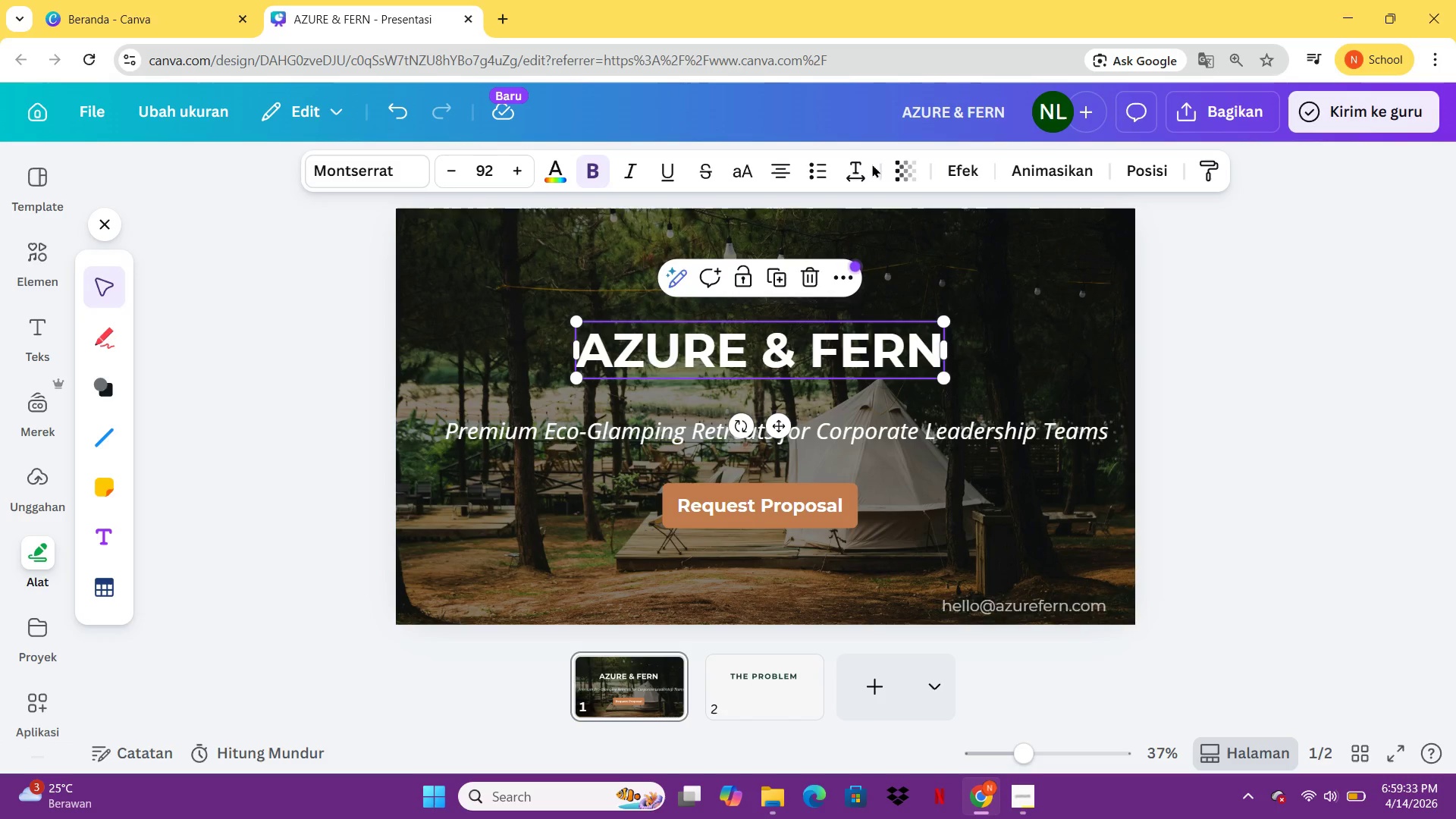 
left_click([864, 169])
 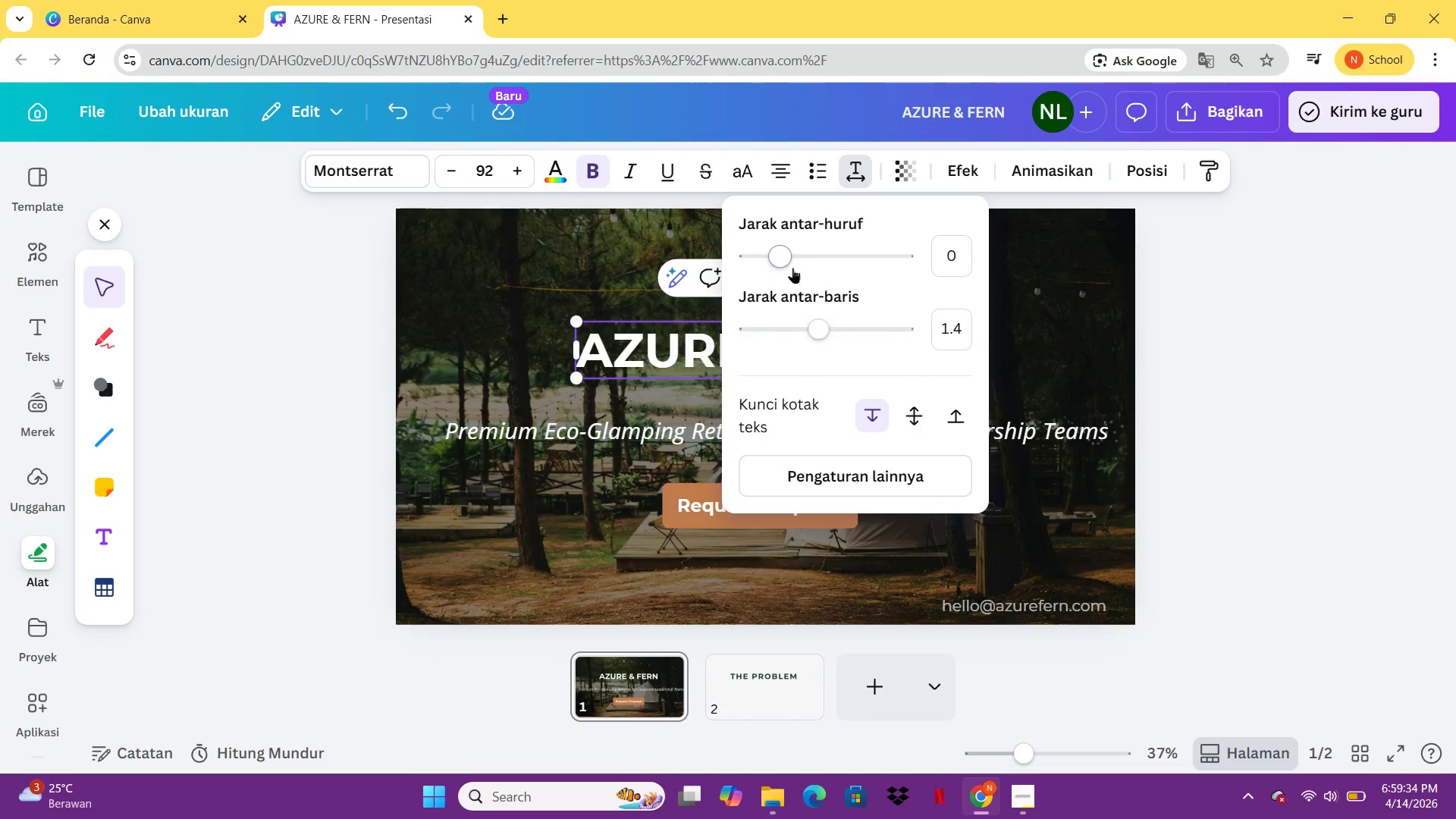 
left_click_drag(start_coordinate=[784, 253], to_coordinate=[805, 253])
 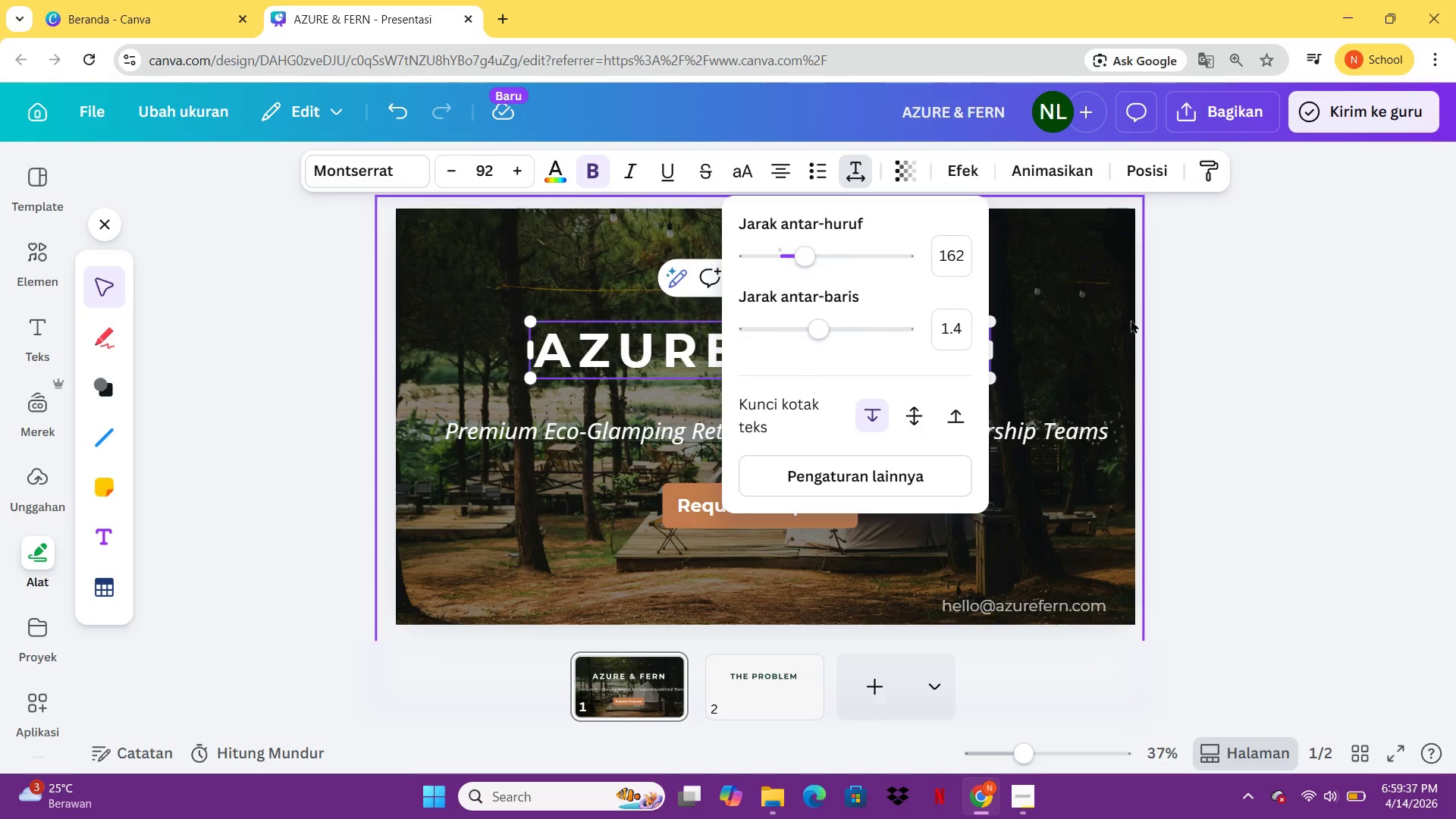 
left_click([1137, 321])
 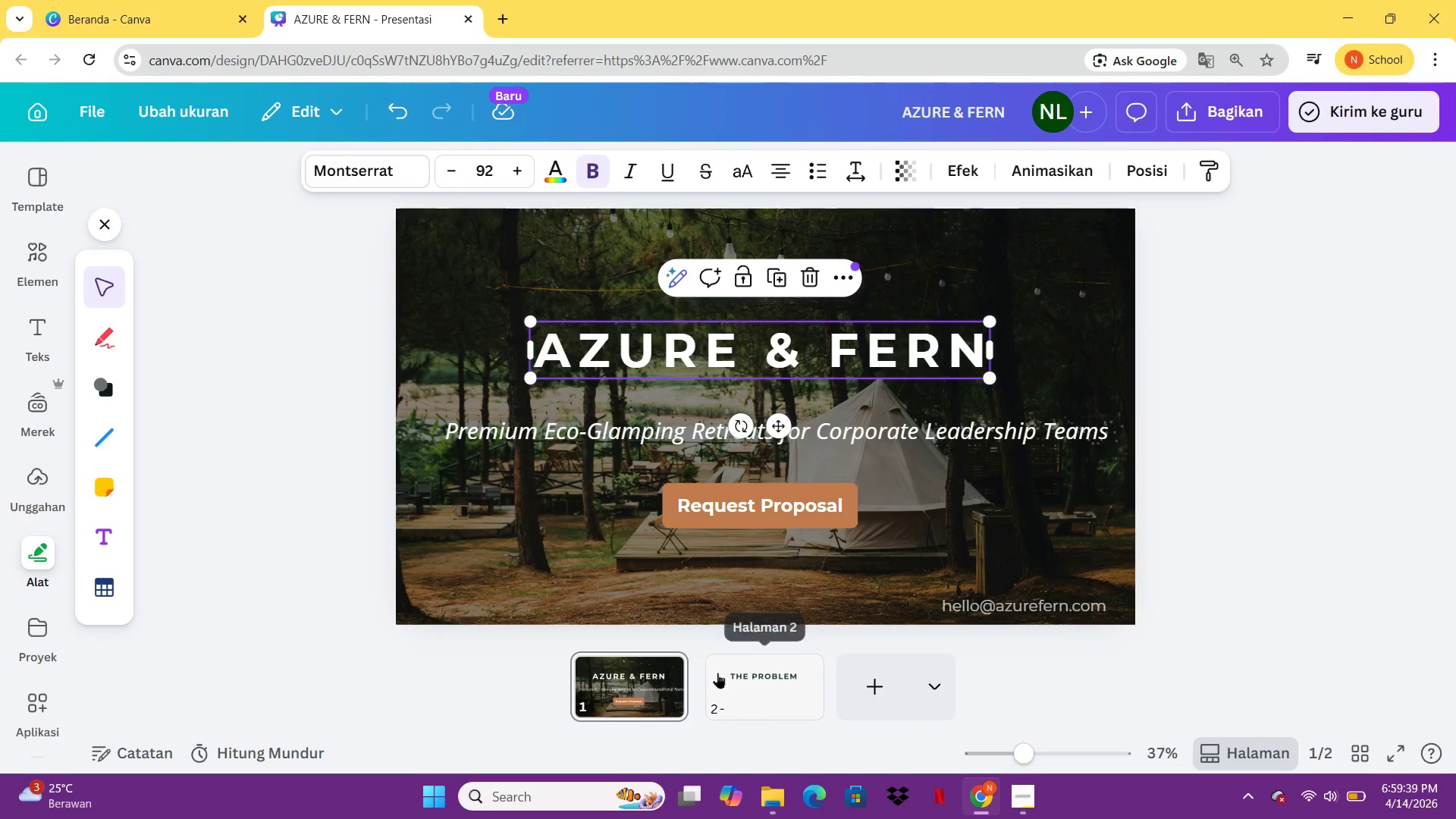 
left_click([717, 667])
 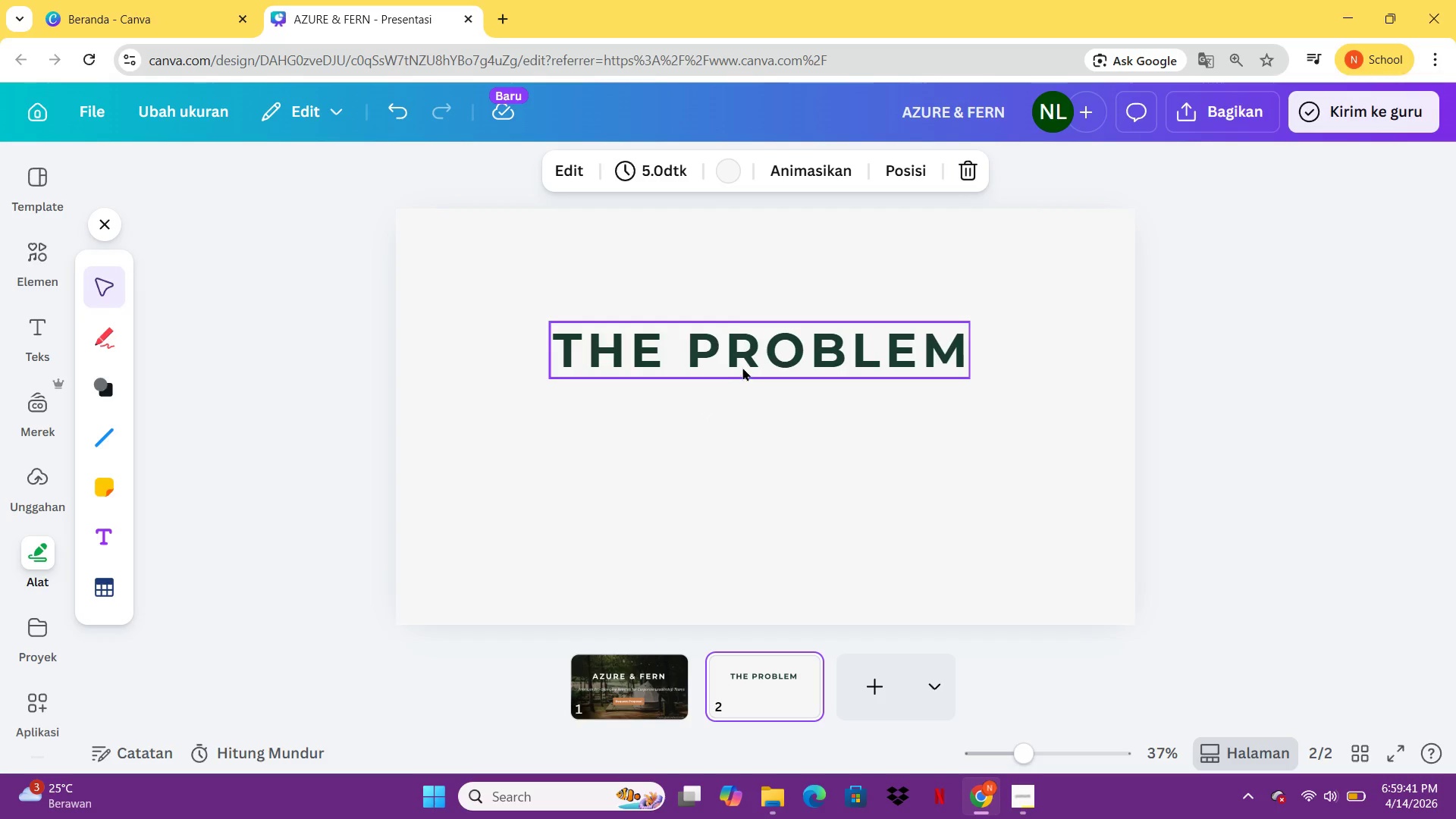 
left_click_drag(start_coordinate=[742, 366], to_coordinate=[651, 290])
 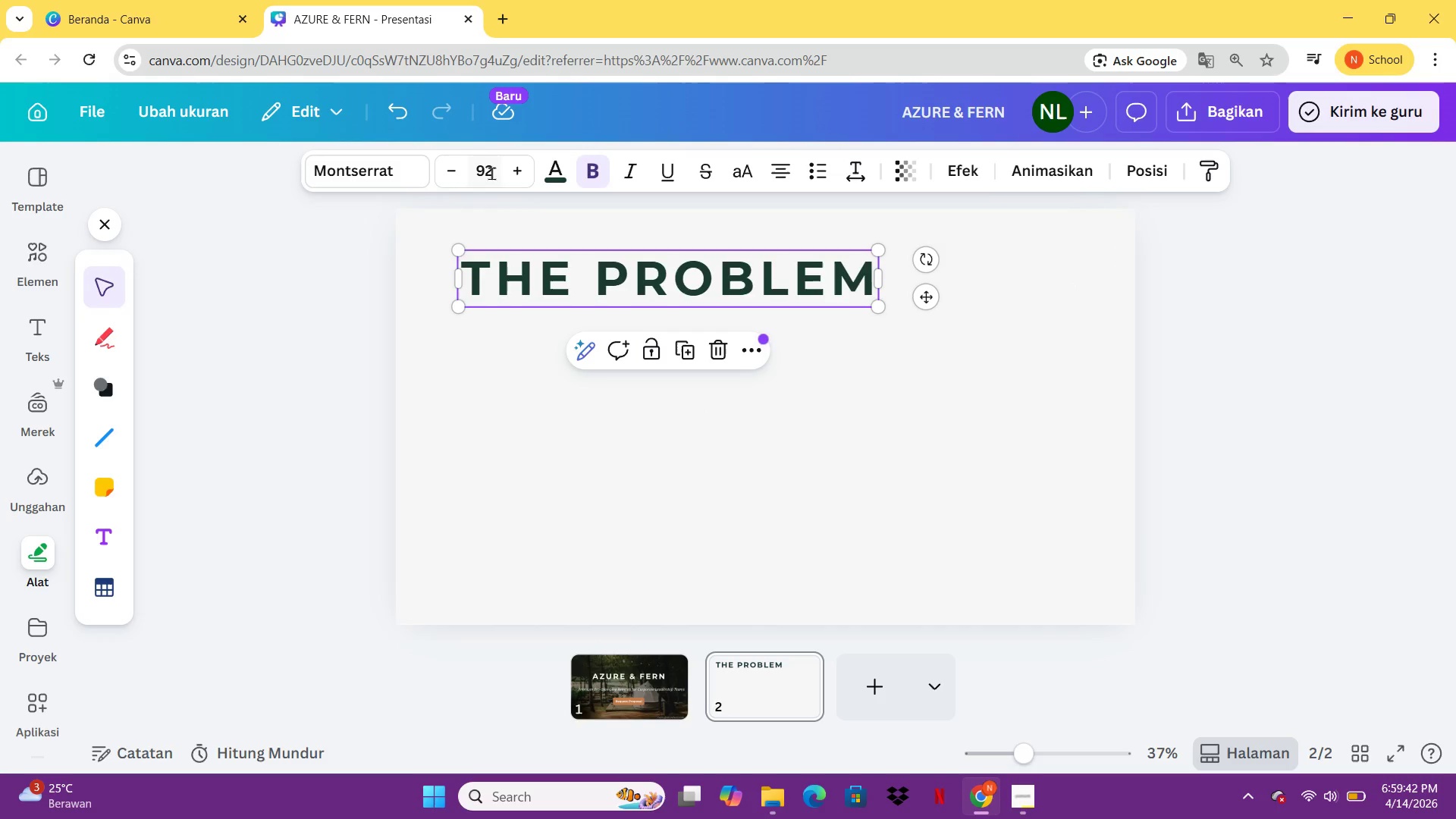 
left_click([491, 173])
 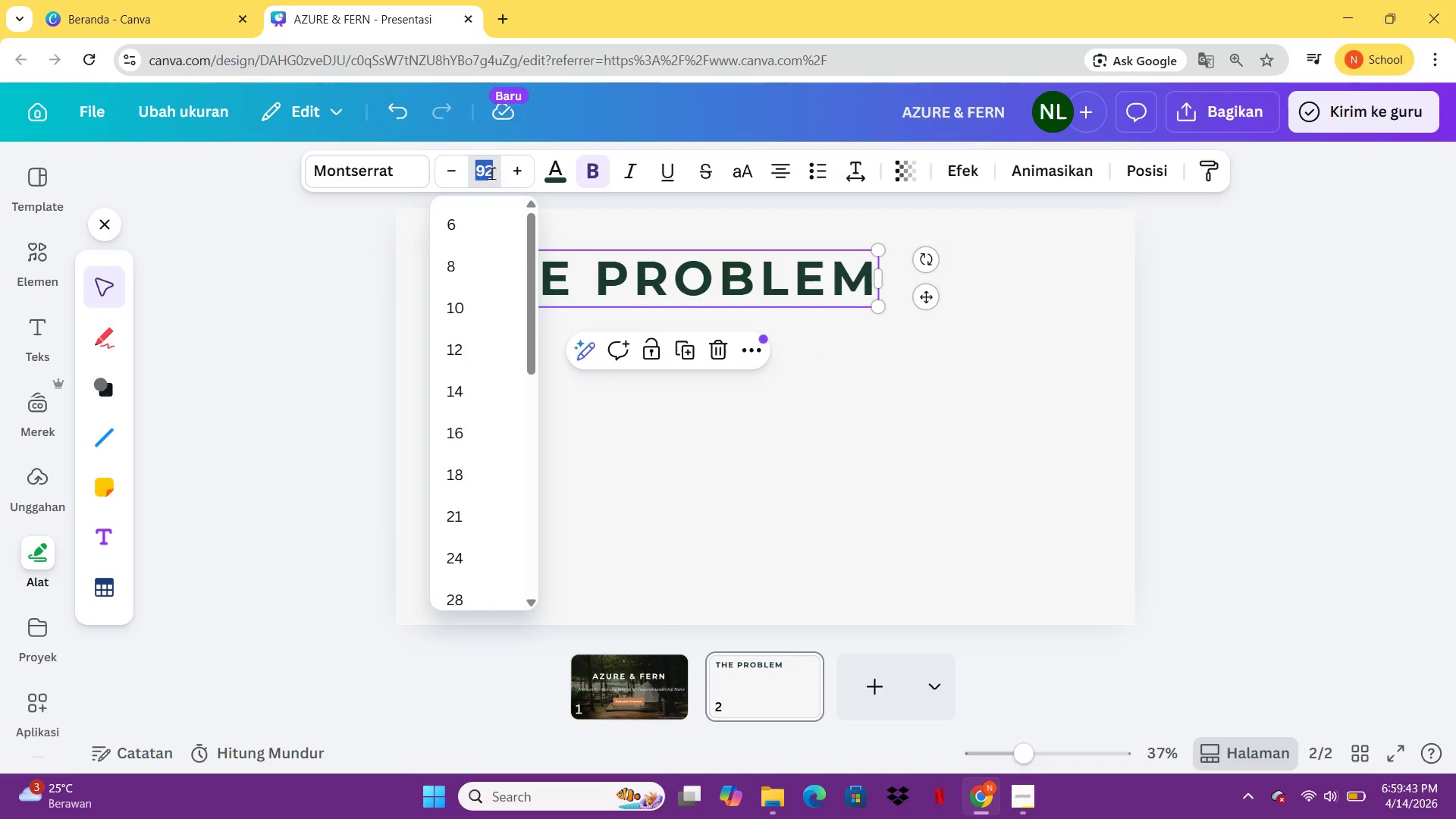 
type(60)
 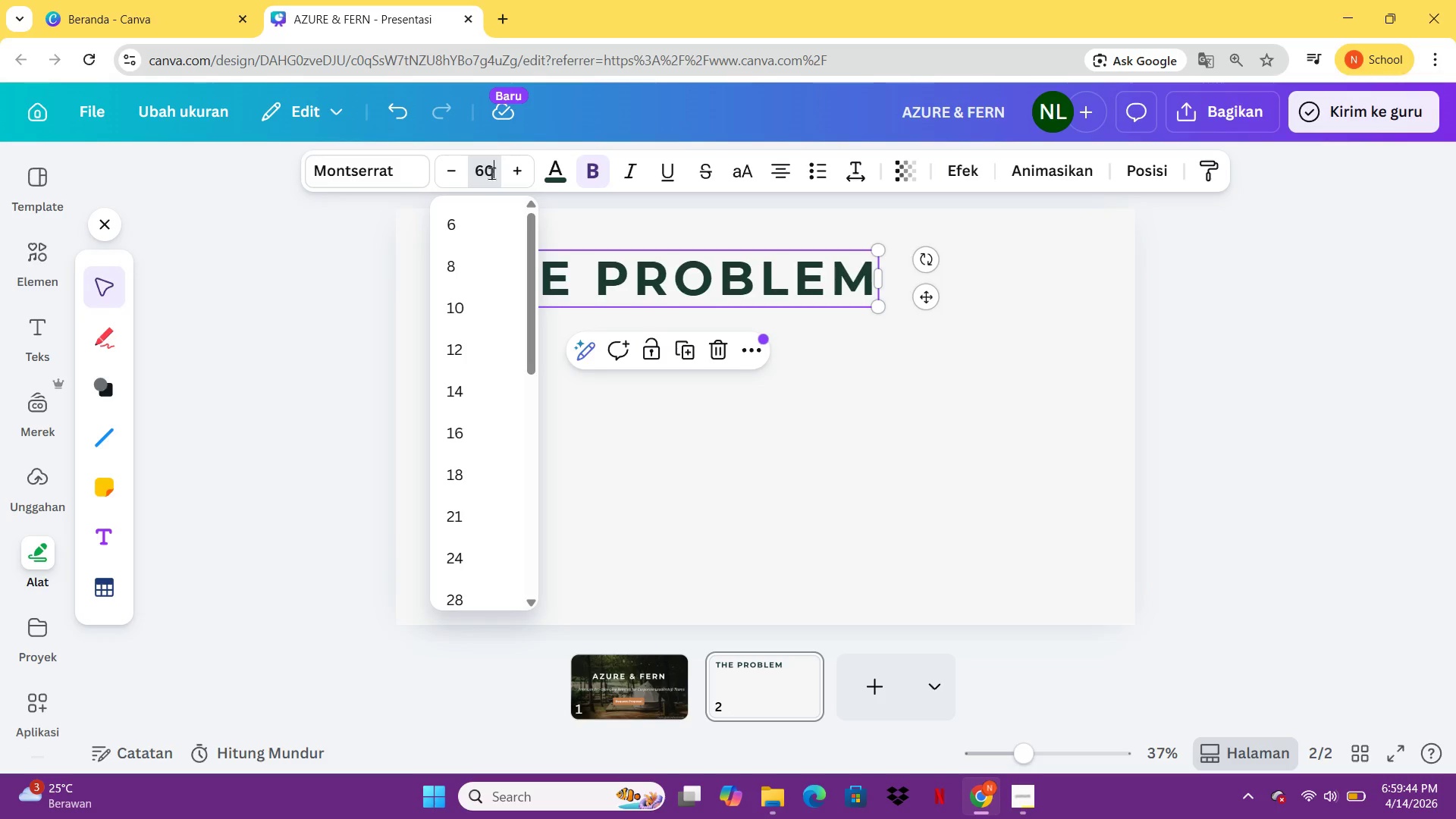 
key(Enter)
 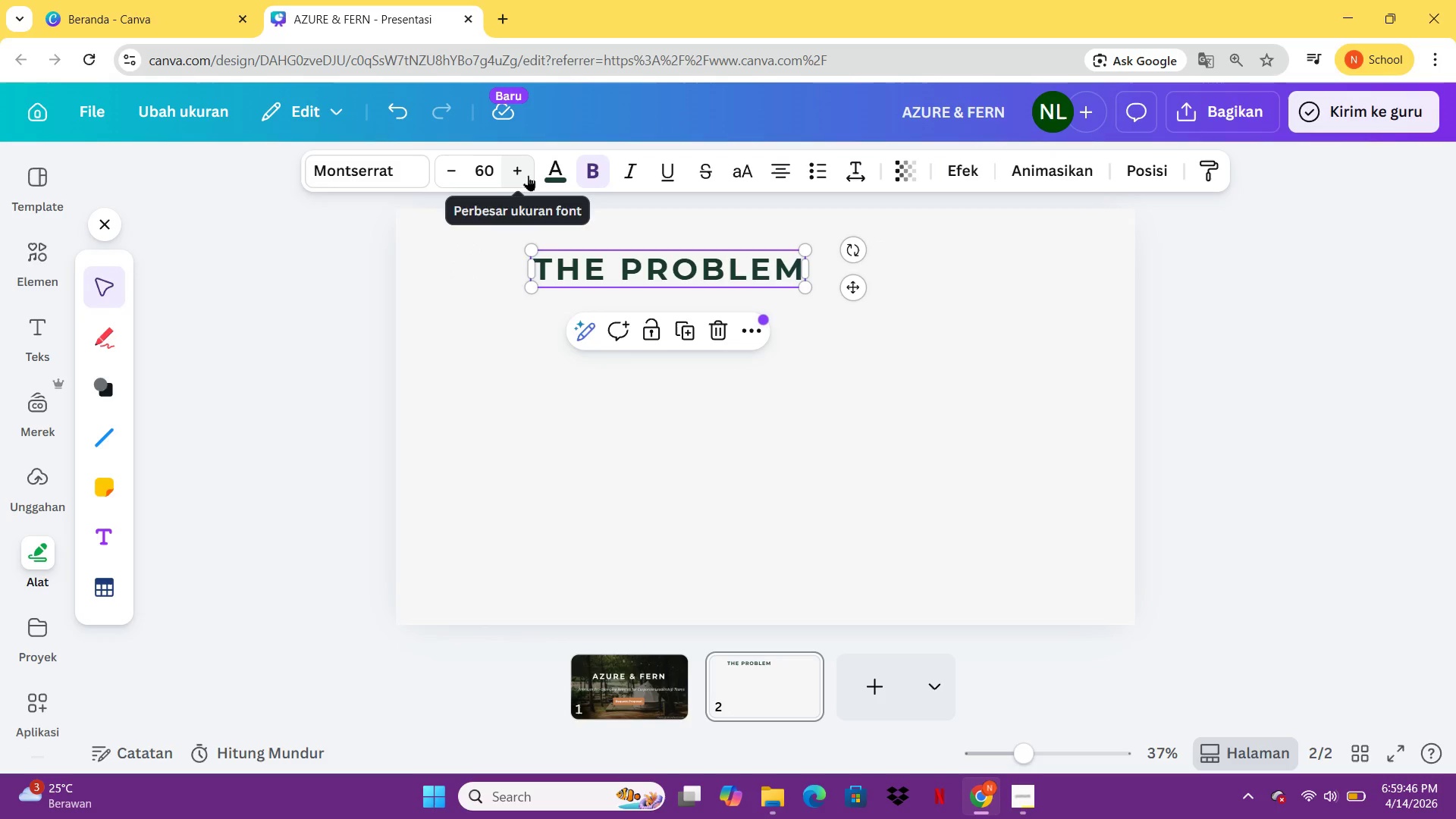 
double_click([528, 175])
 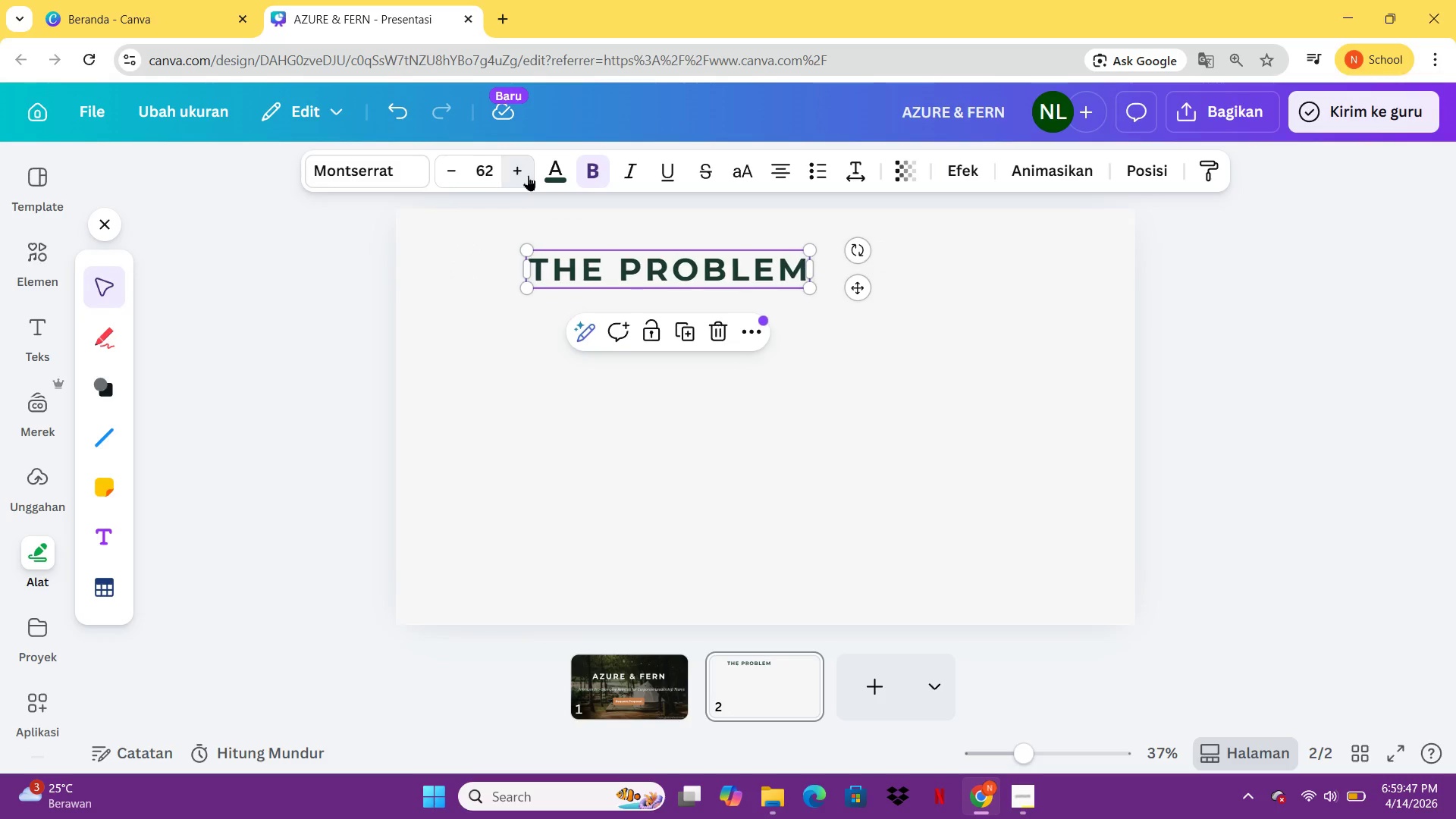 
triple_click([528, 175])
 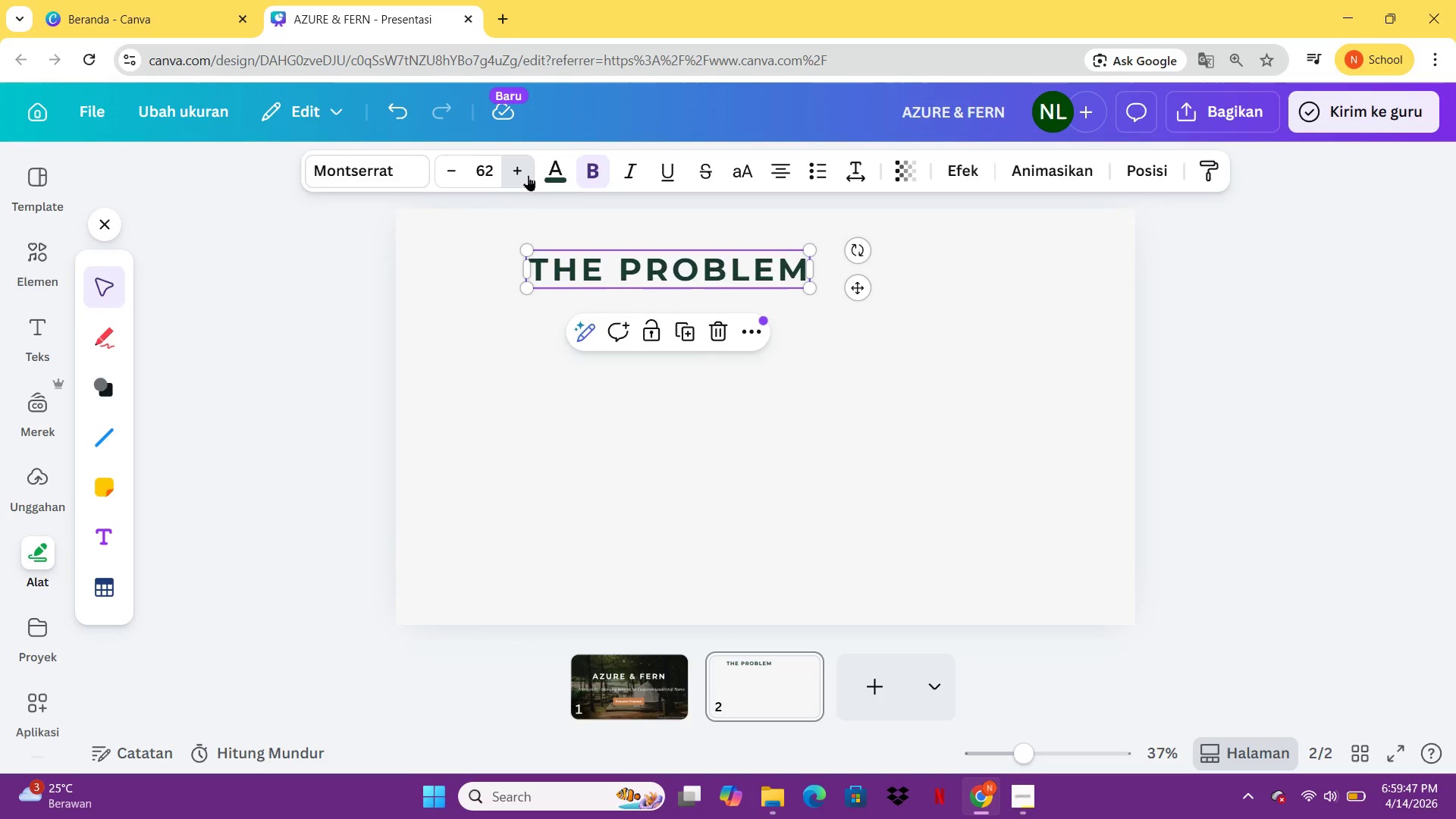 
triple_click([528, 175])
 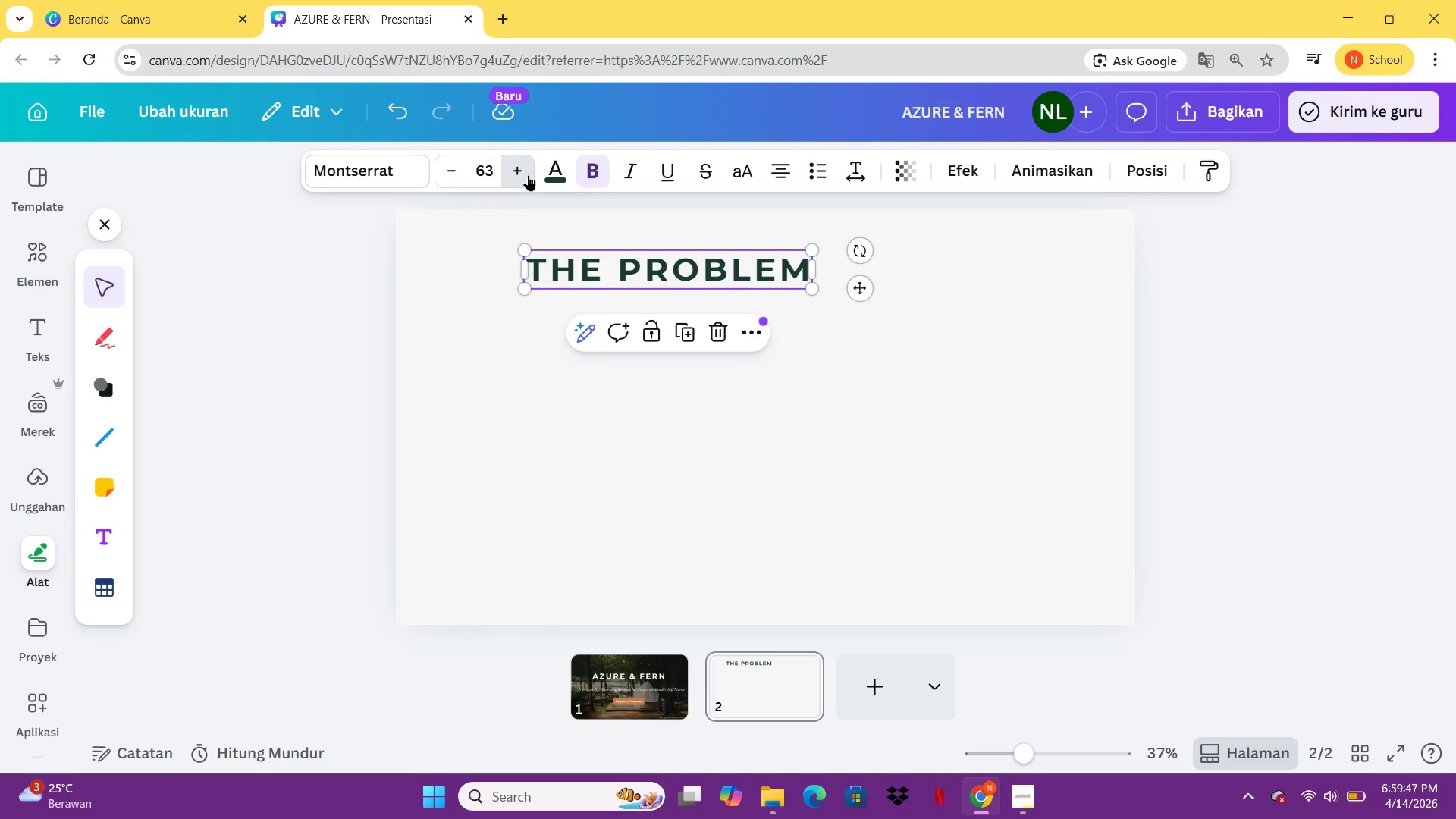 
triple_click([528, 175])
 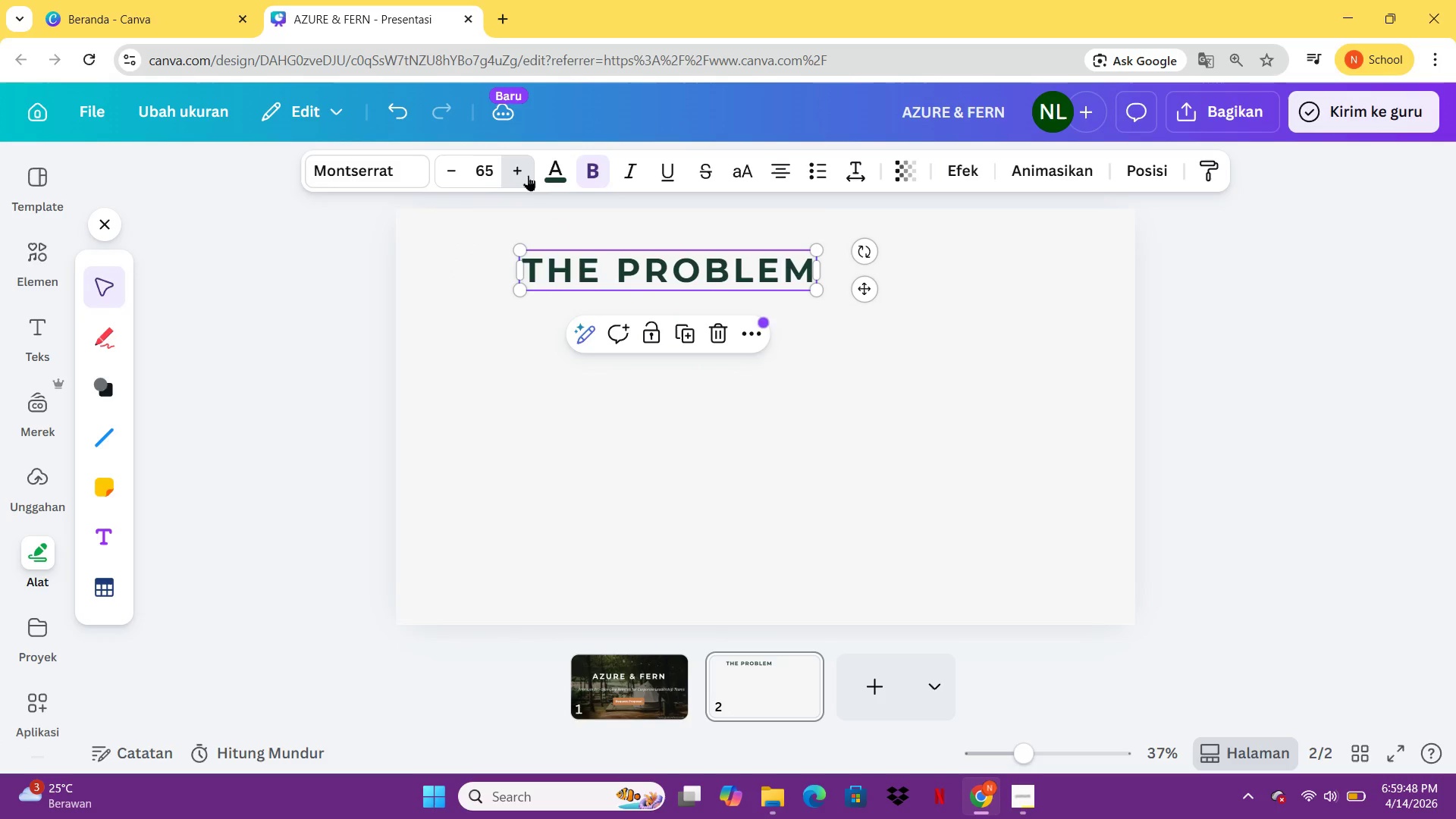 
triple_click([528, 175])
 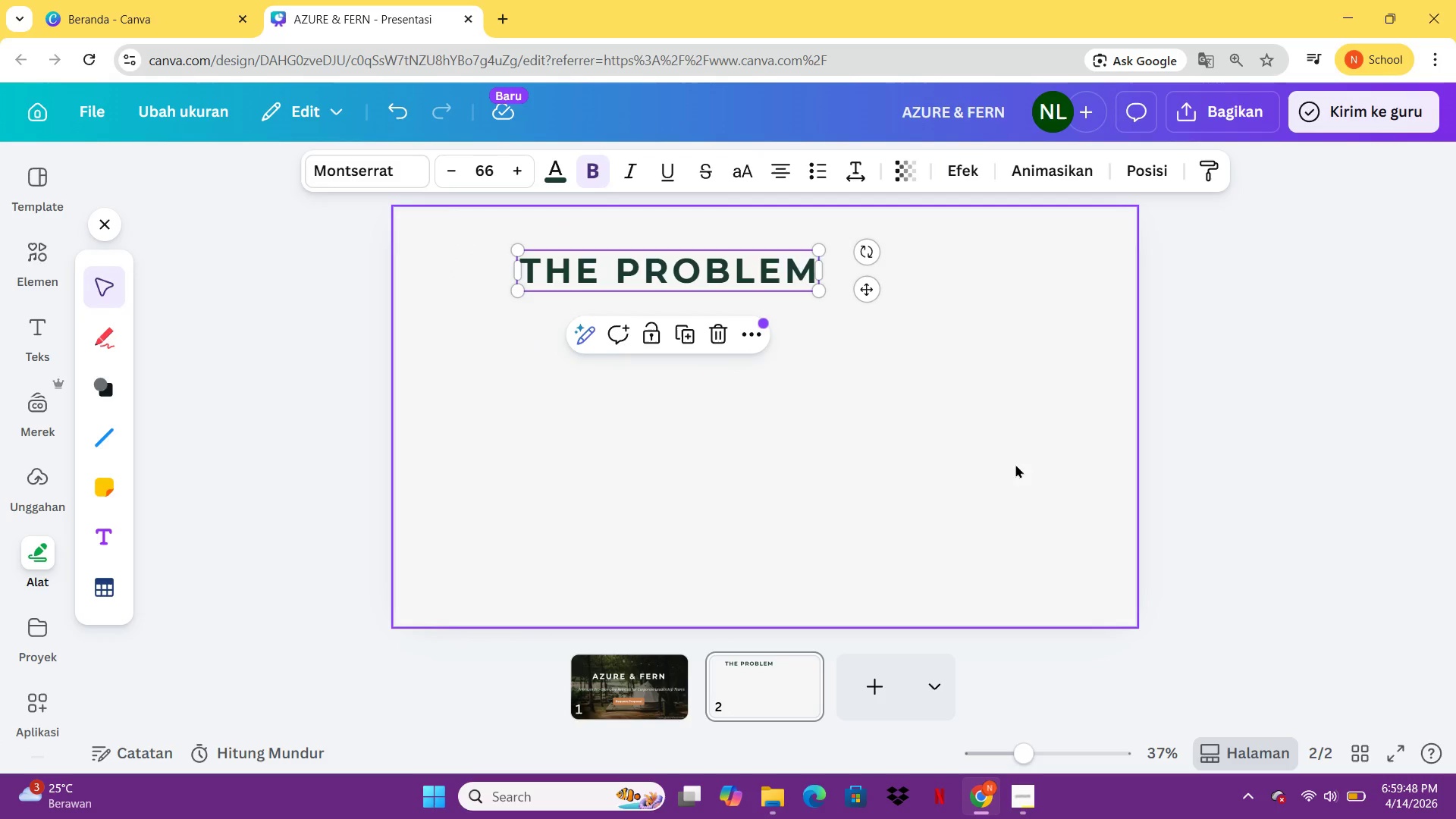 
left_click([1000, 448])
 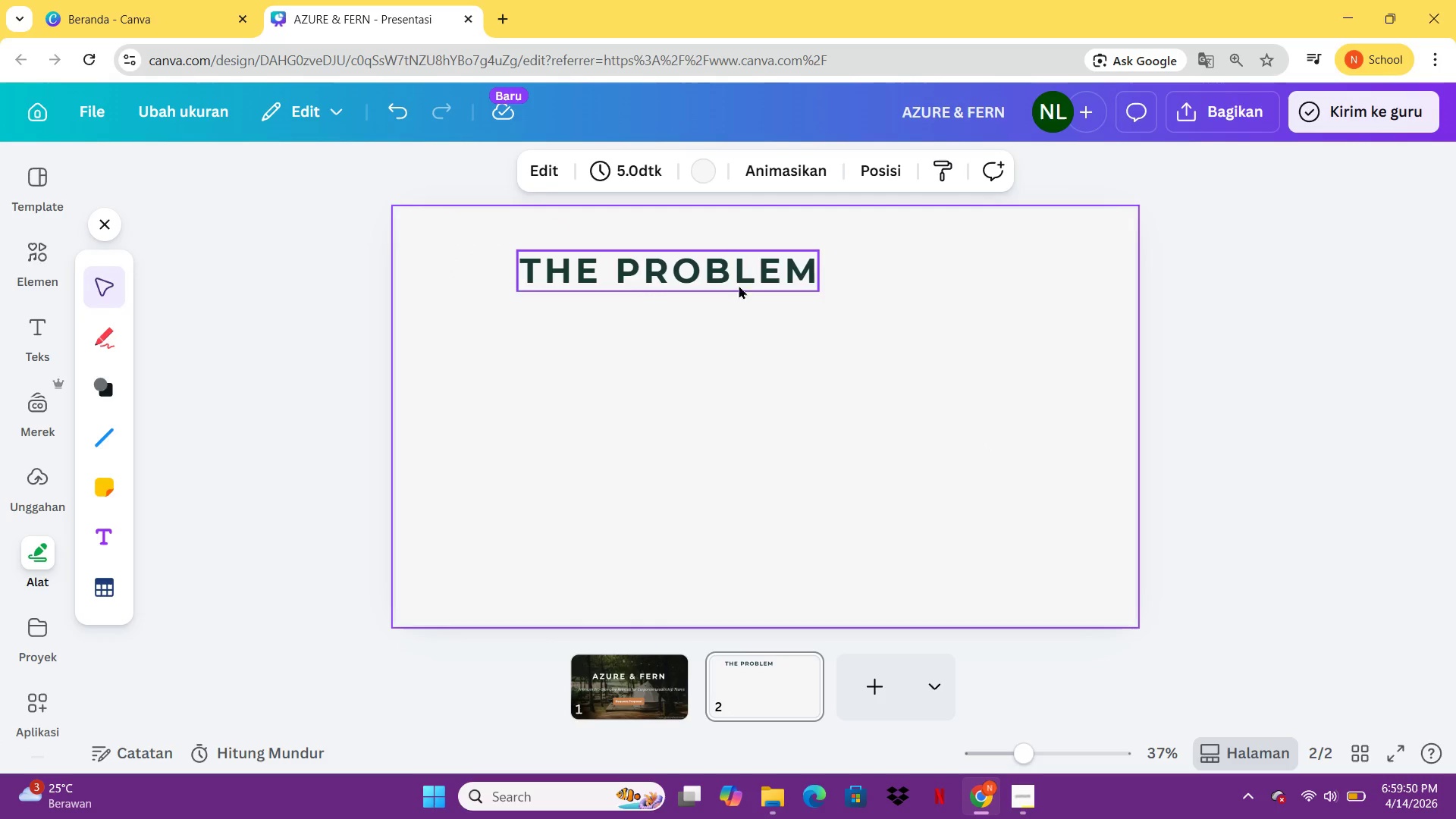 
left_click_drag(start_coordinate=[737, 277], to_coordinate=[661, 262])
 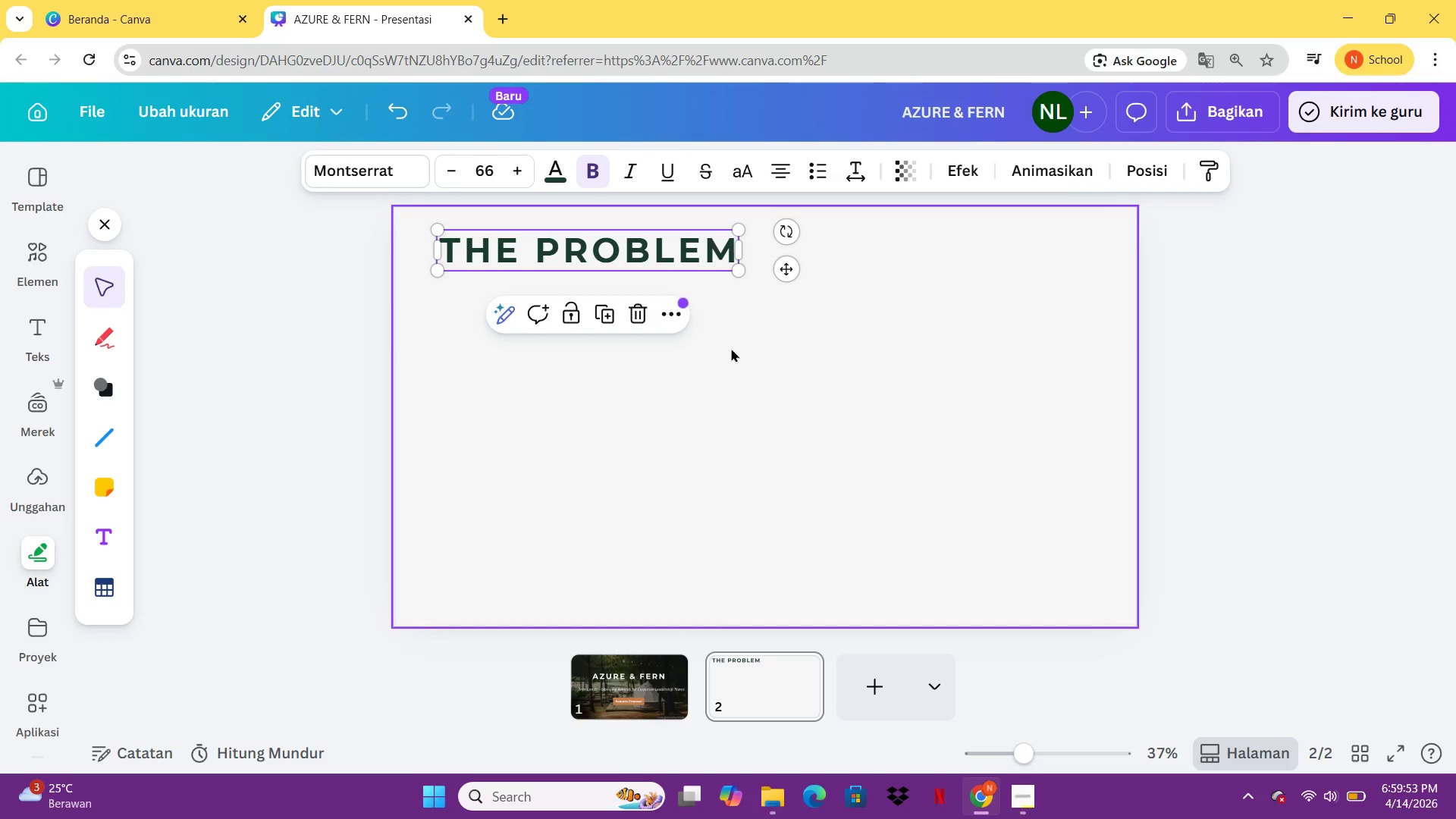 
left_click([731, 348])
 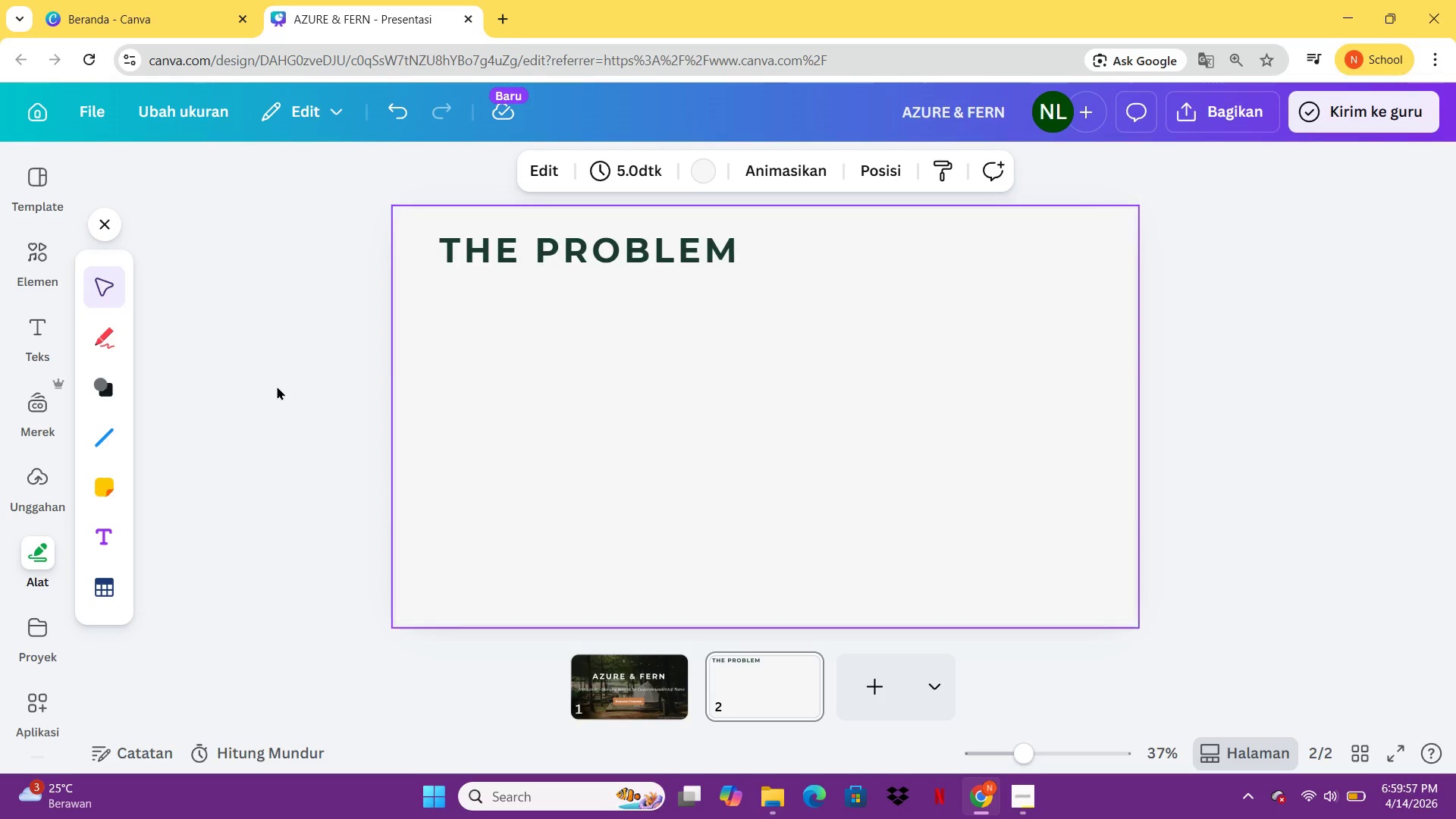 
left_click([645, 701])
 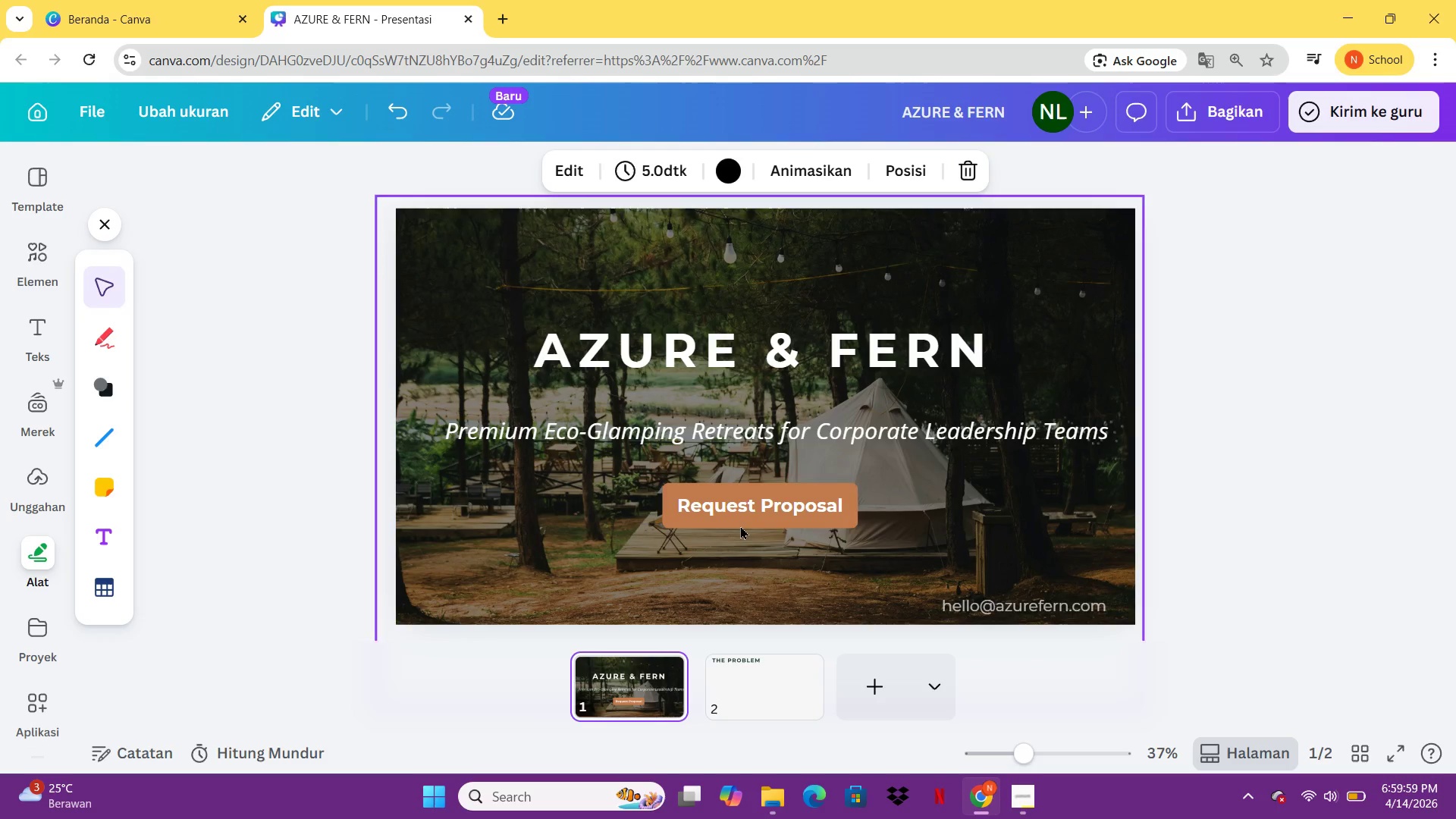 
left_click([743, 518])
 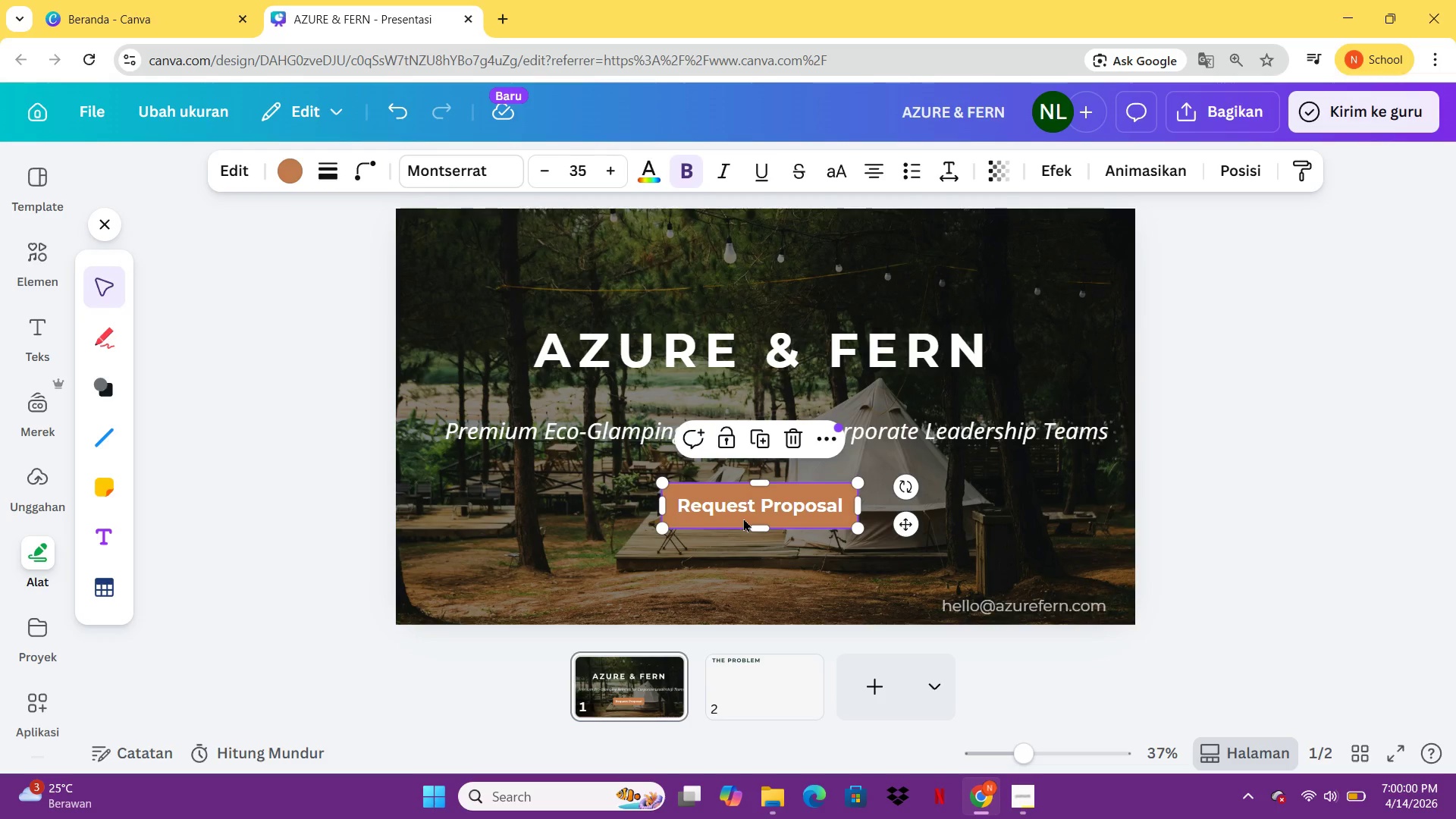 
key(Control+ControlLeft)
 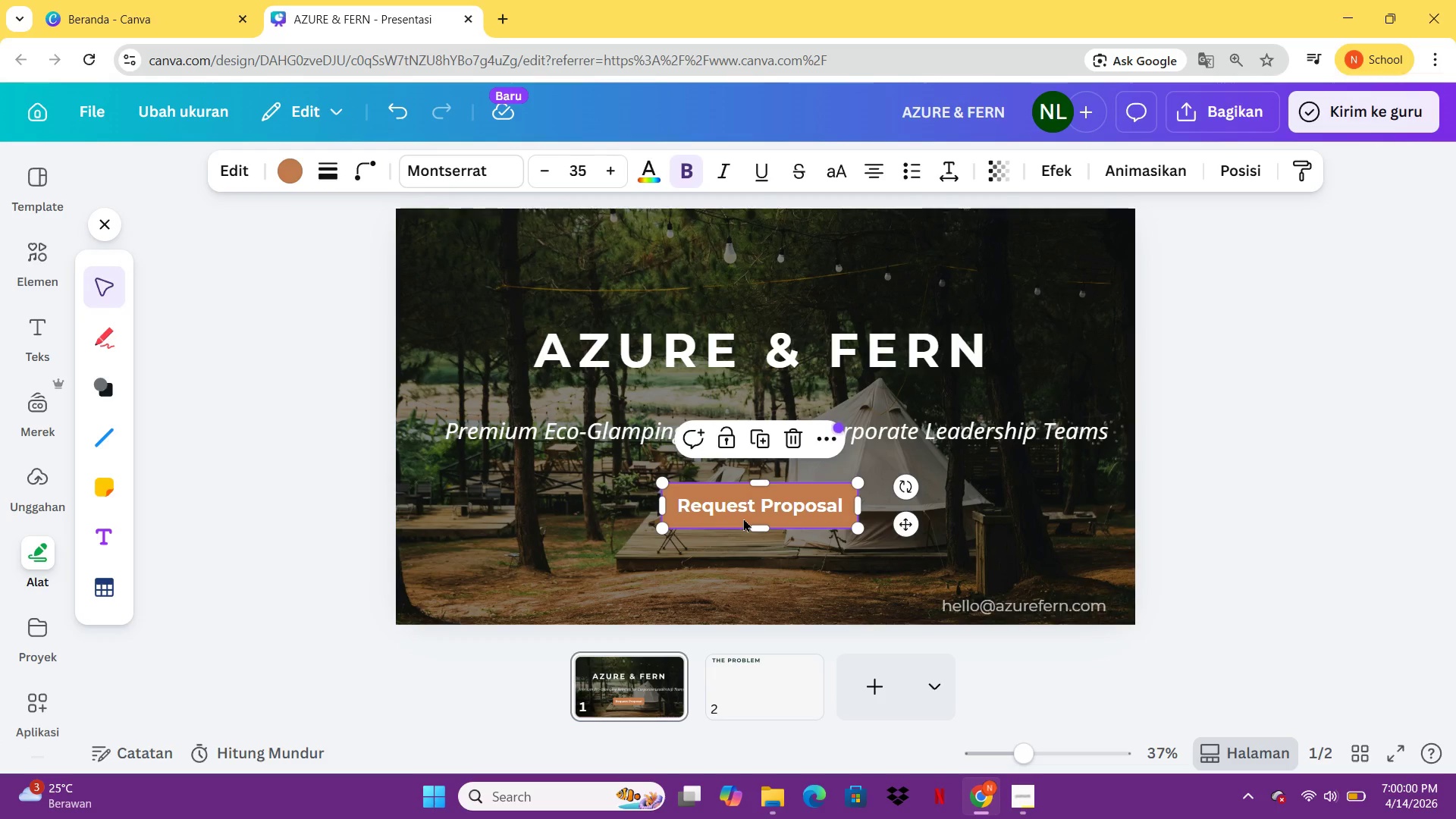 
key(Control+C)
 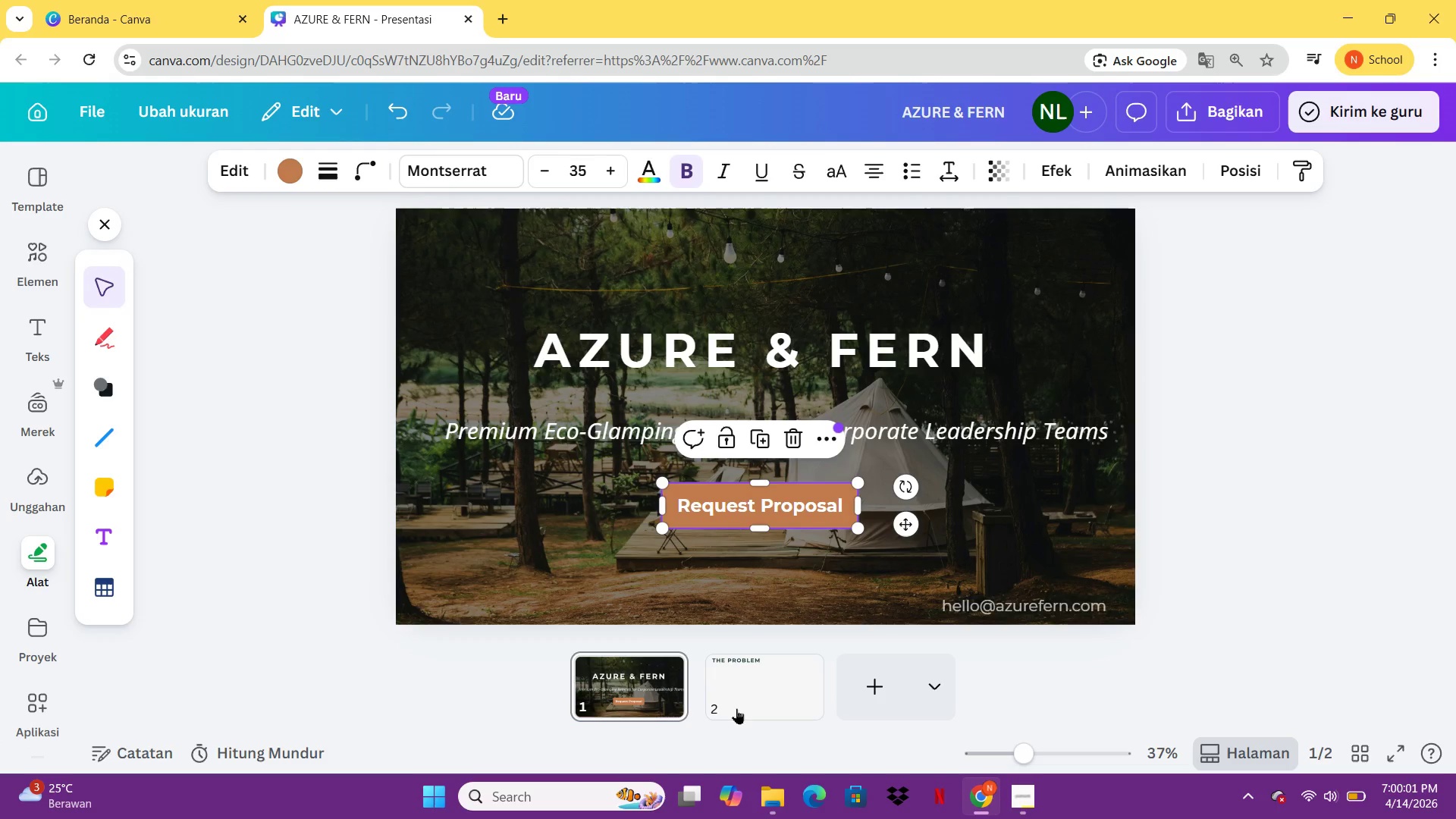 
left_click([739, 706])
 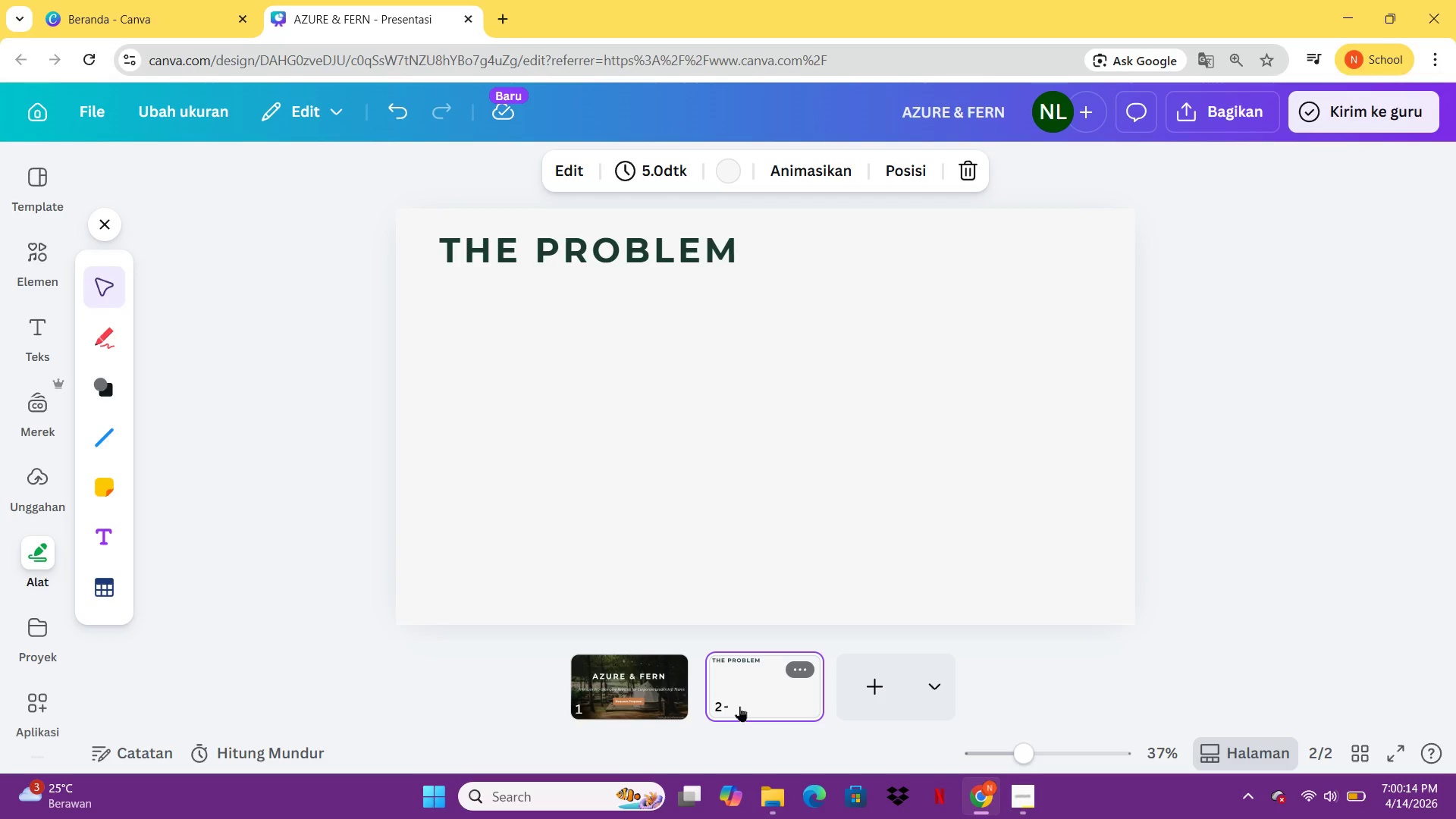 
wait(17.8)
 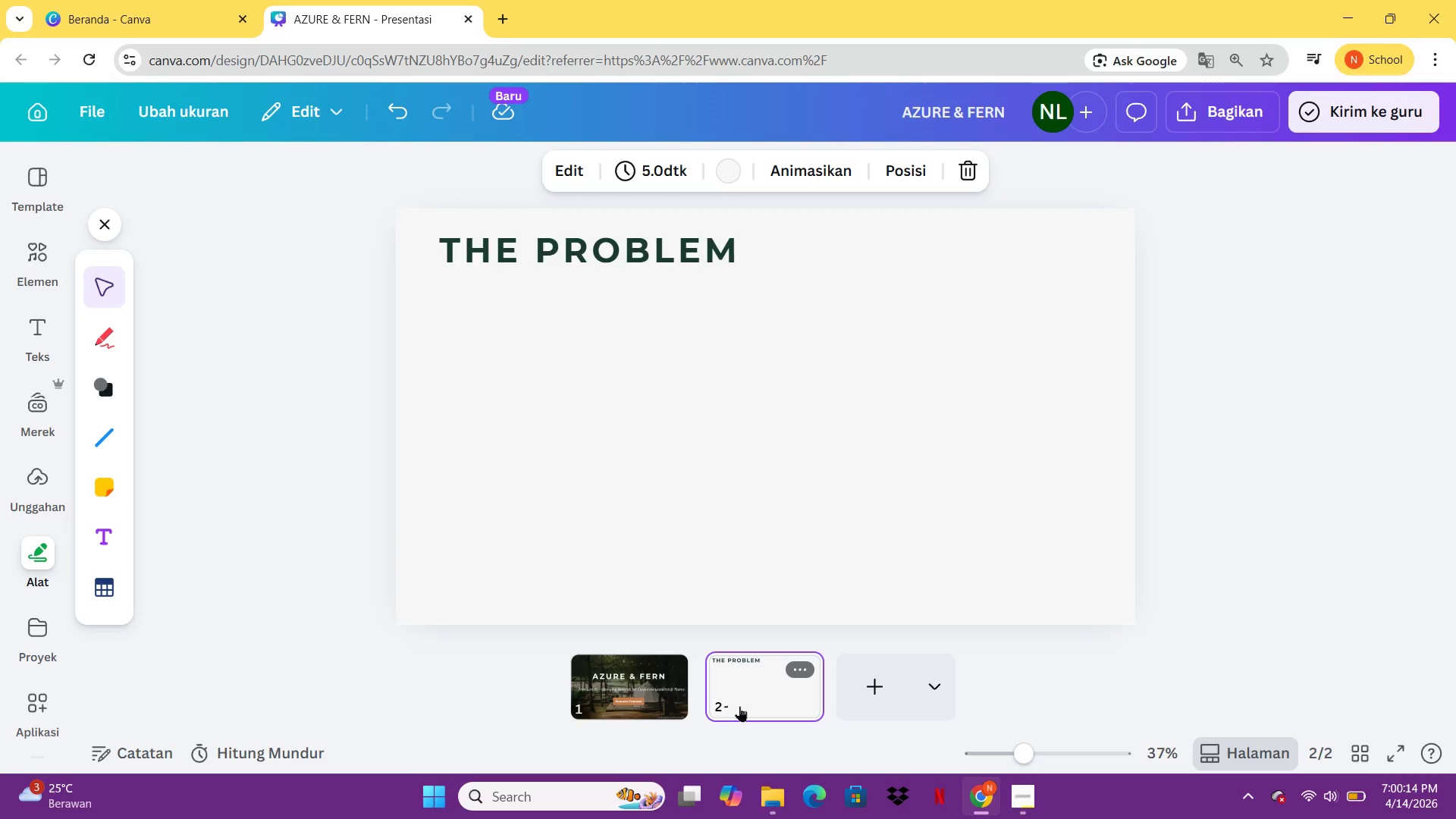 
left_click([102, 391])
 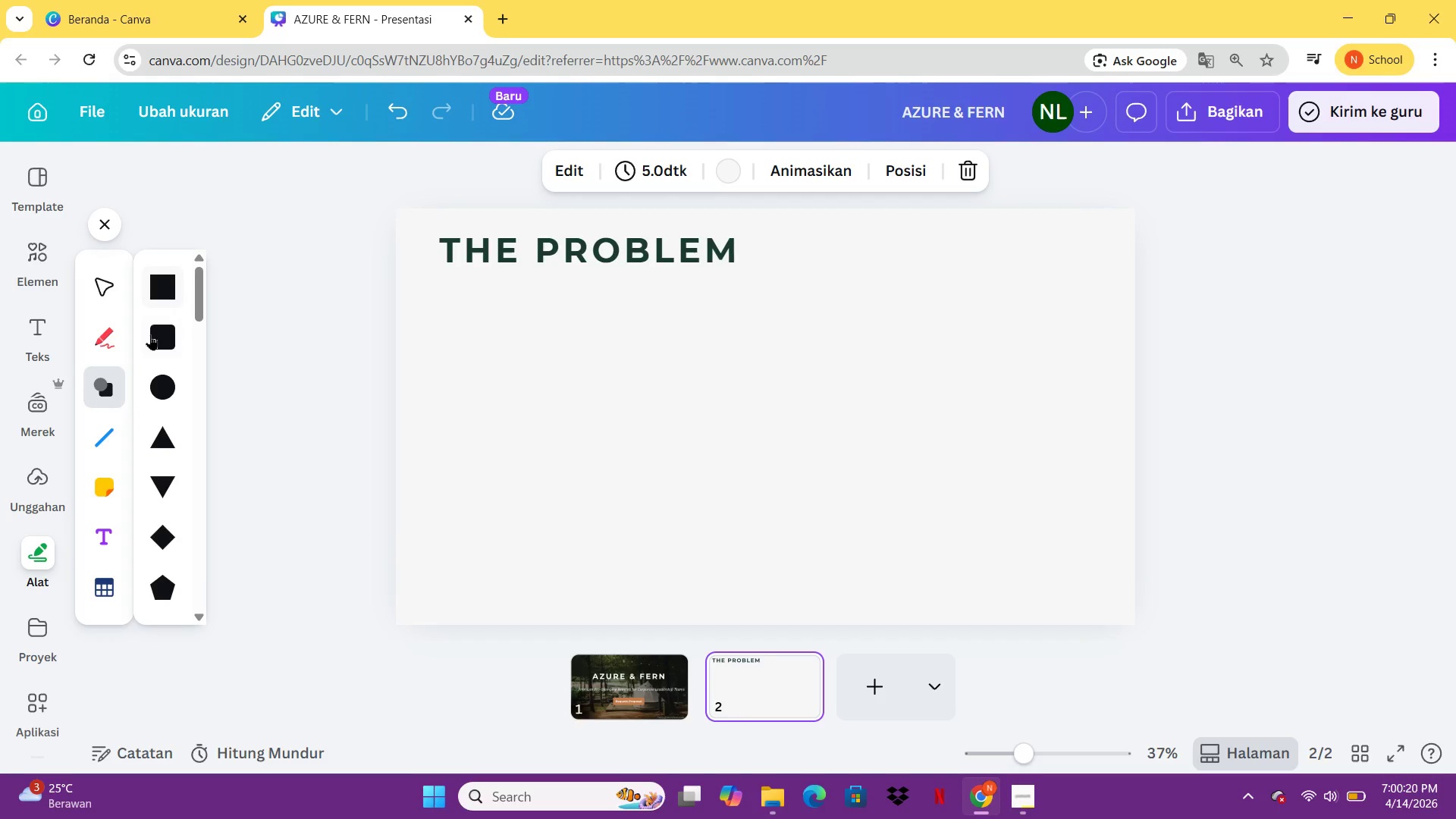 
left_click([149, 339])
 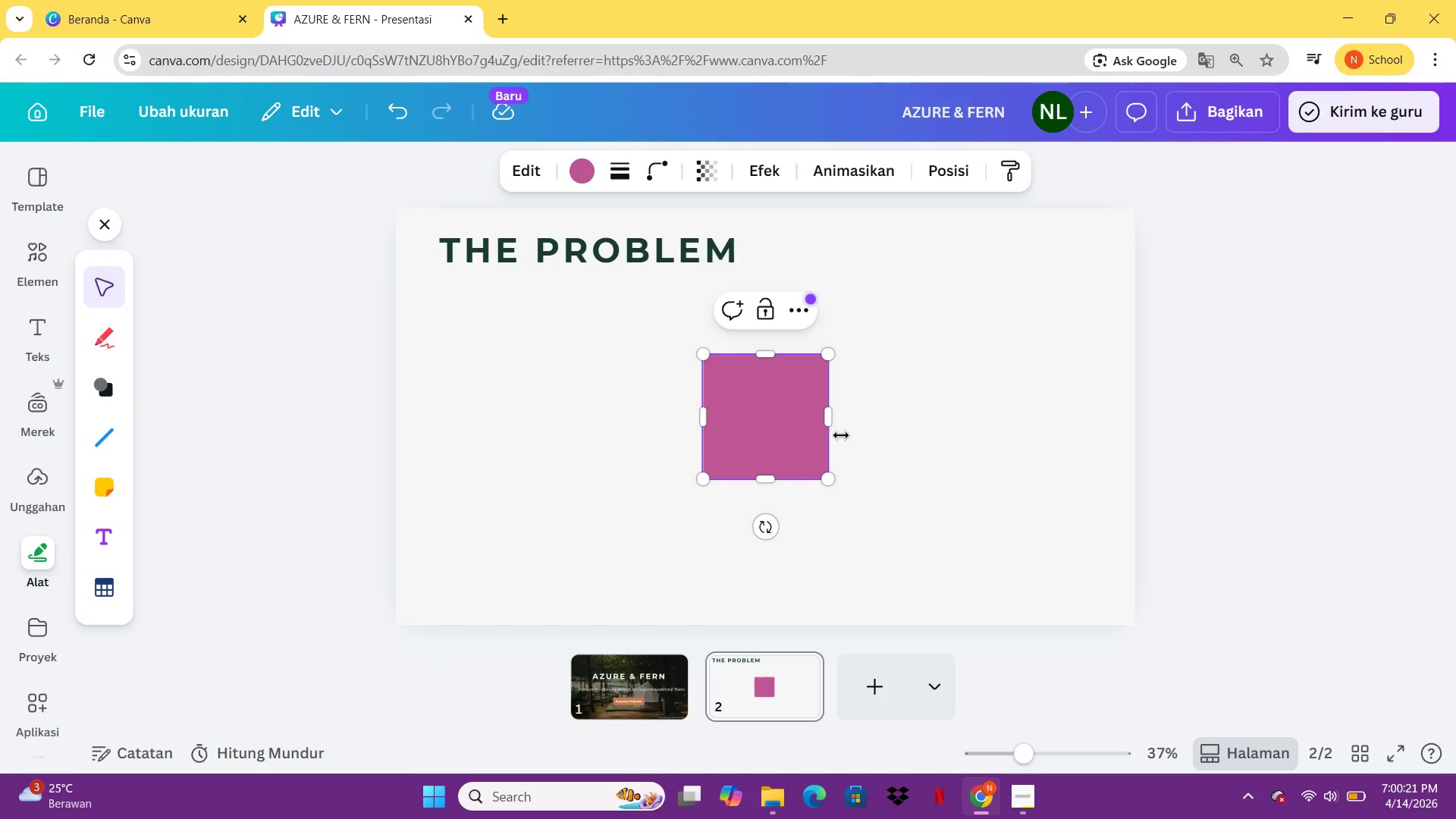 
left_click([849, 441])
 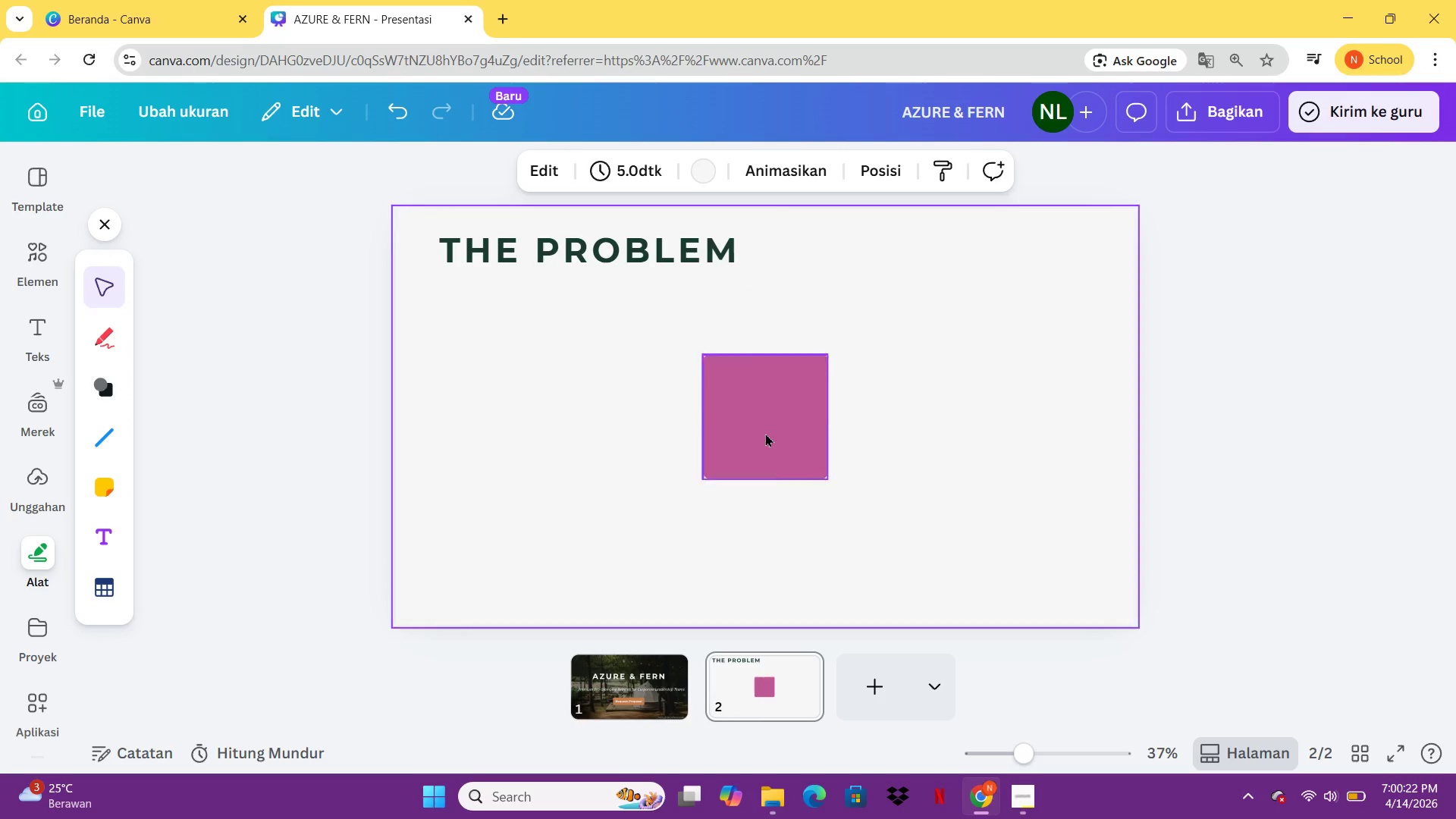 
left_click_drag(start_coordinate=[765, 433], to_coordinate=[536, 371])
 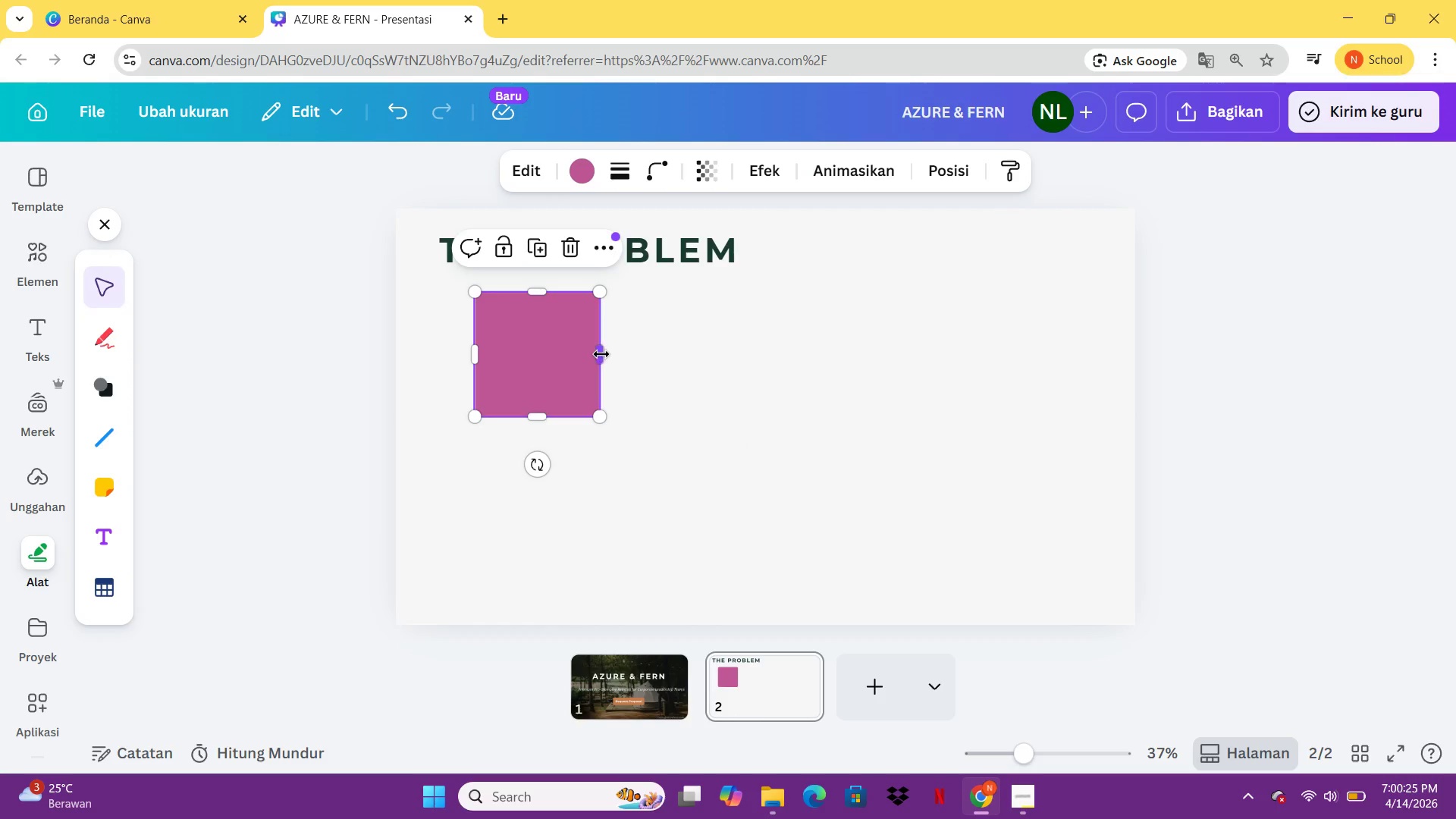 
left_click_drag(start_coordinate=[601, 354], to_coordinate=[724, 367])
 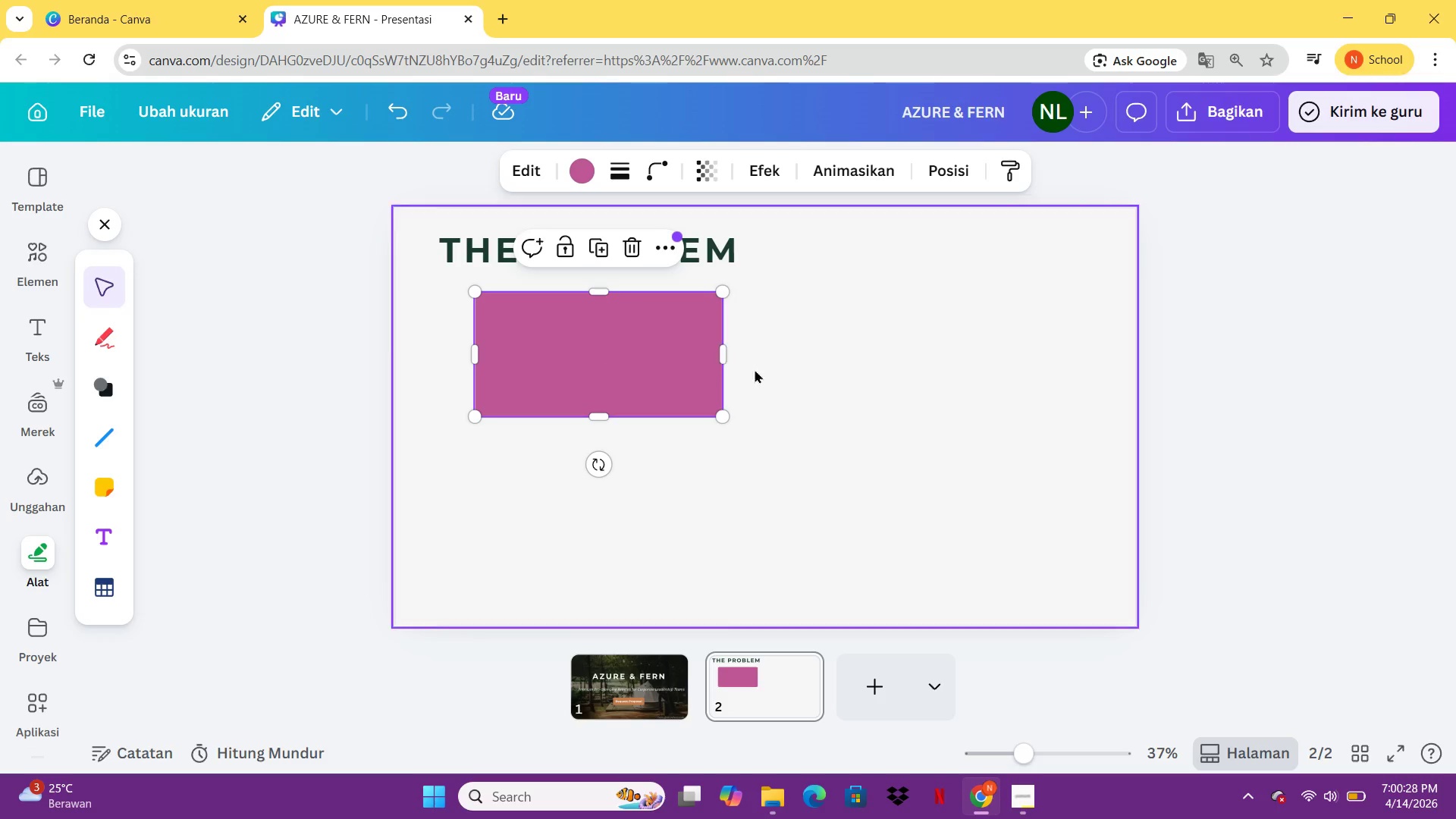 
left_click([622, 377])
 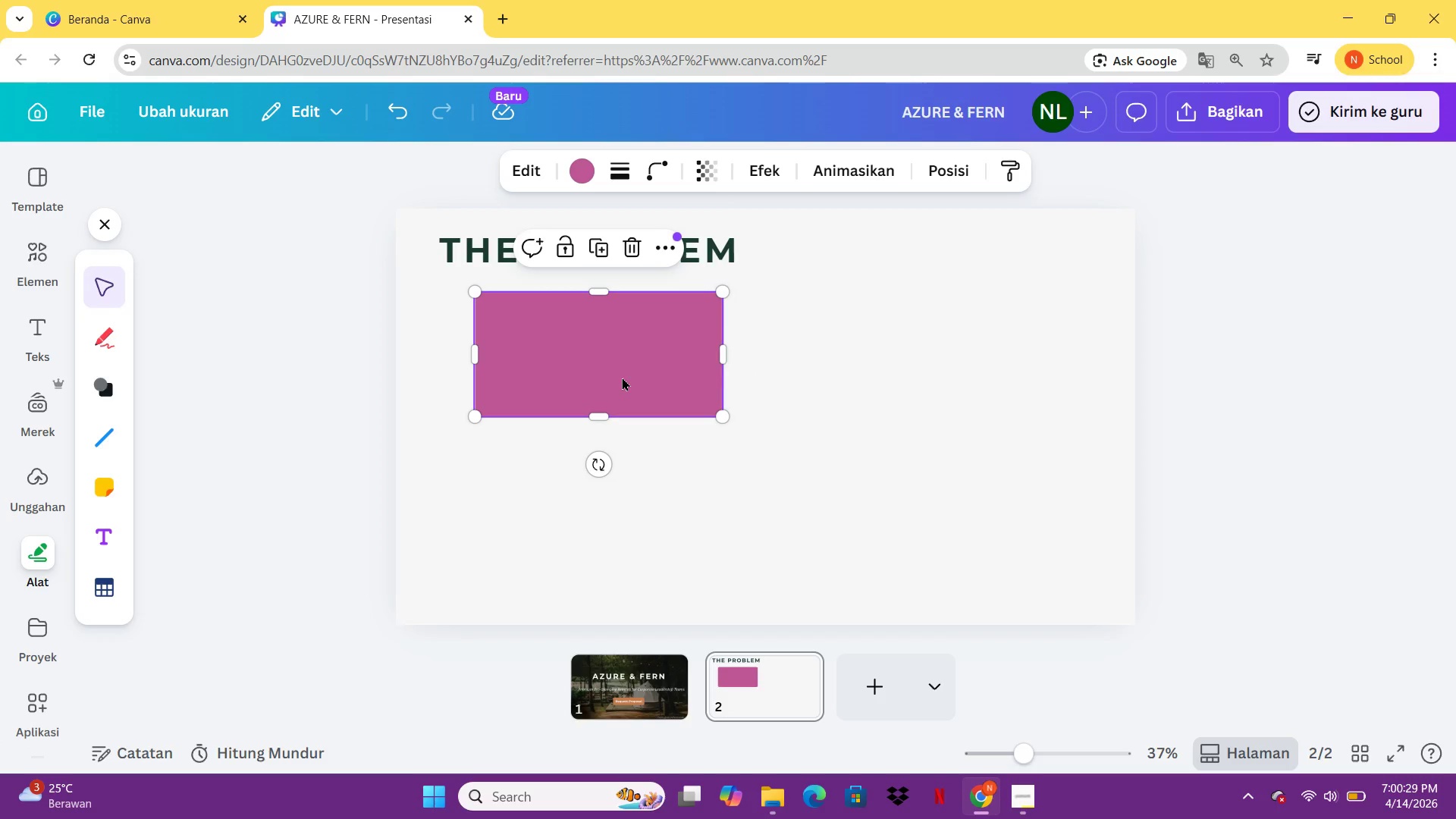 
key(Control+C)
 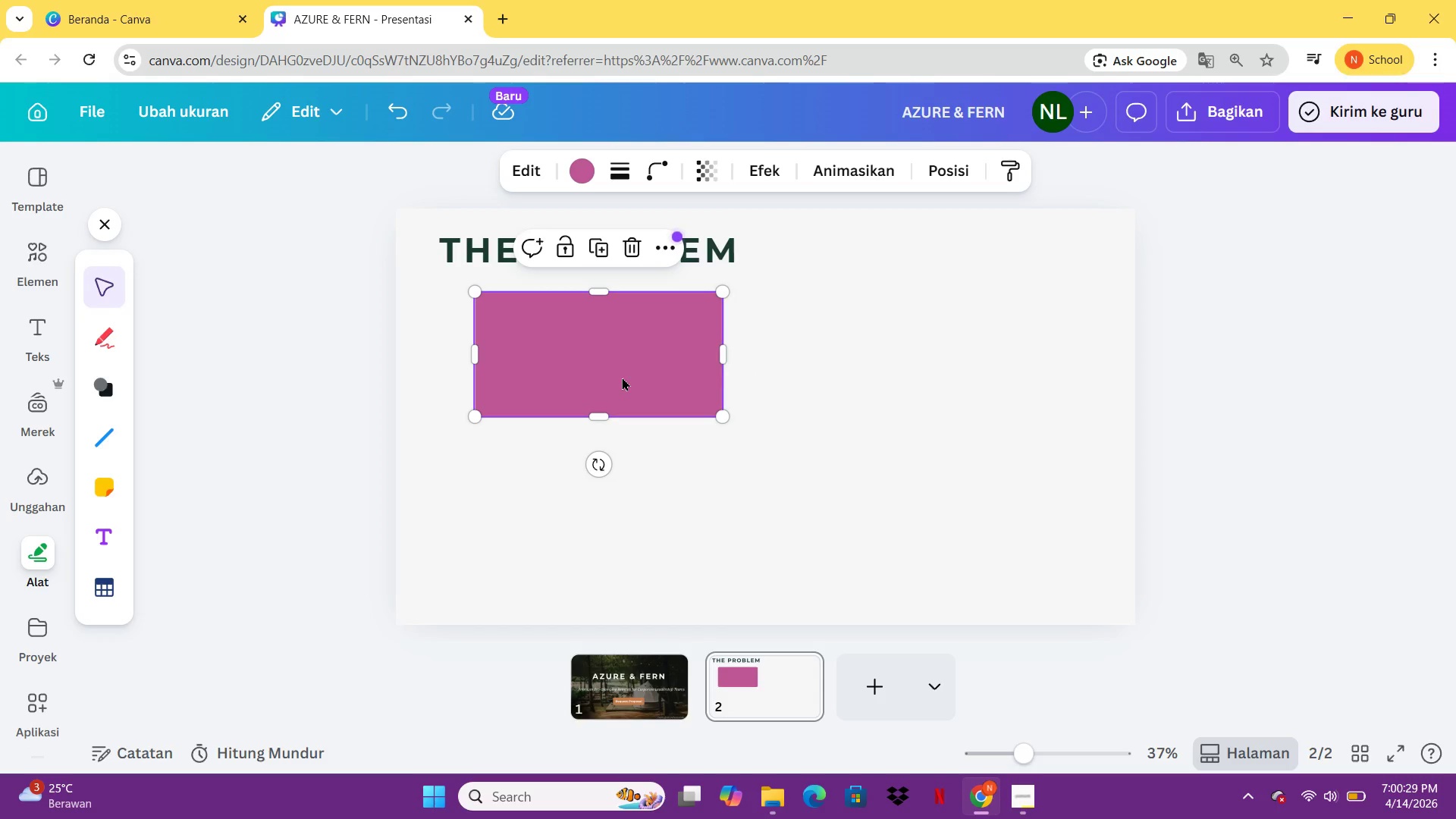 
key(Control+V)
 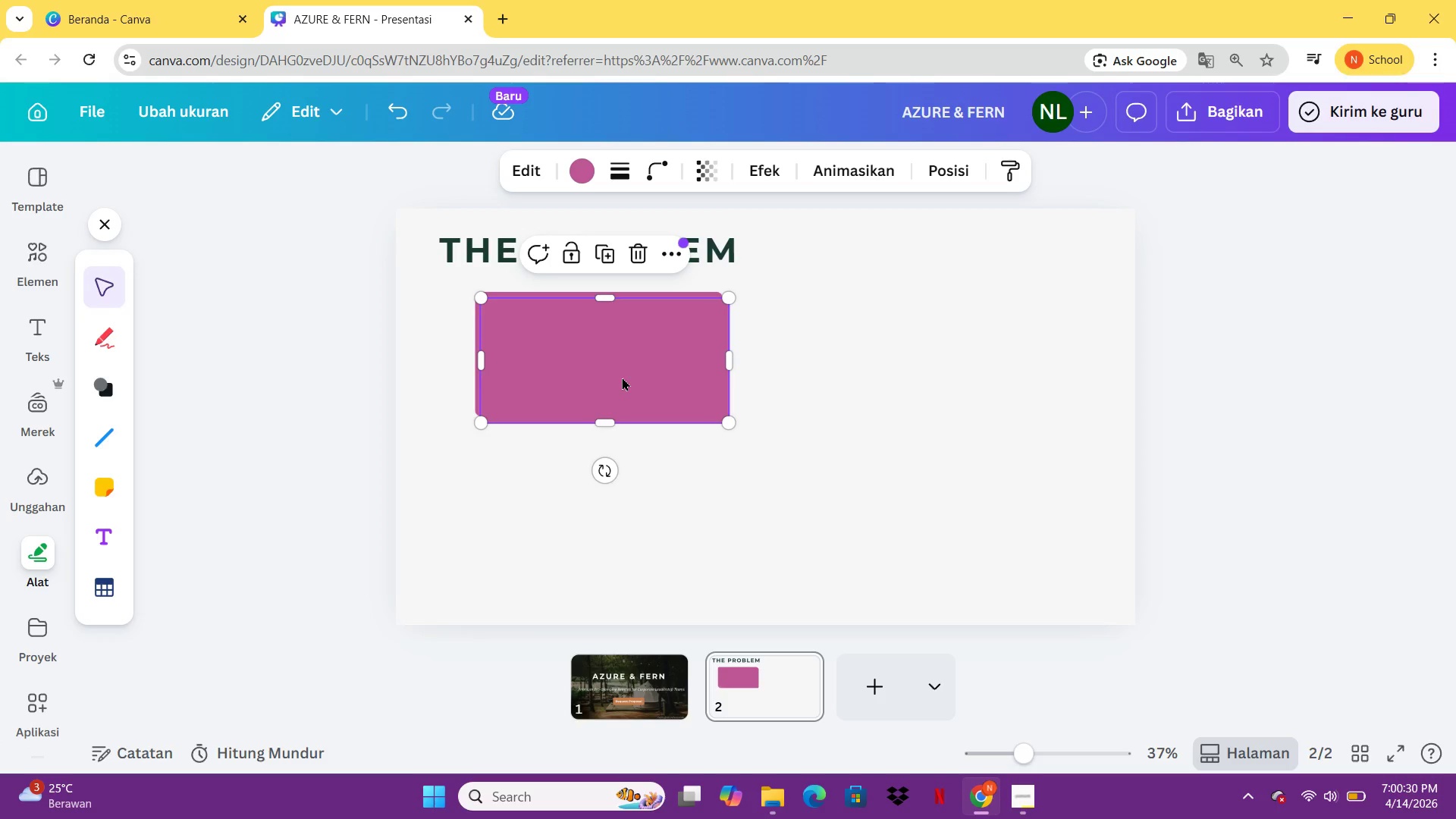 
key(Delete)
 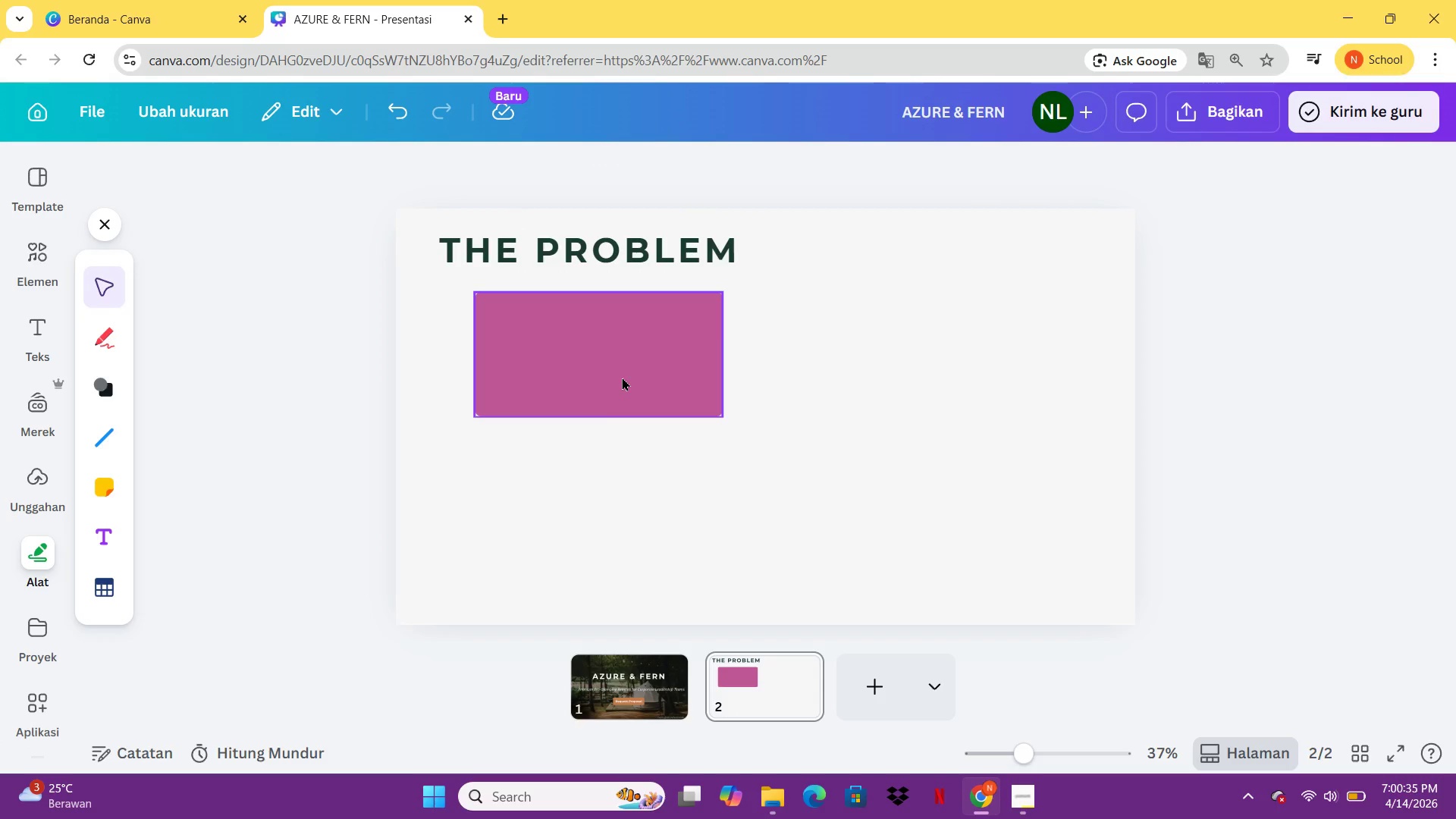 
wait(6.59)
 